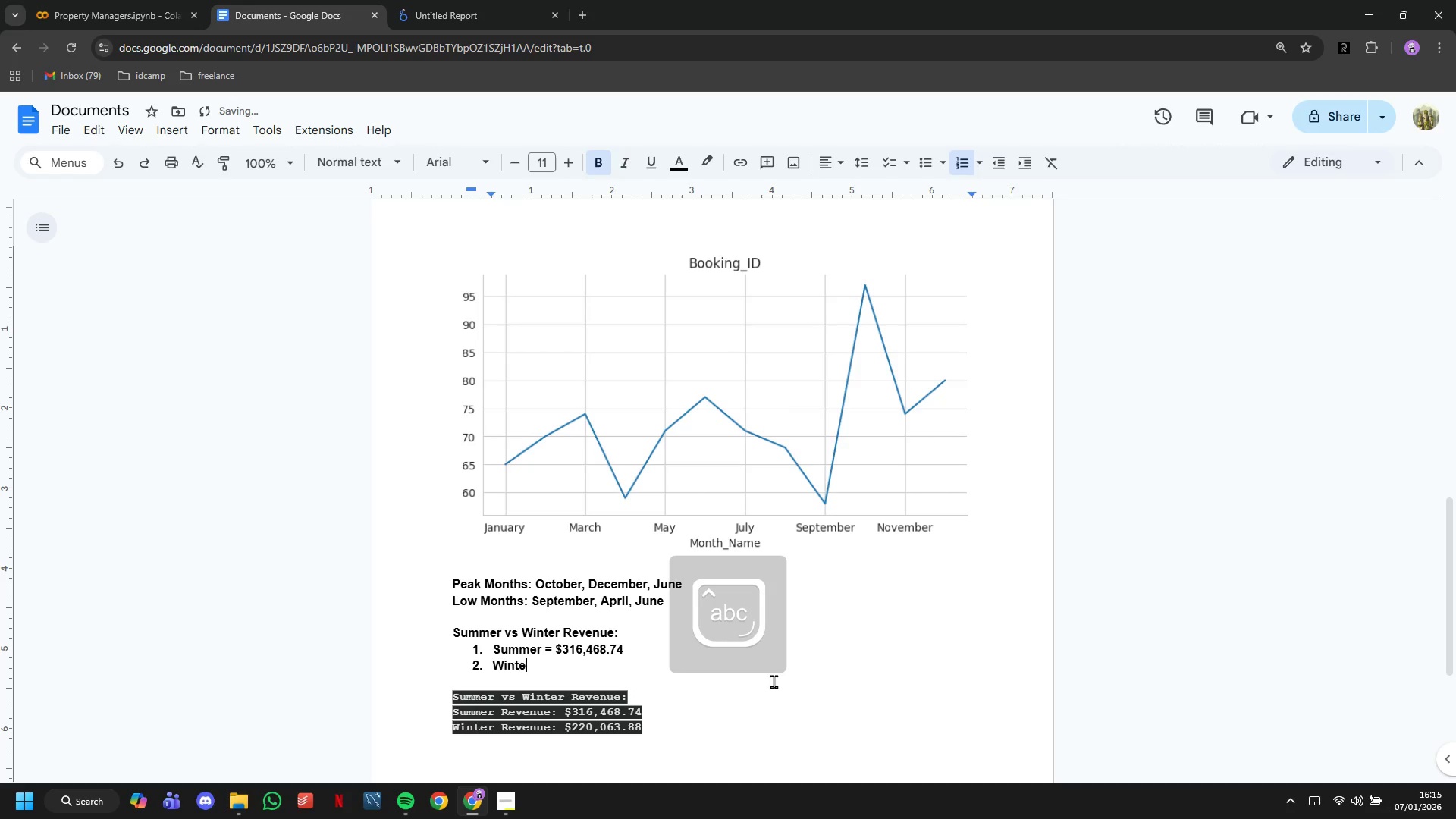 
key(Control+E)
 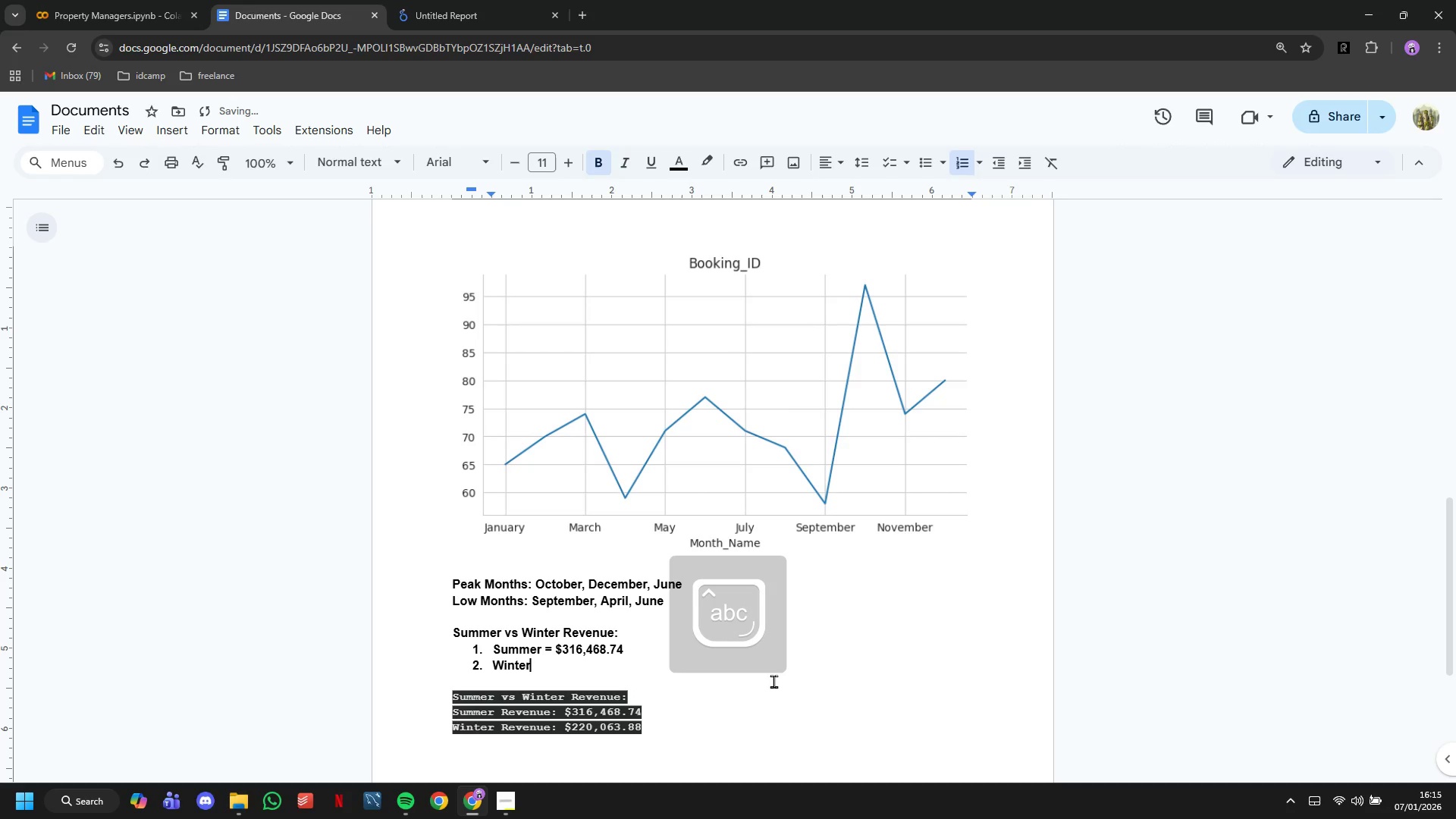 
key(Control+R)
 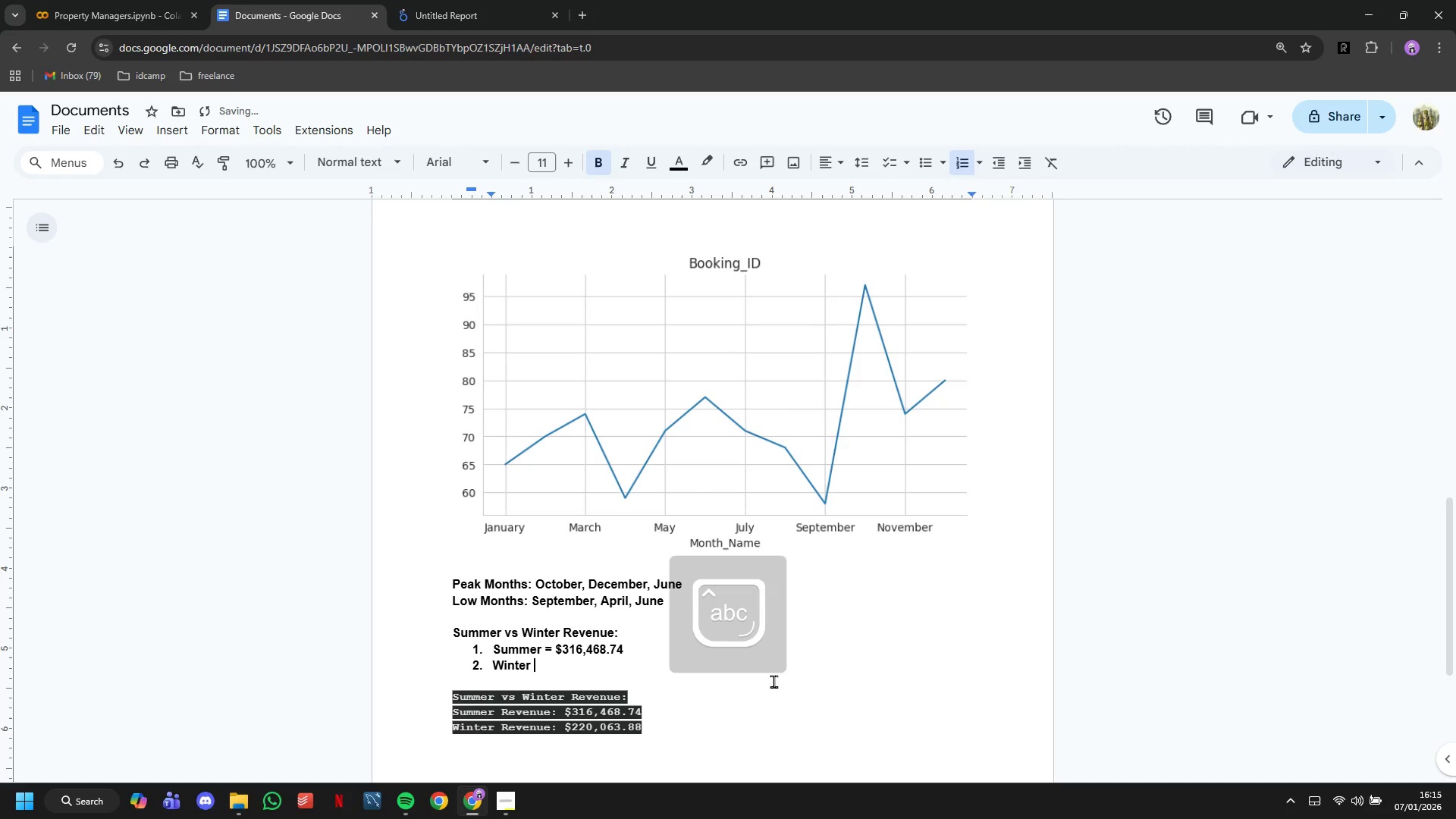 
key(Control+Space)
 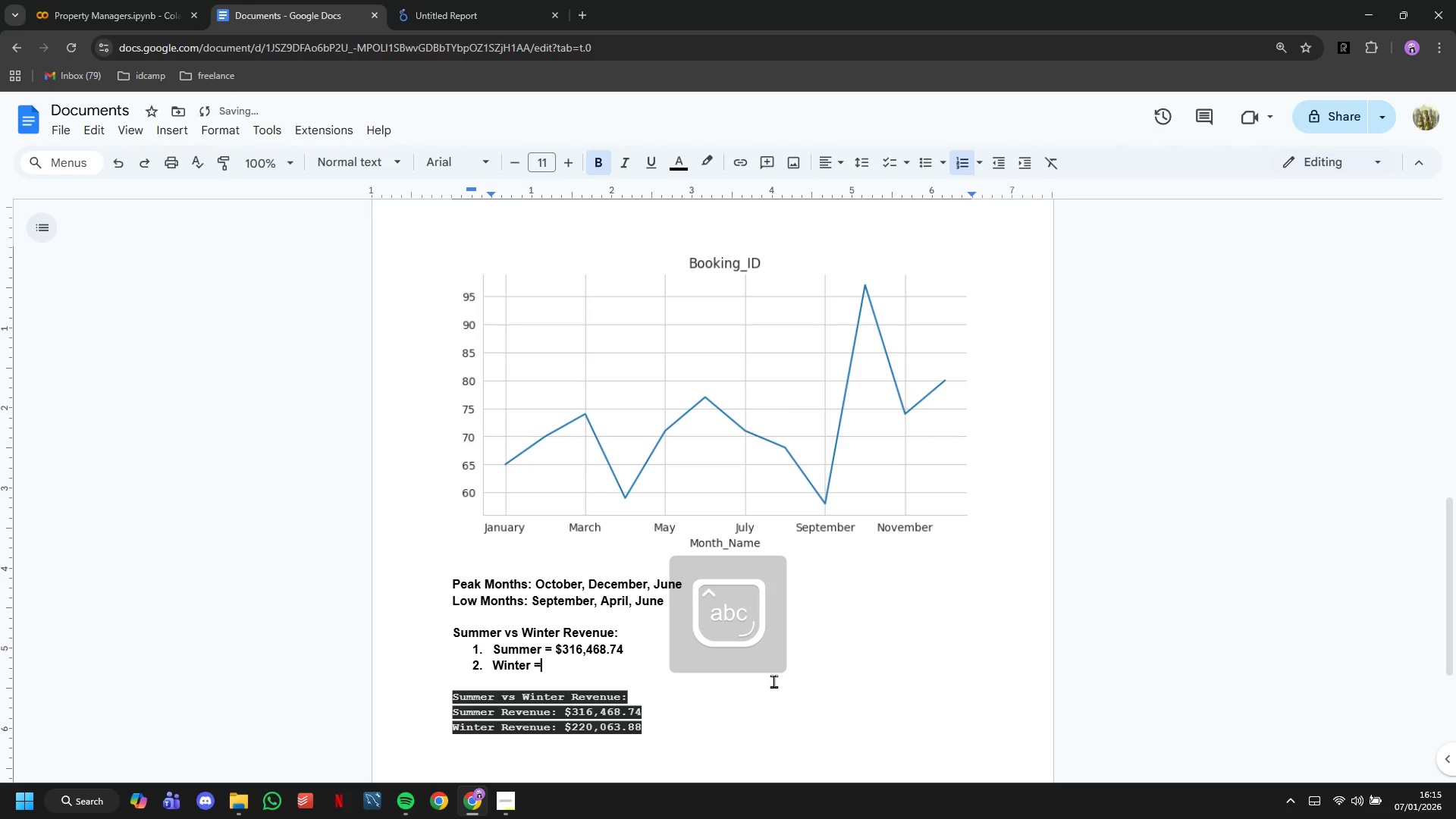 
key(Control+Equal)
 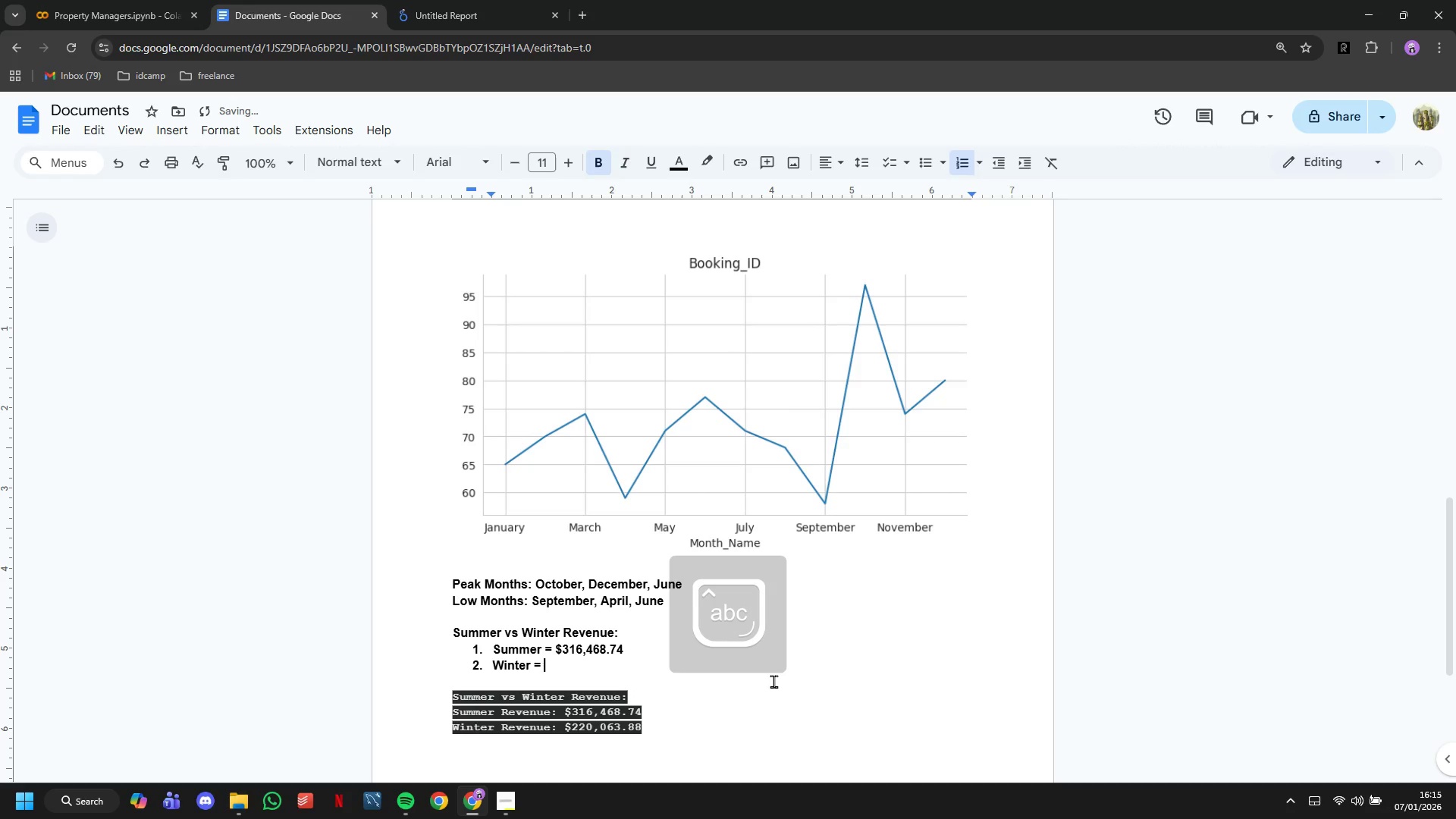 
key(Control+Space)
 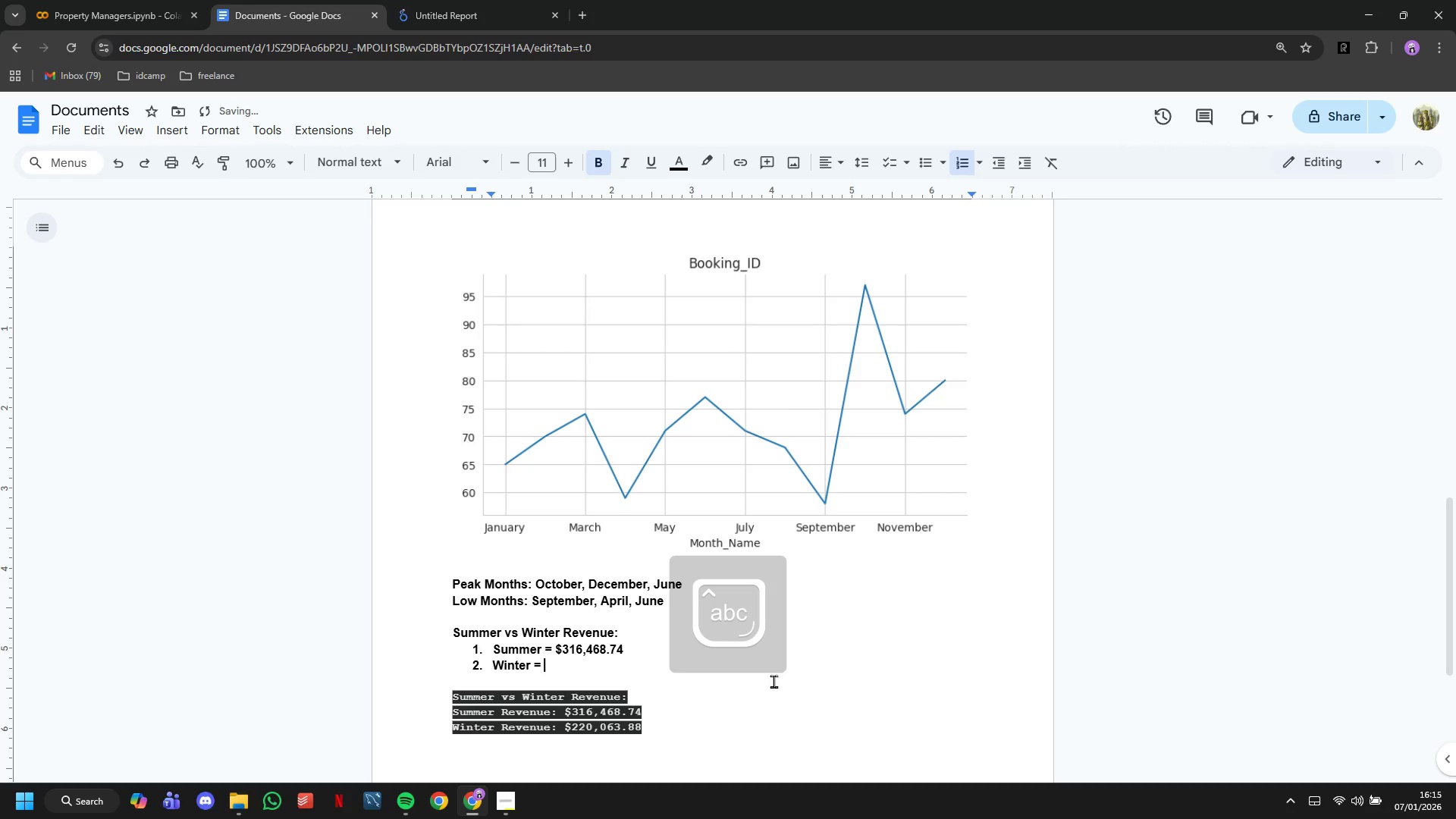 
key(Control+Shift+4)
 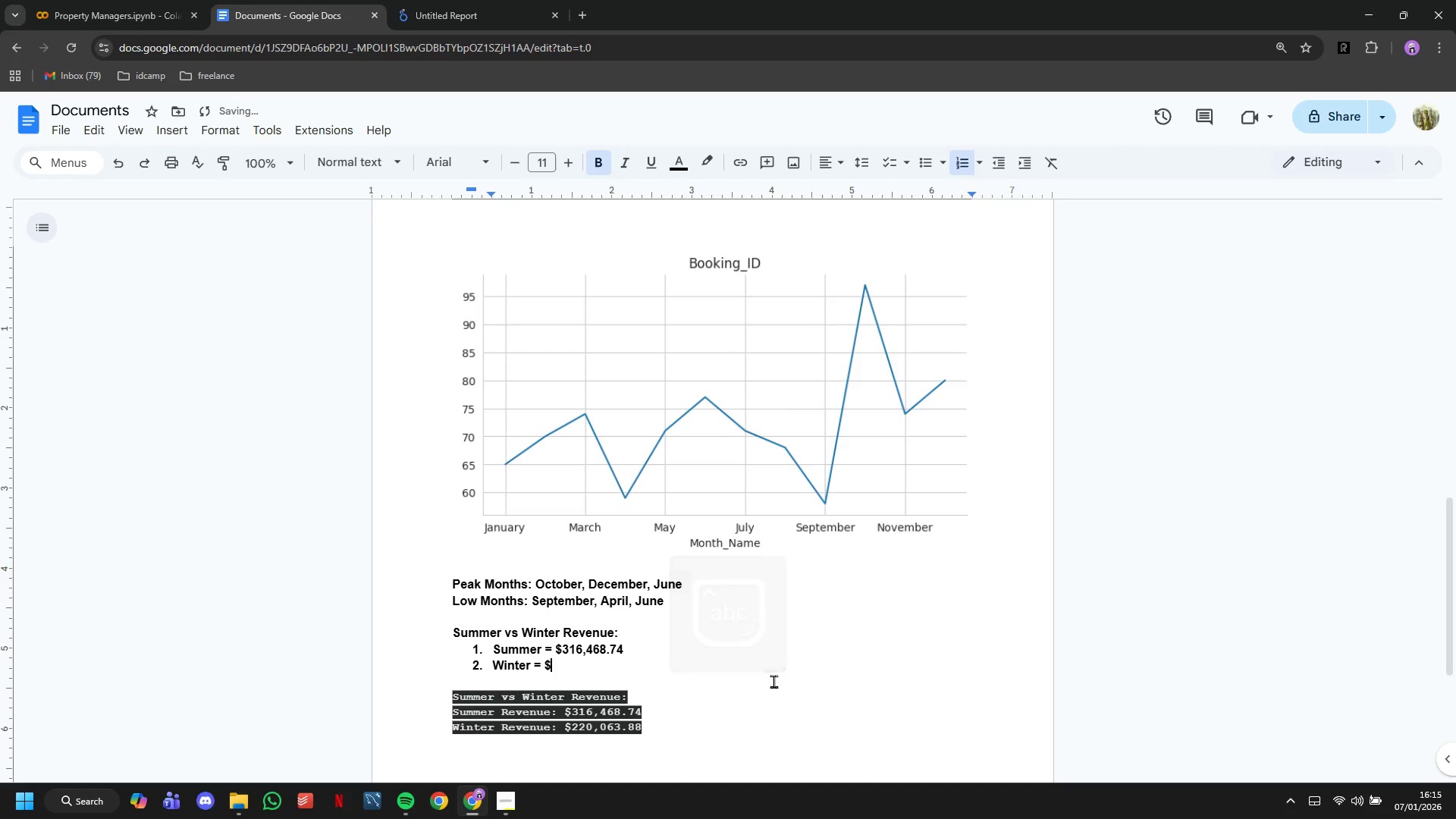 
key(Control+2)
 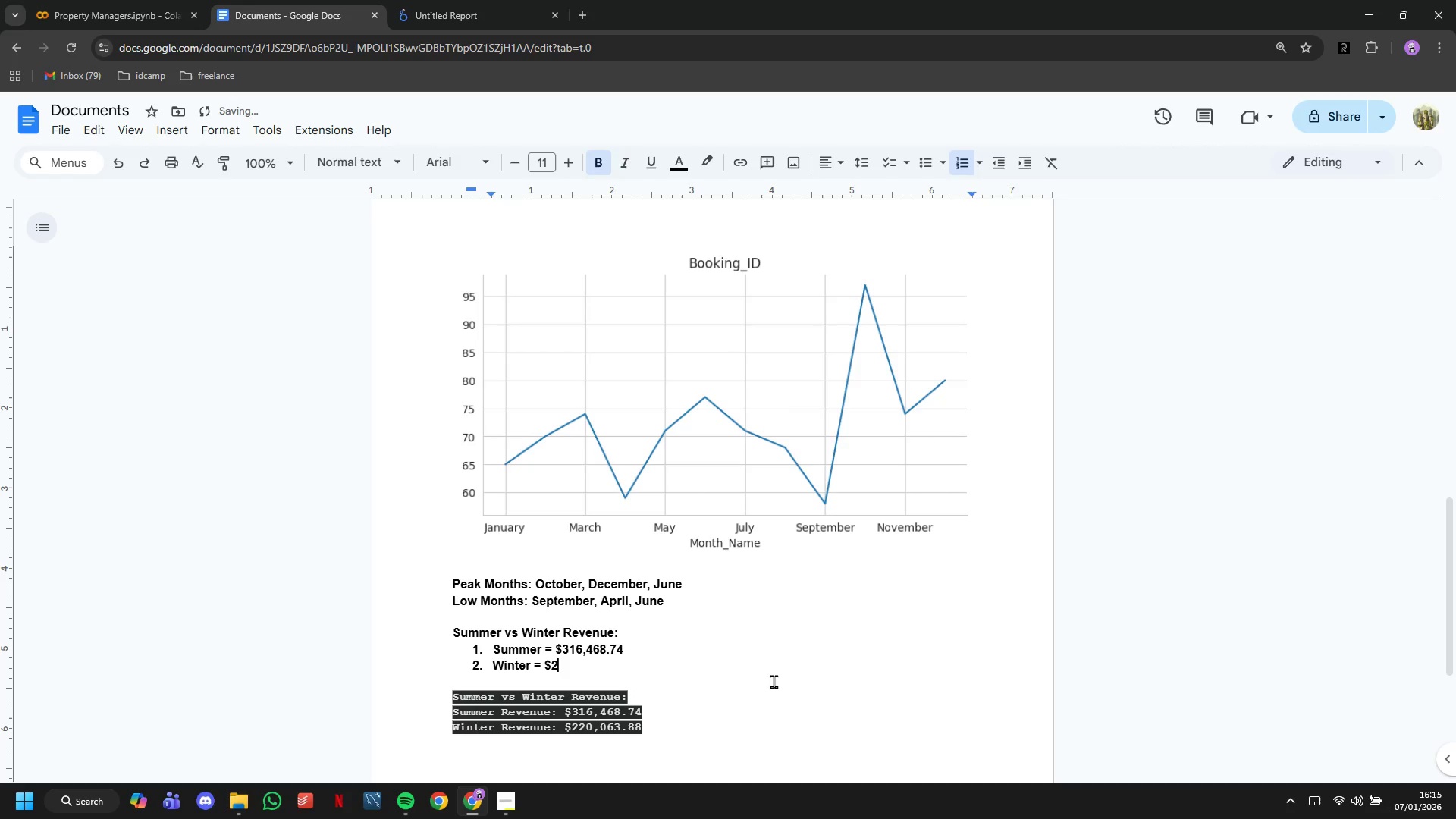 
key(Control+2)
 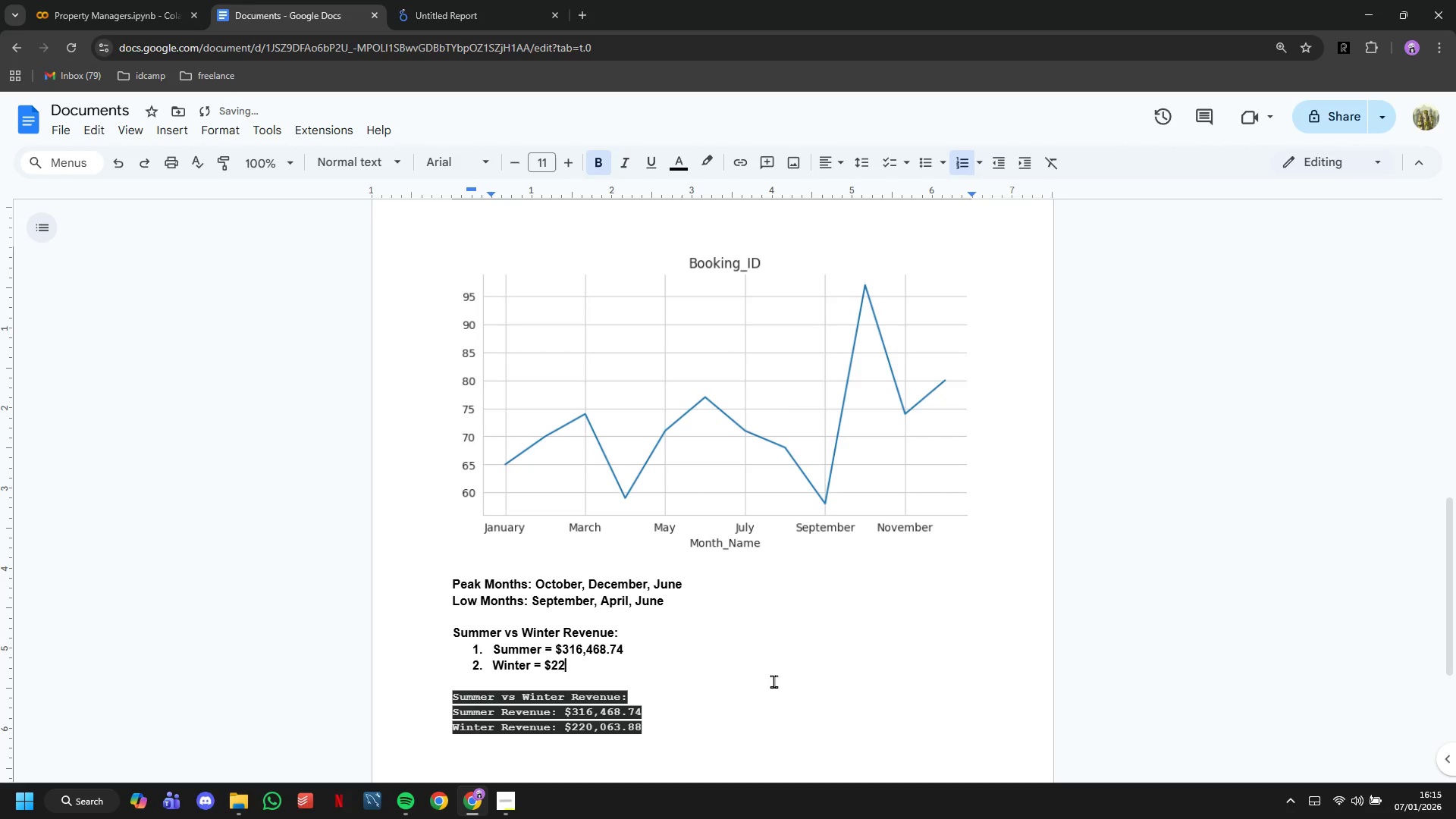 
key(Control+0)
 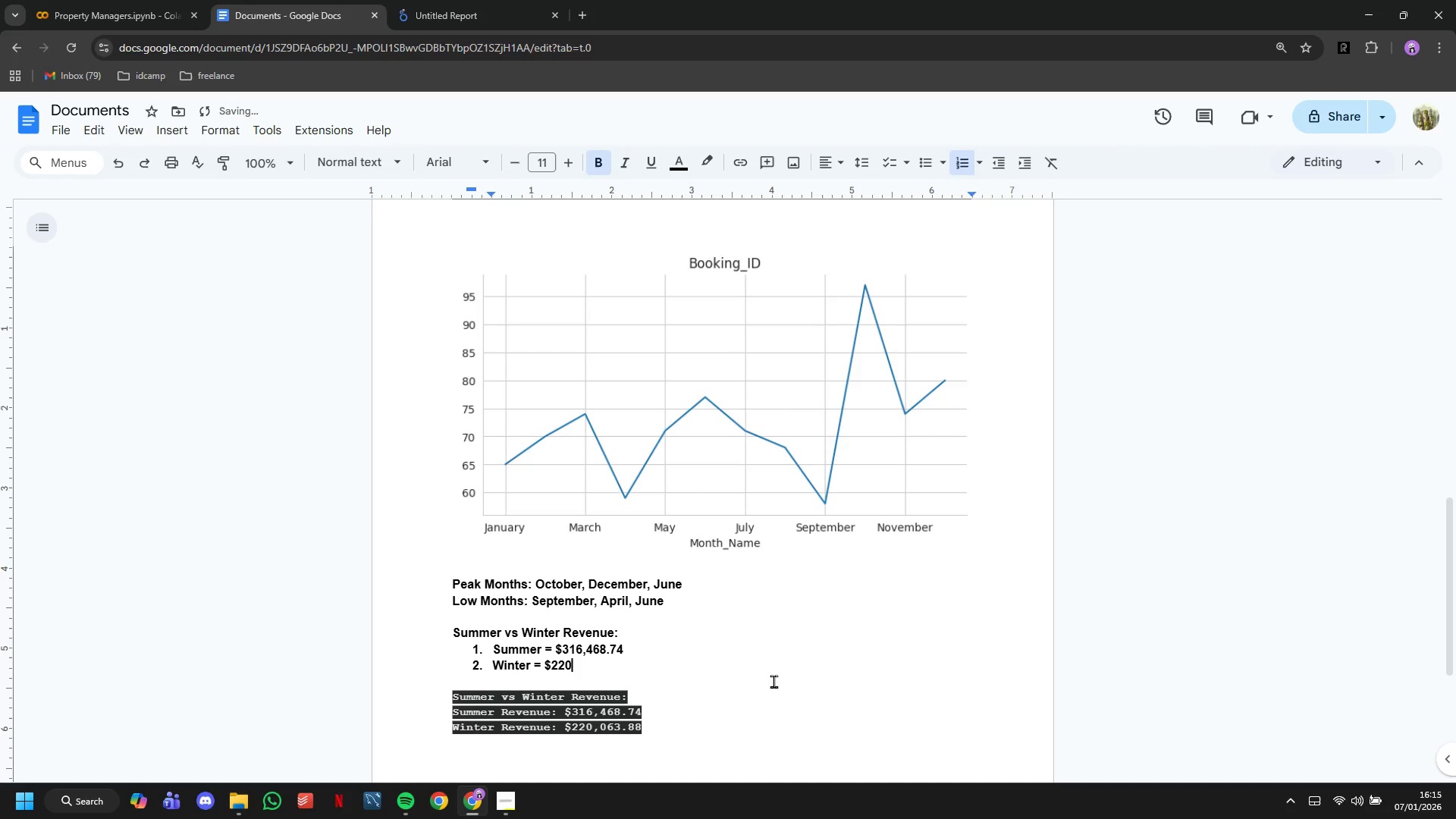 
key(Control+Comma)
 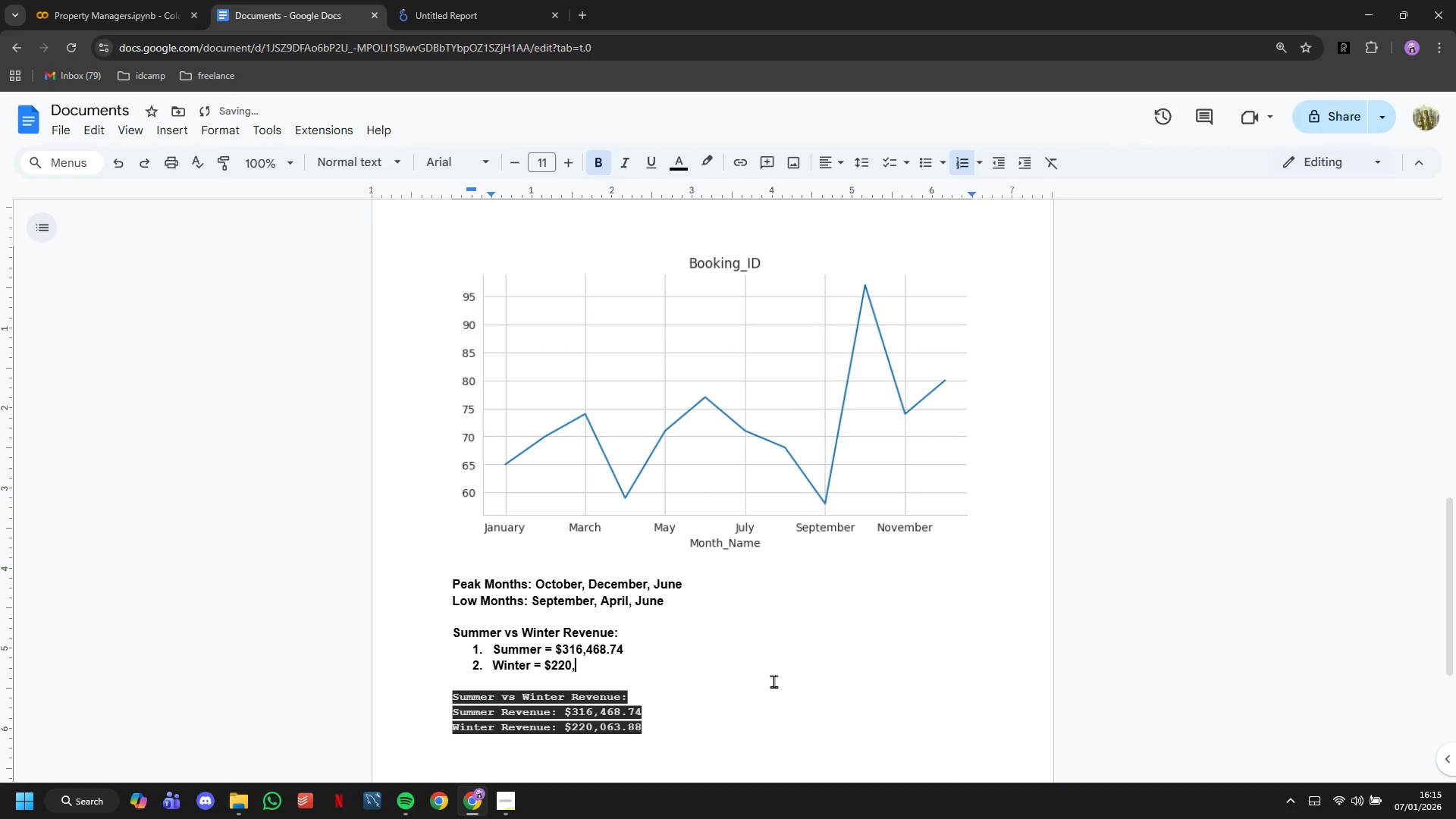 
key(Control+0)
 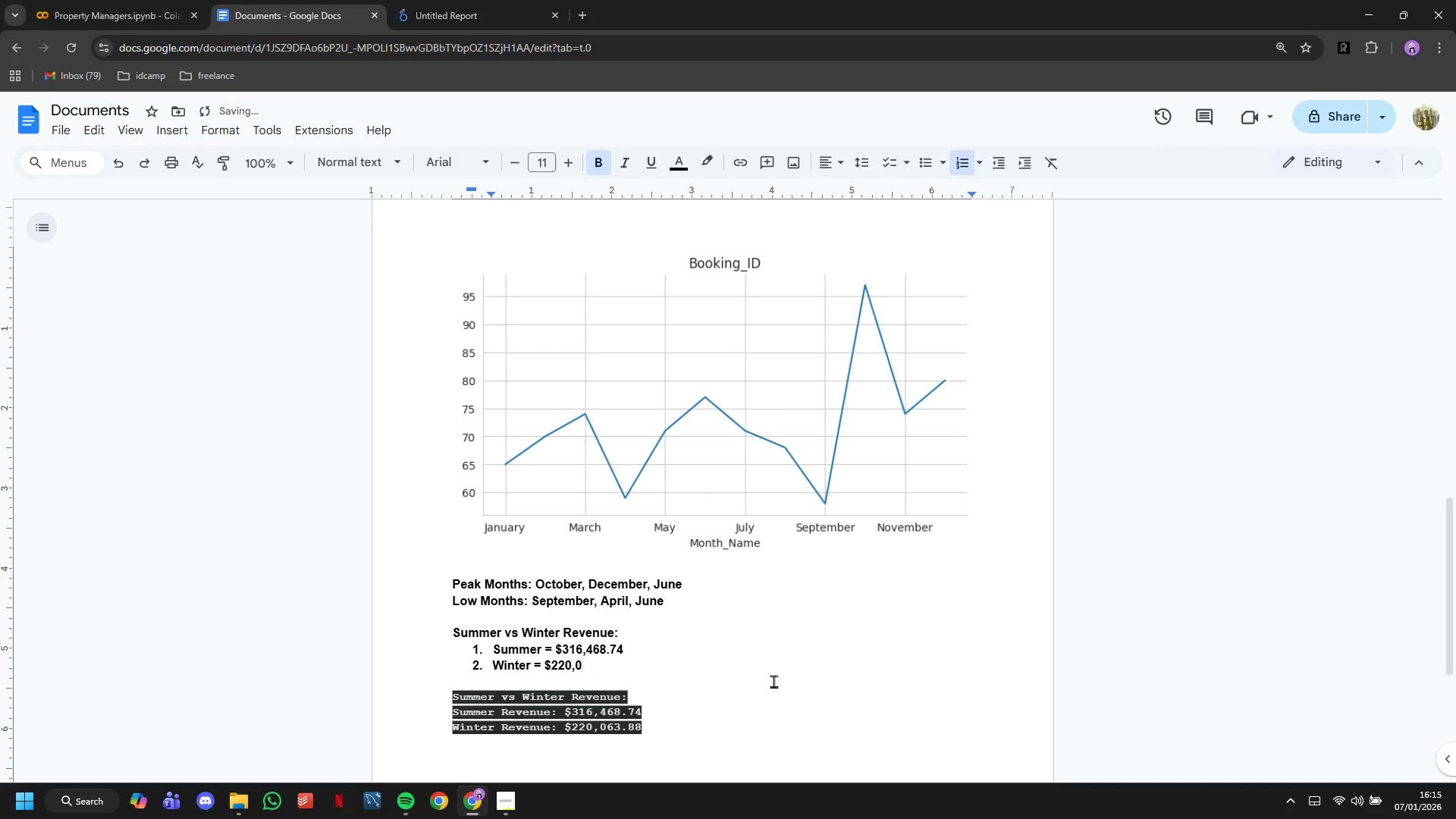 
key(Control+6)
 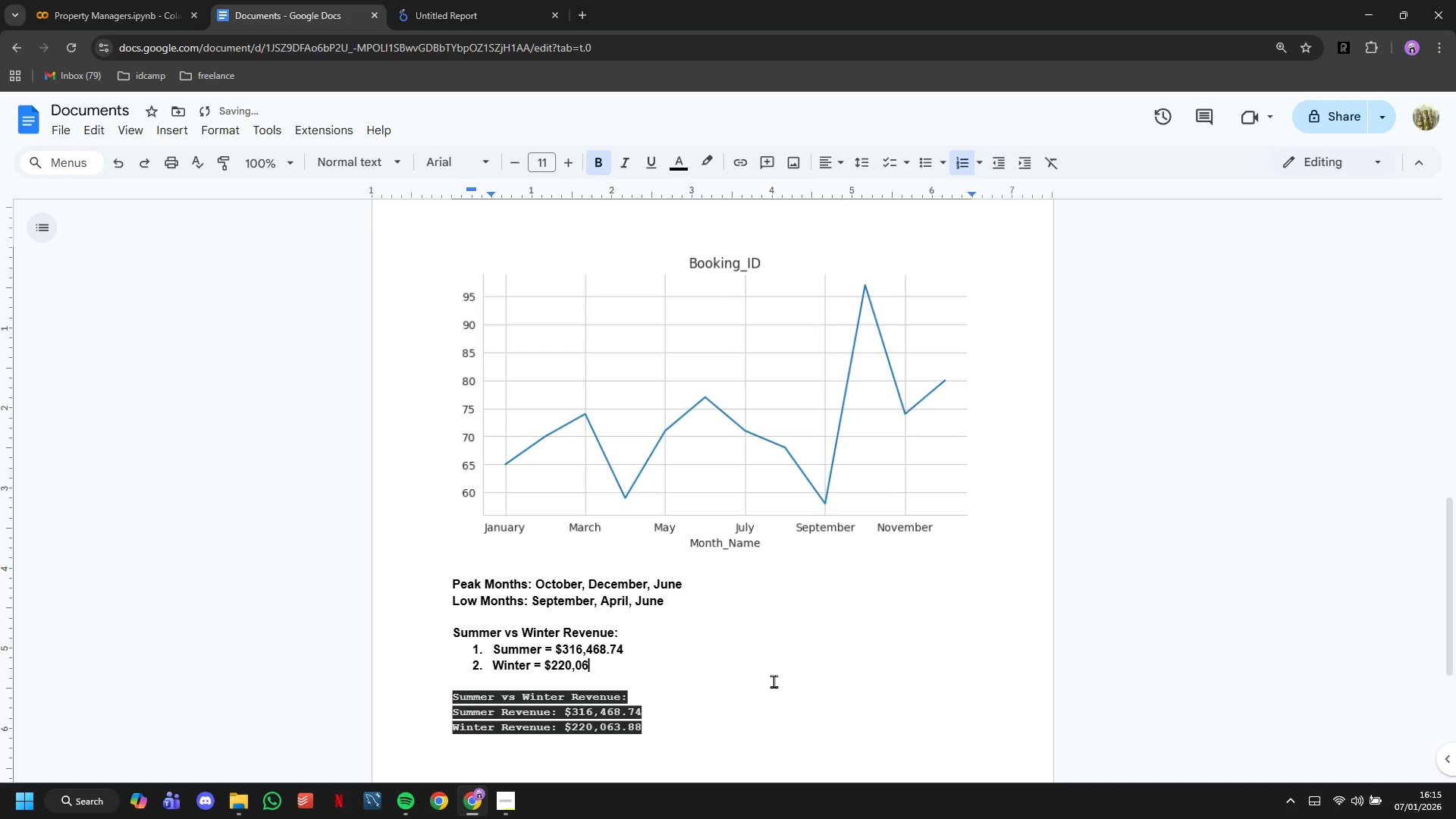 
key(Control+3)
 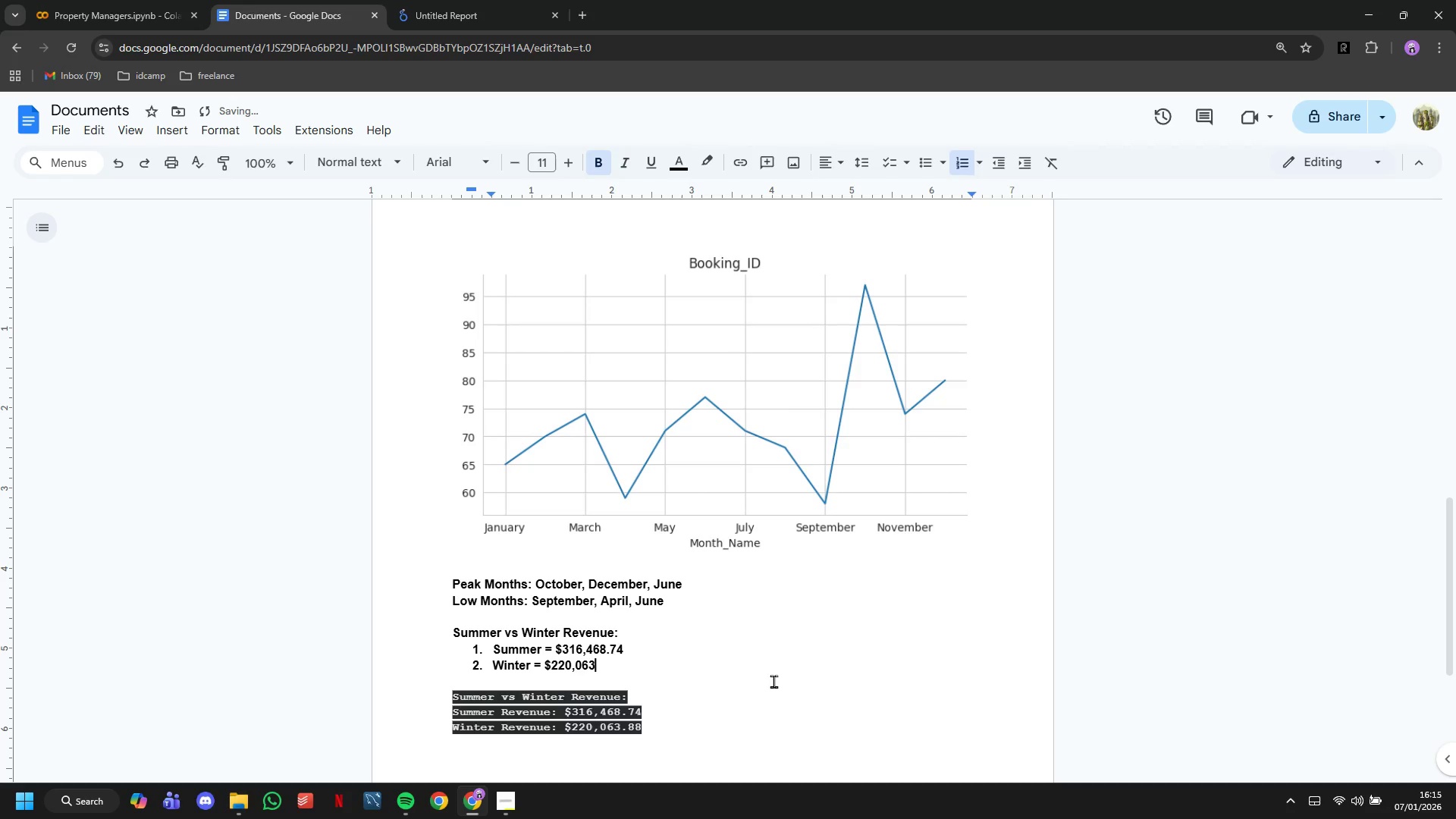 
key(Control+Period)
 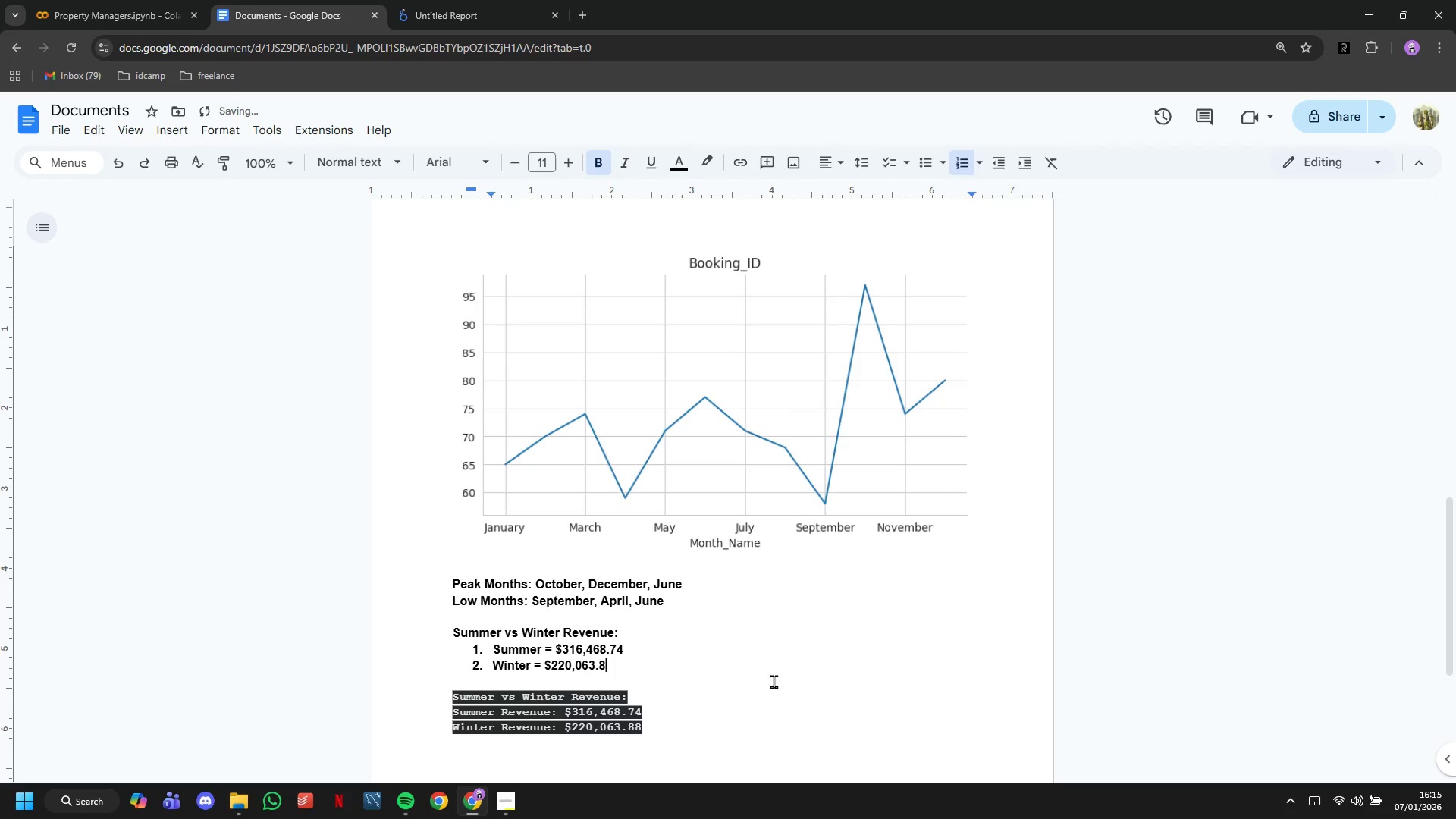 
key(Control+8)
 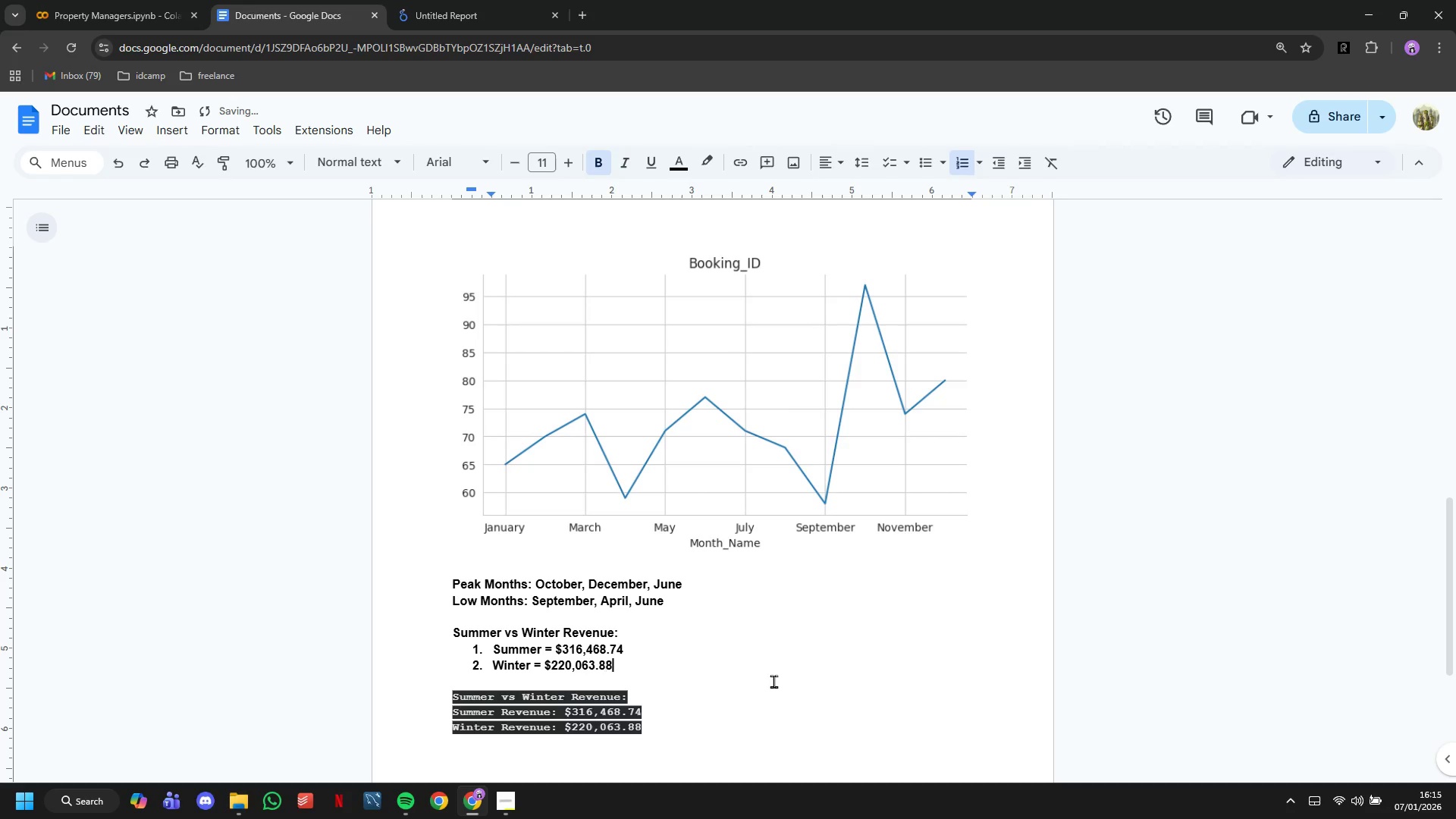 
key(Control+8)
 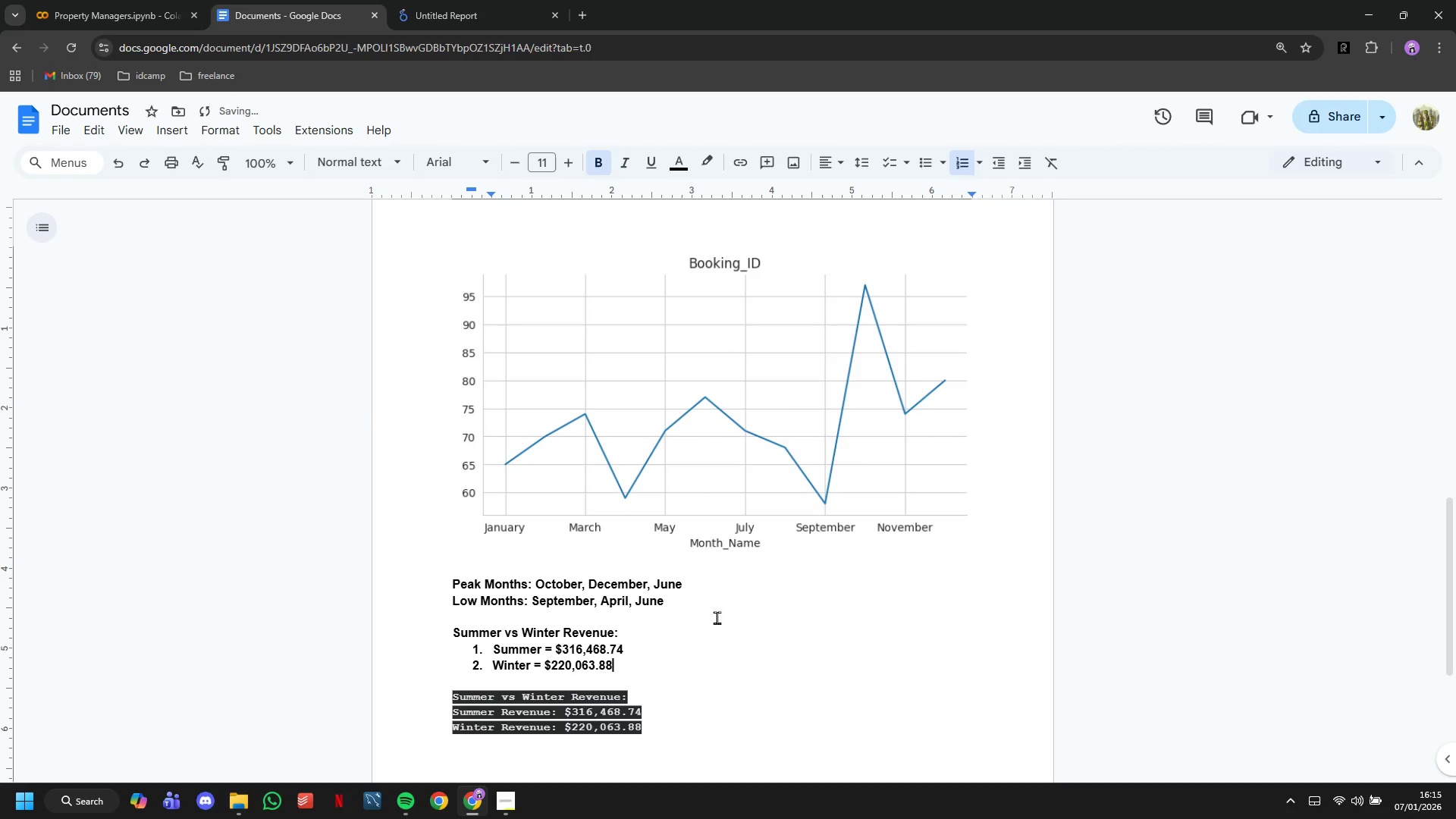 
left_click_drag(start_coordinate=[710, 602], to_coordinate=[428, 531])
 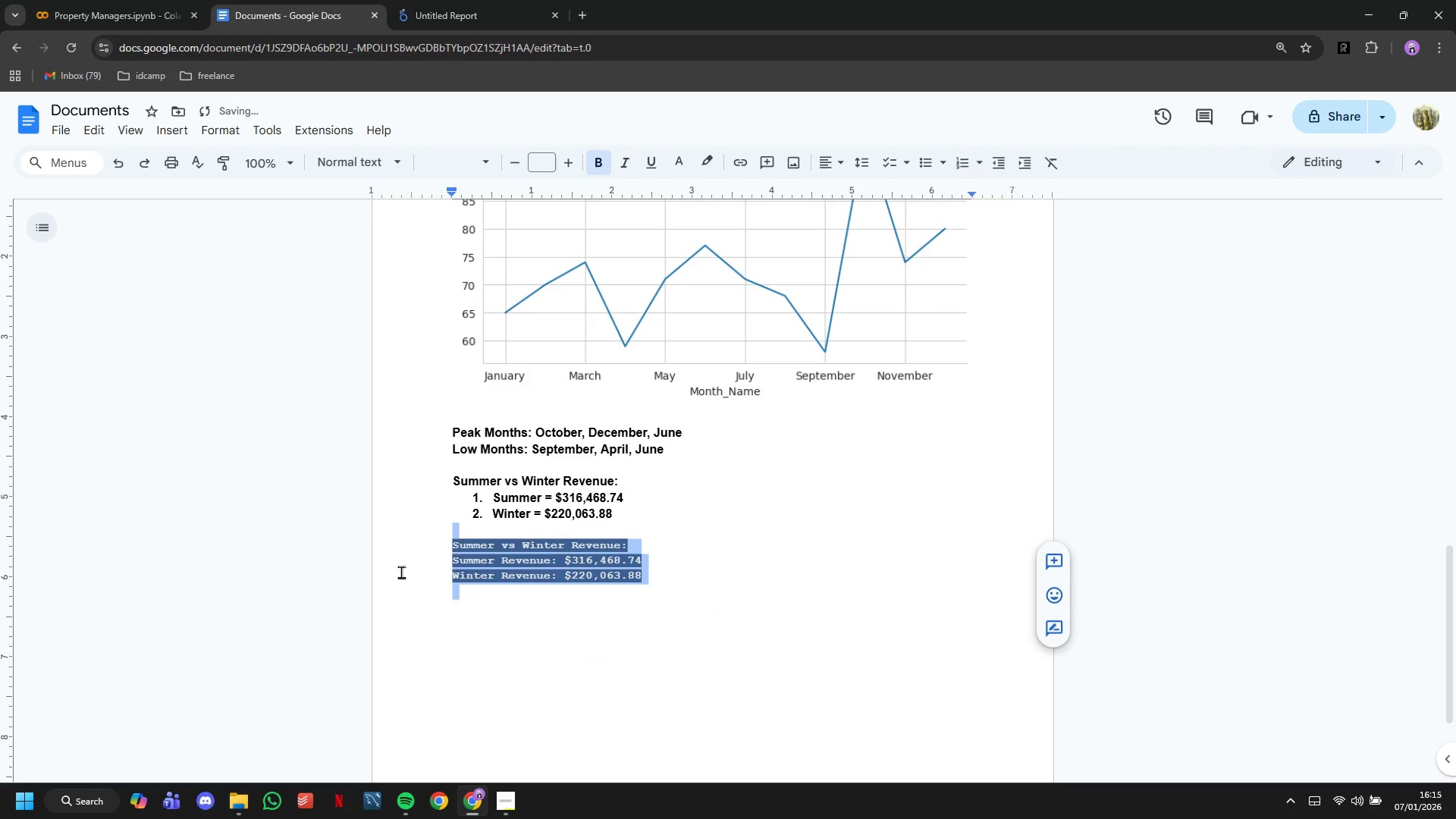 
scroll: coordinate [711, 608], scroll_direction: down, amount: 2.0
 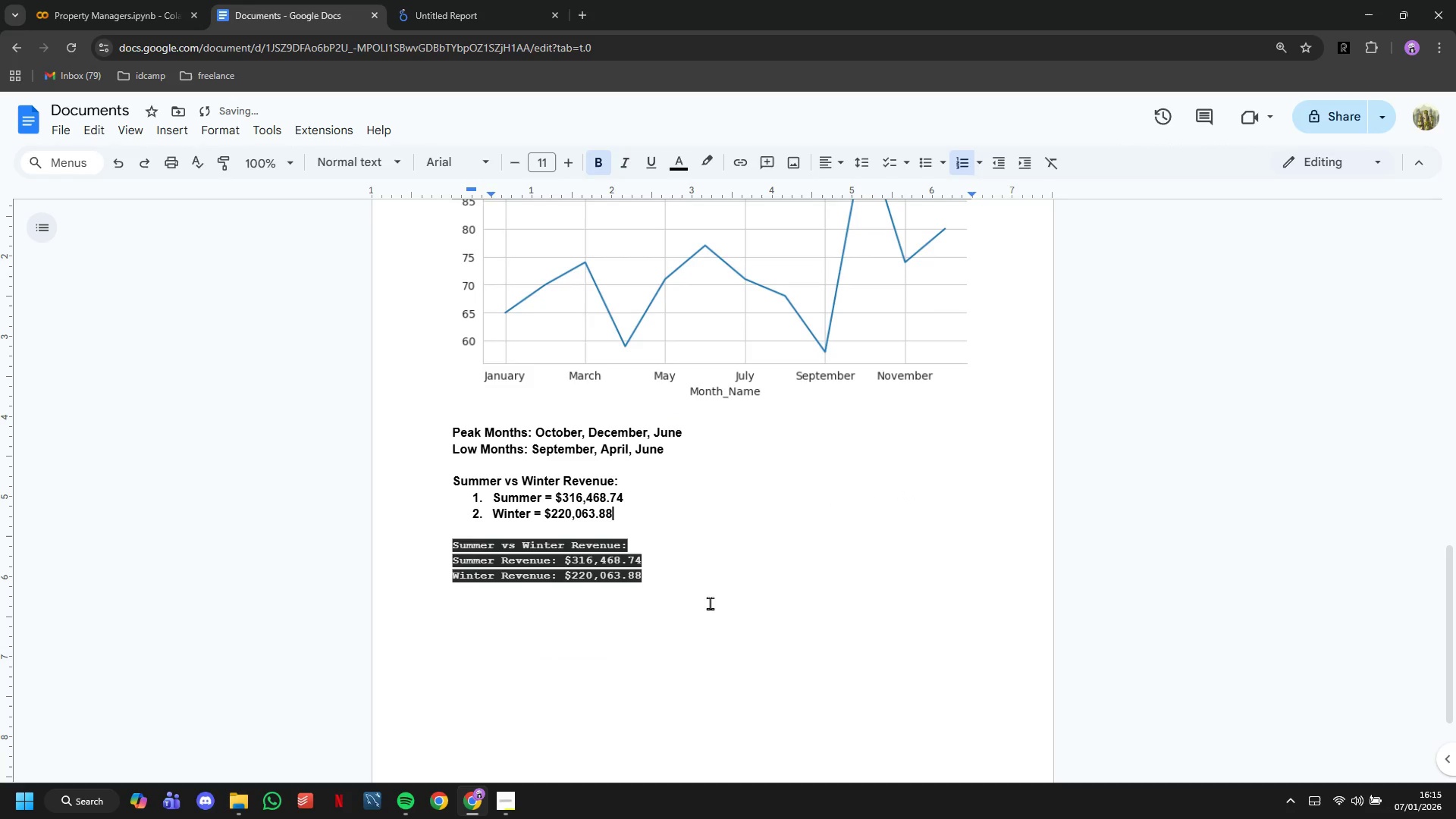 
key(Backspace)
 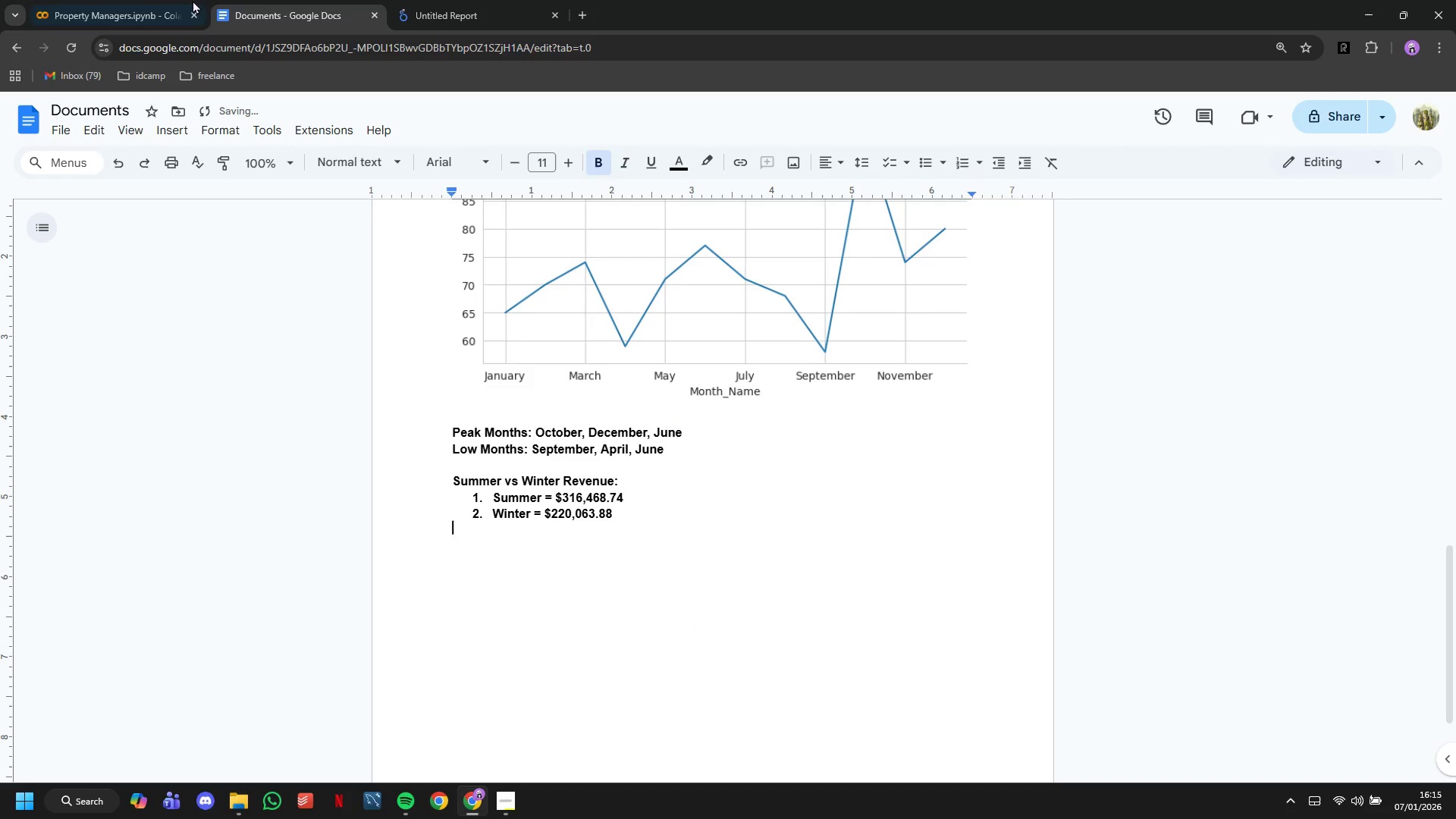 
left_click([193, 0])
 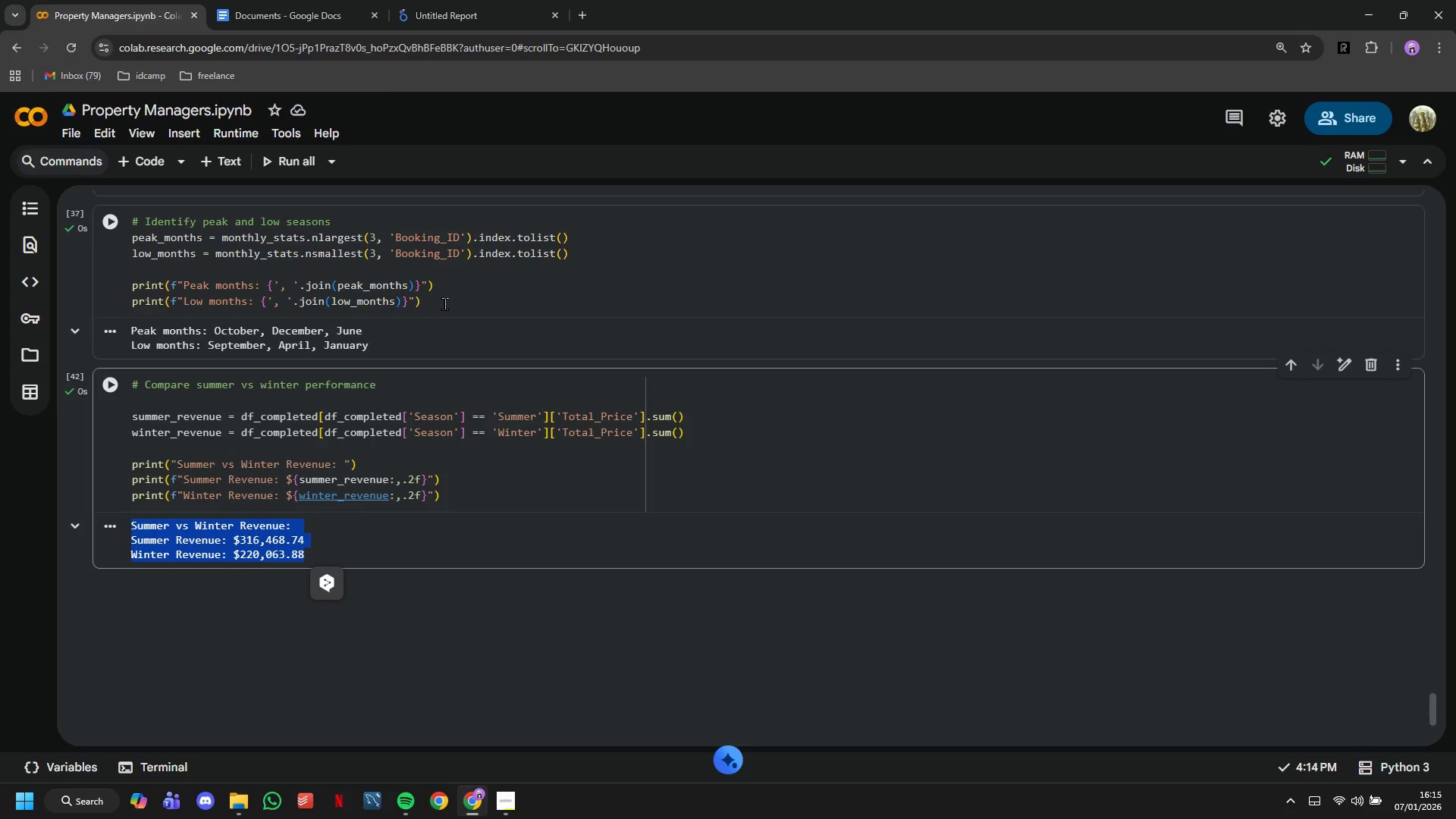 
left_click([429, 489])
 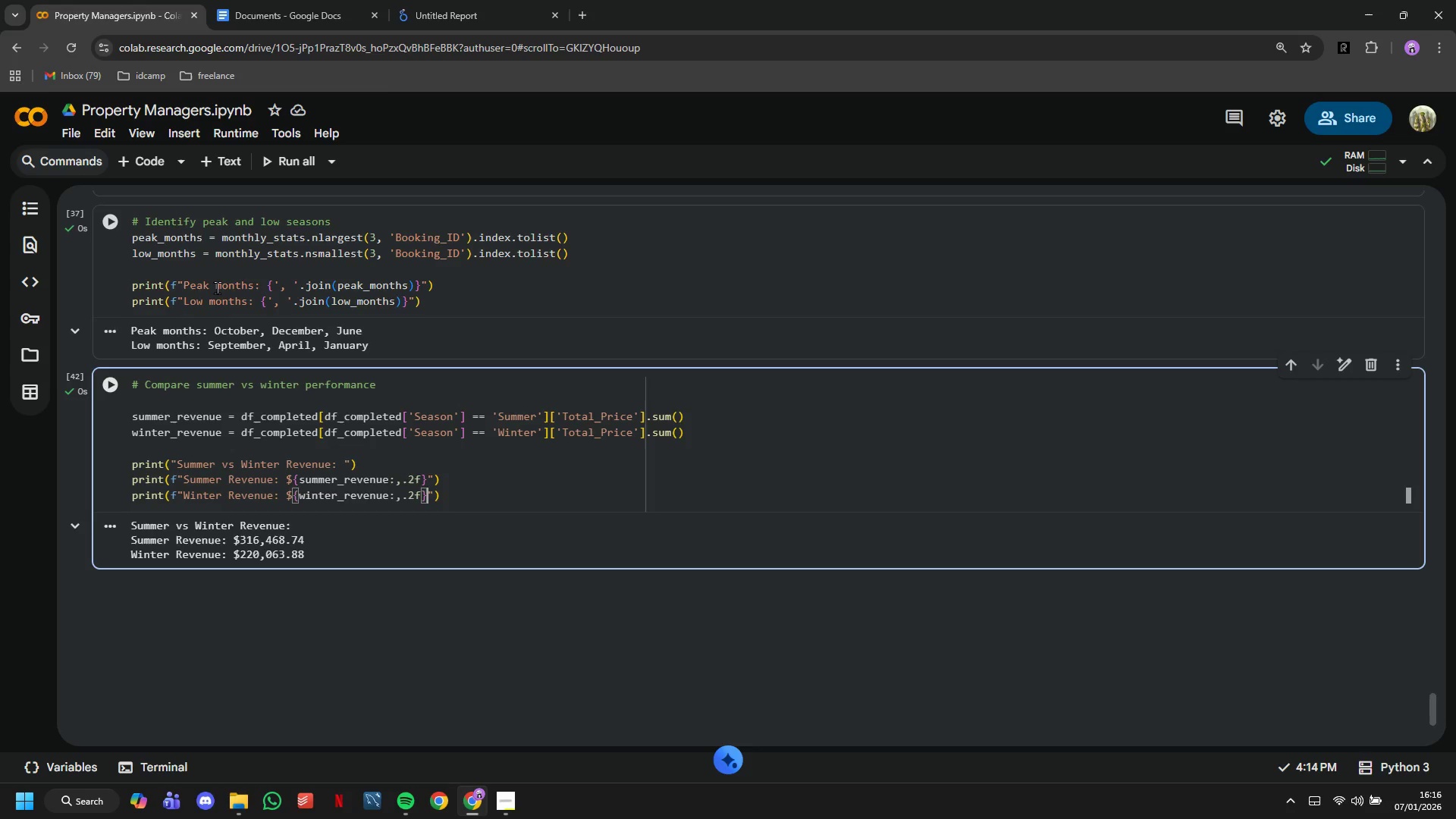 
wait(45.53)
 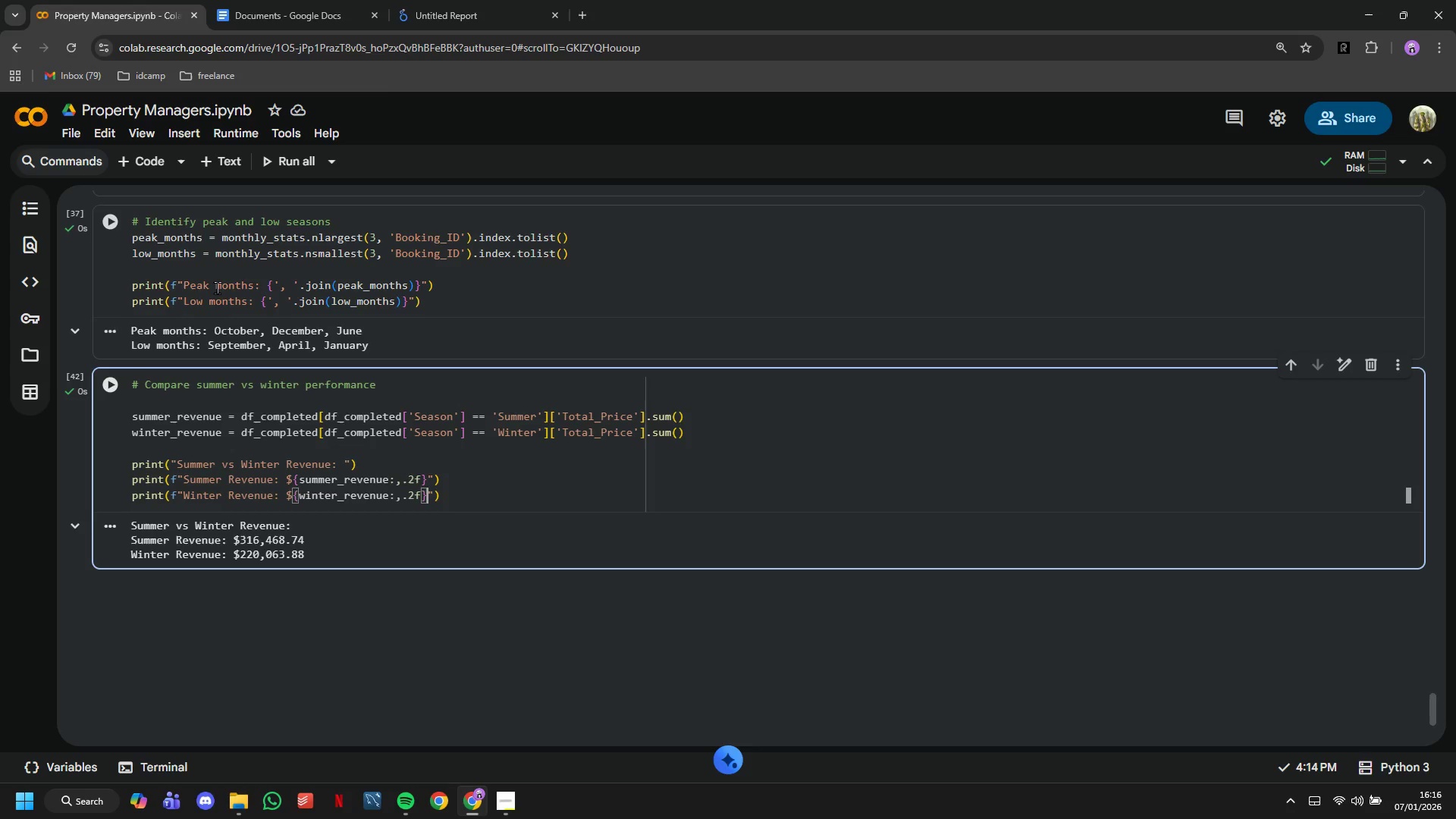 
left_click_drag(start_coordinate=[1428, 708], to_coordinate=[1180, 351])
 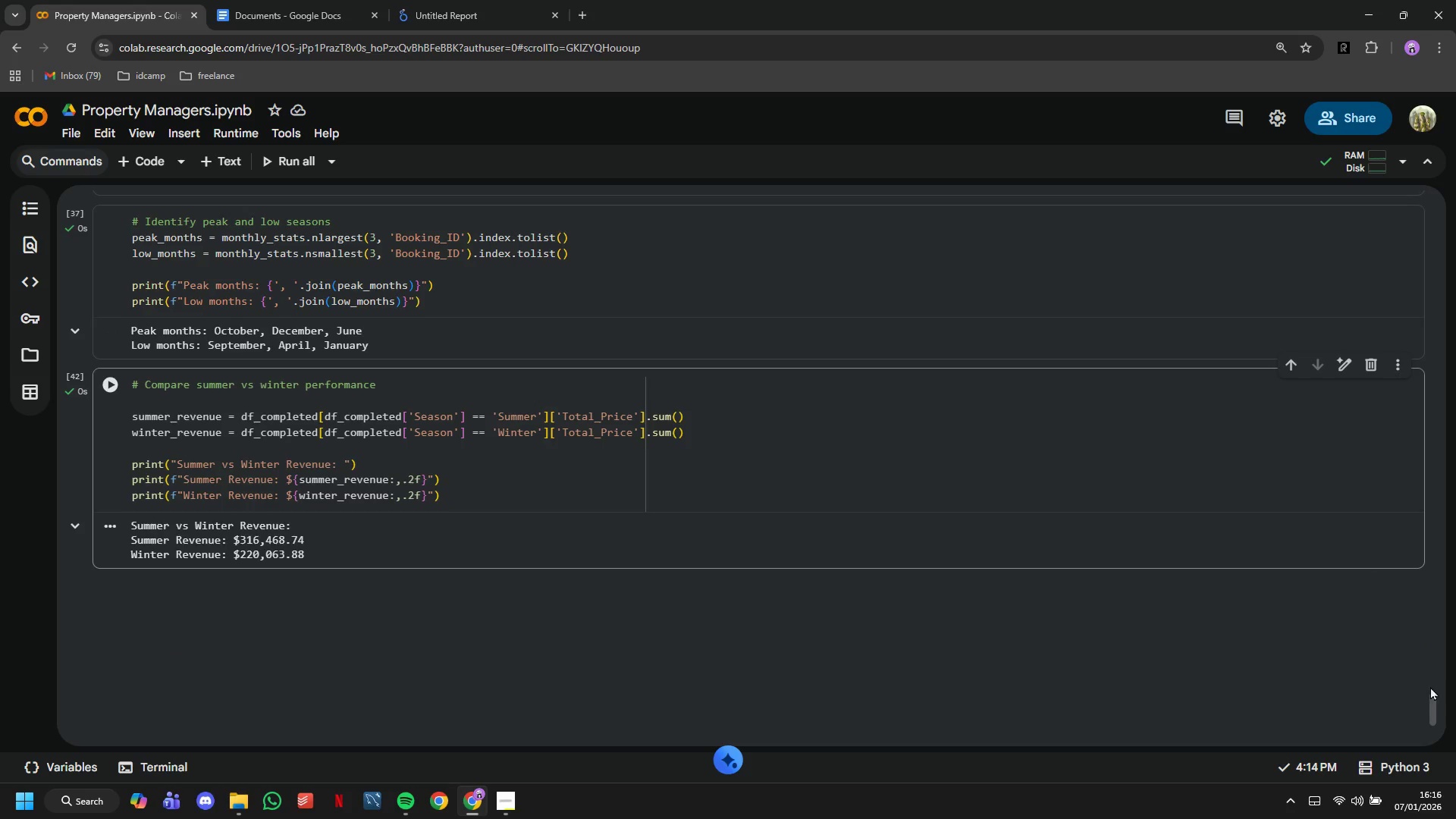 
left_click_drag(start_coordinate=[1436, 705], to_coordinate=[1410, 225])
 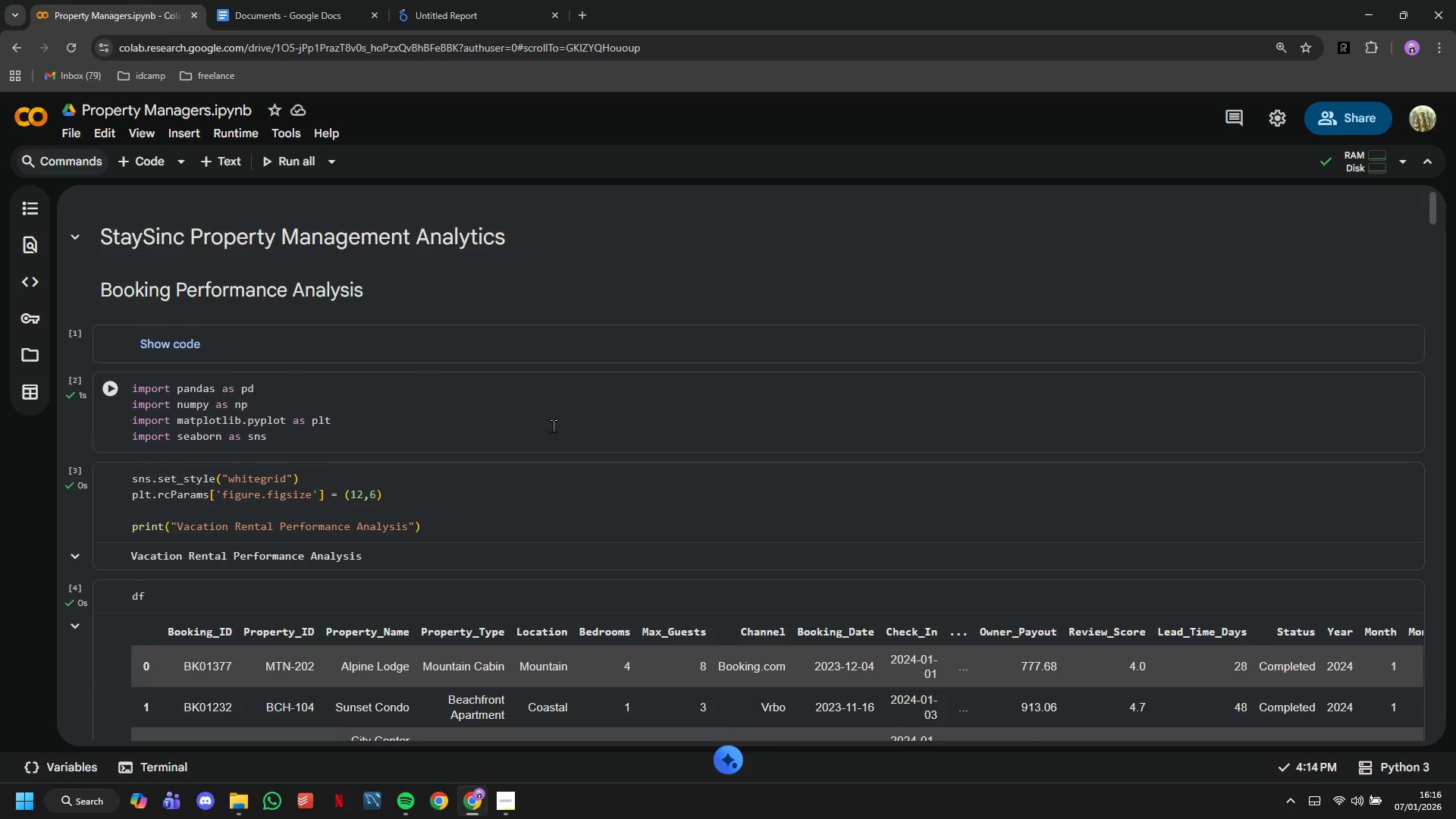 
scroll: coordinate [553, 425], scroll_direction: down, amount: 6.0
 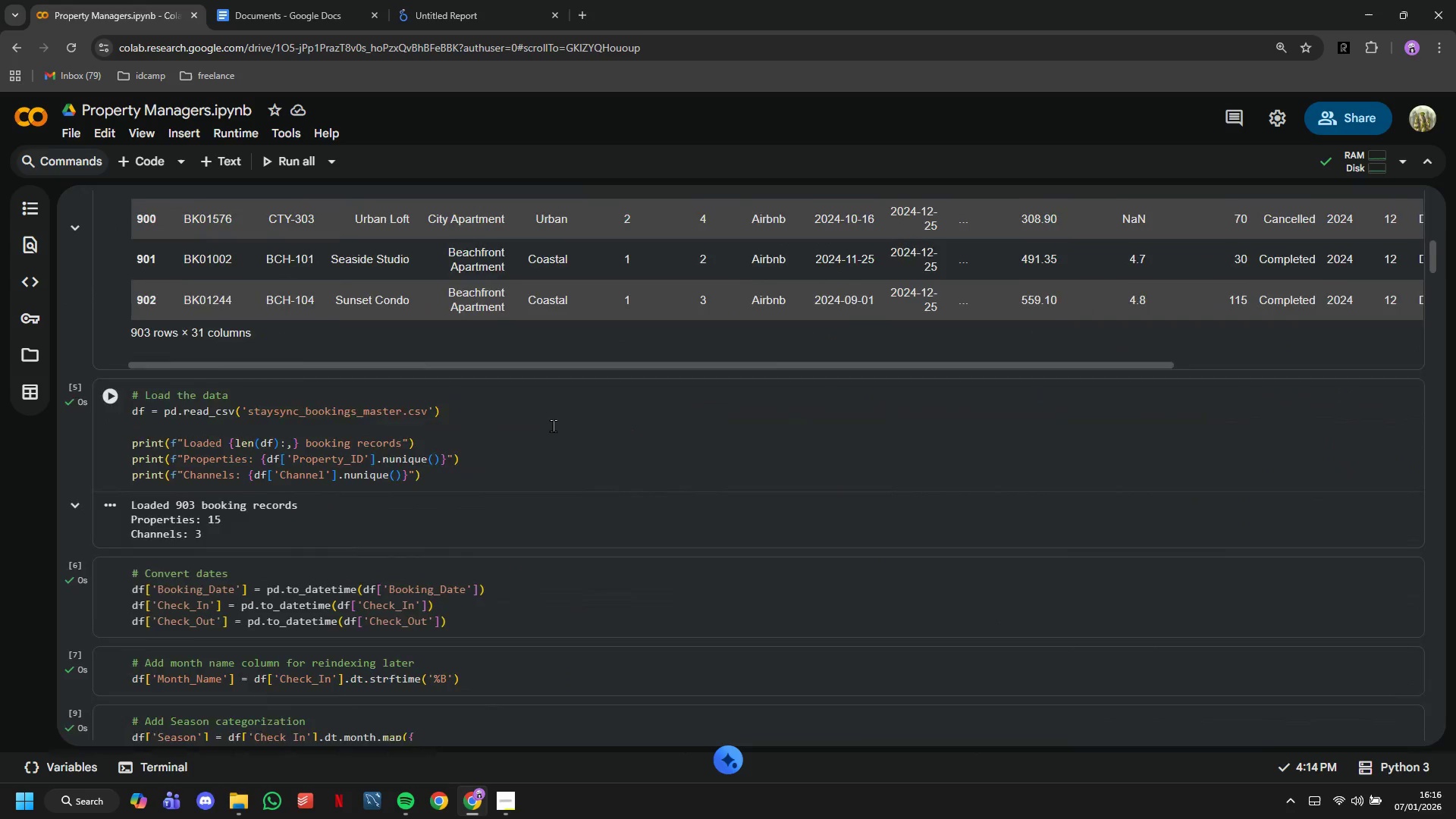 
scroll: coordinate [605, 380], scroll_direction: up, amount: 3.0
 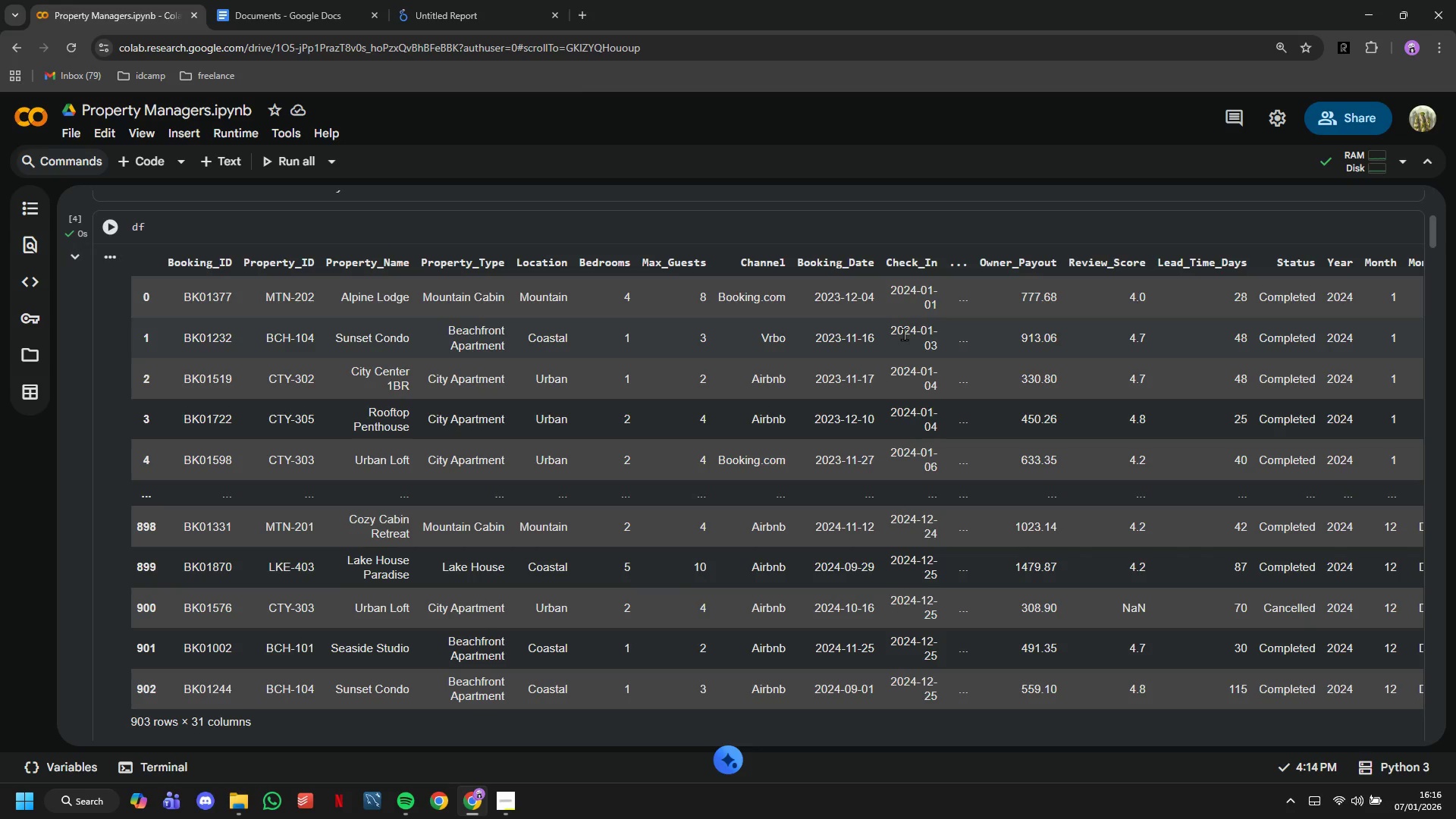 
scroll: coordinate [379, 493], scroll_direction: down, amount: 31.0
 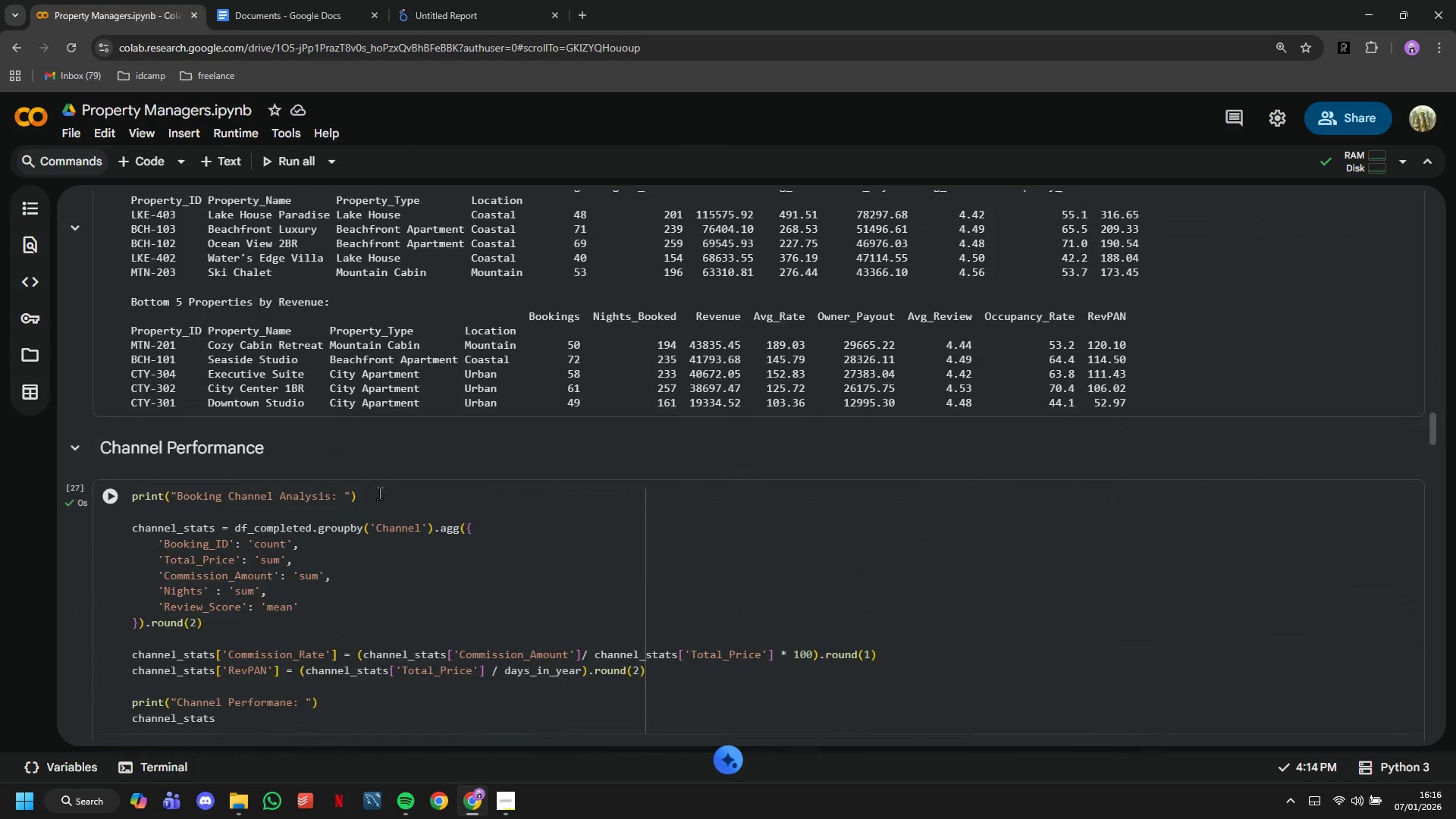 
scroll: coordinate [379, 493], scroll_direction: up, amount: 2.0
 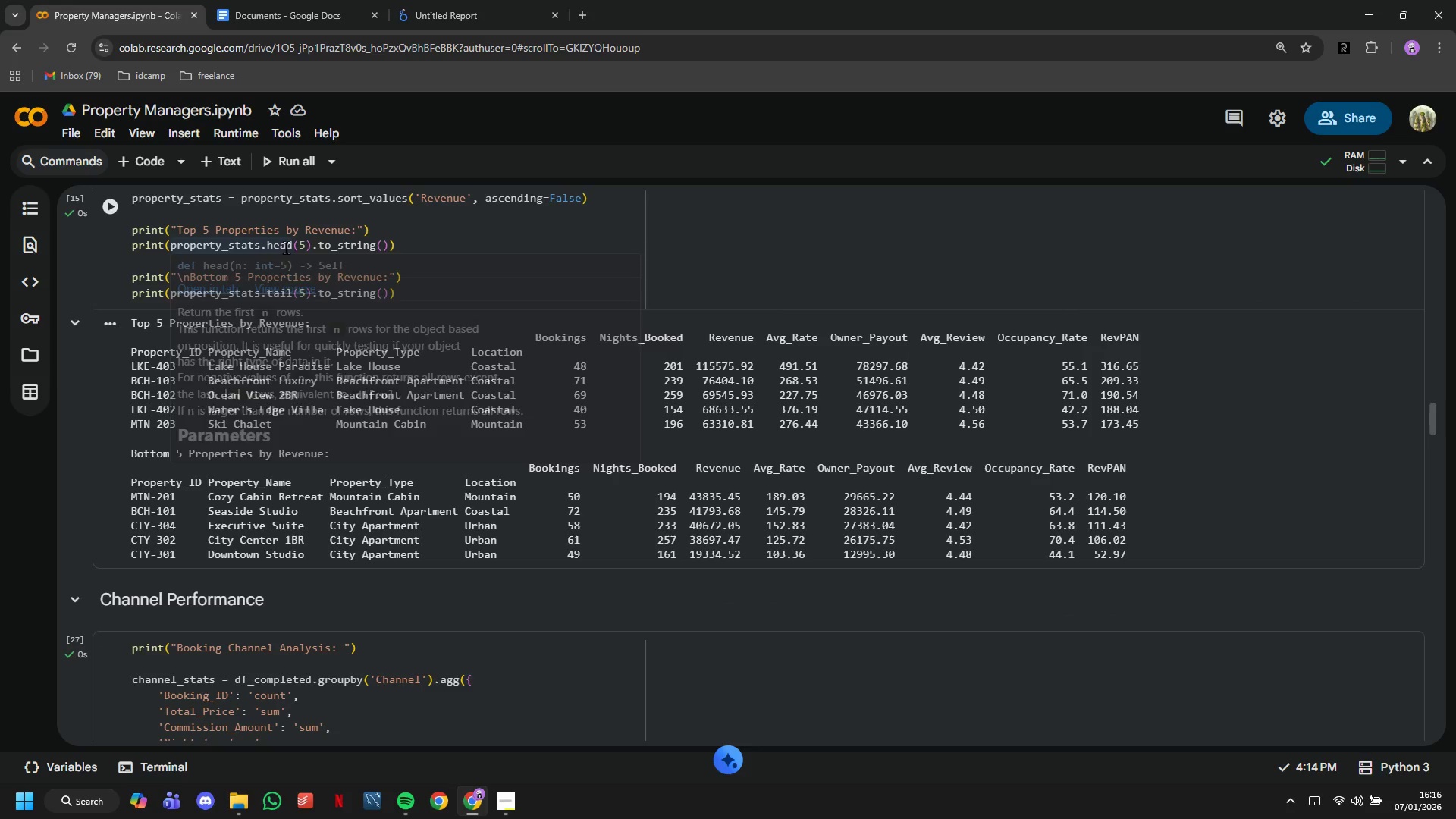 
left_click_drag(start_coordinate=[259, 244], to_coordinate=[168, 240])
 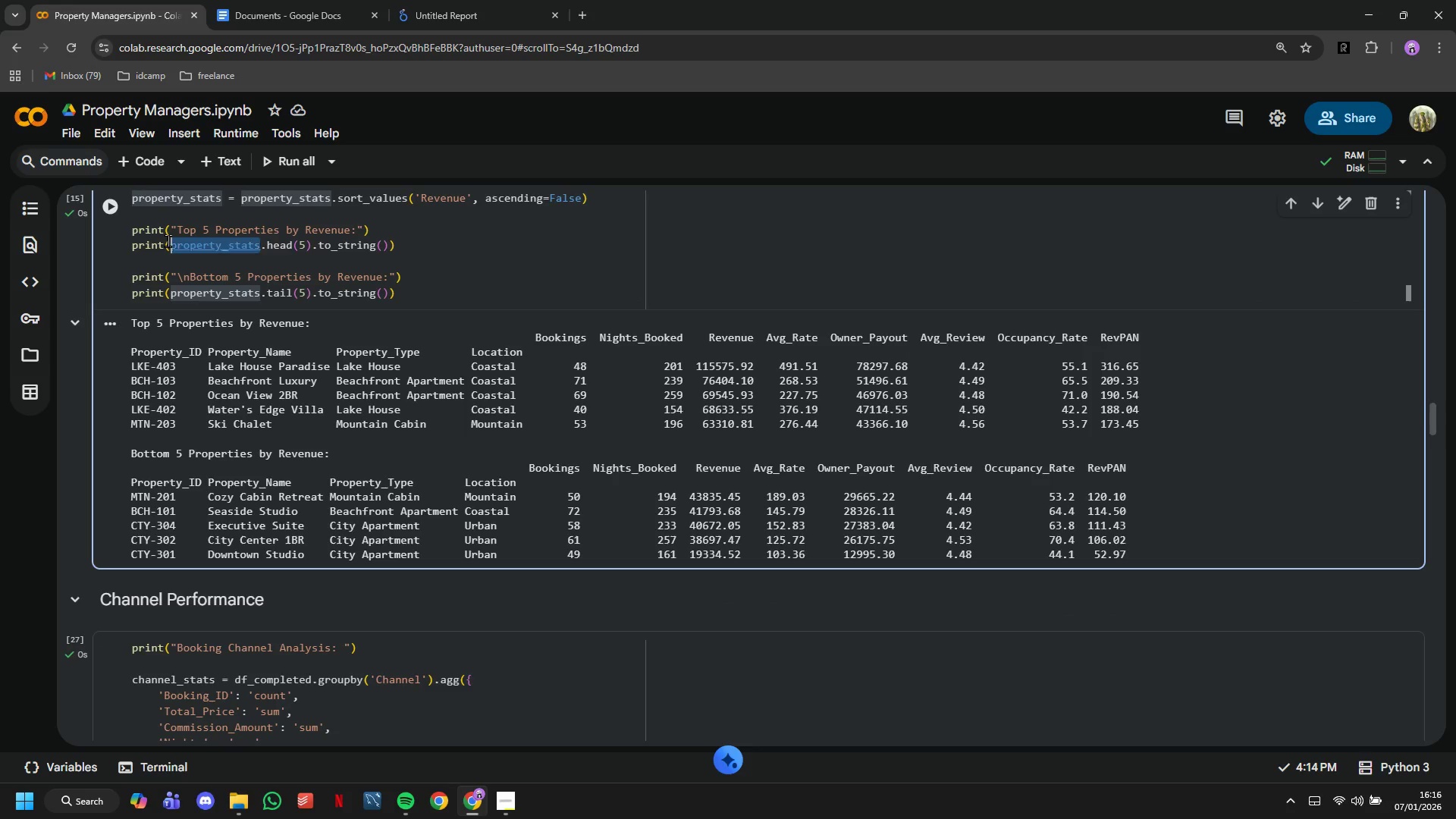 
key(Control+C)
 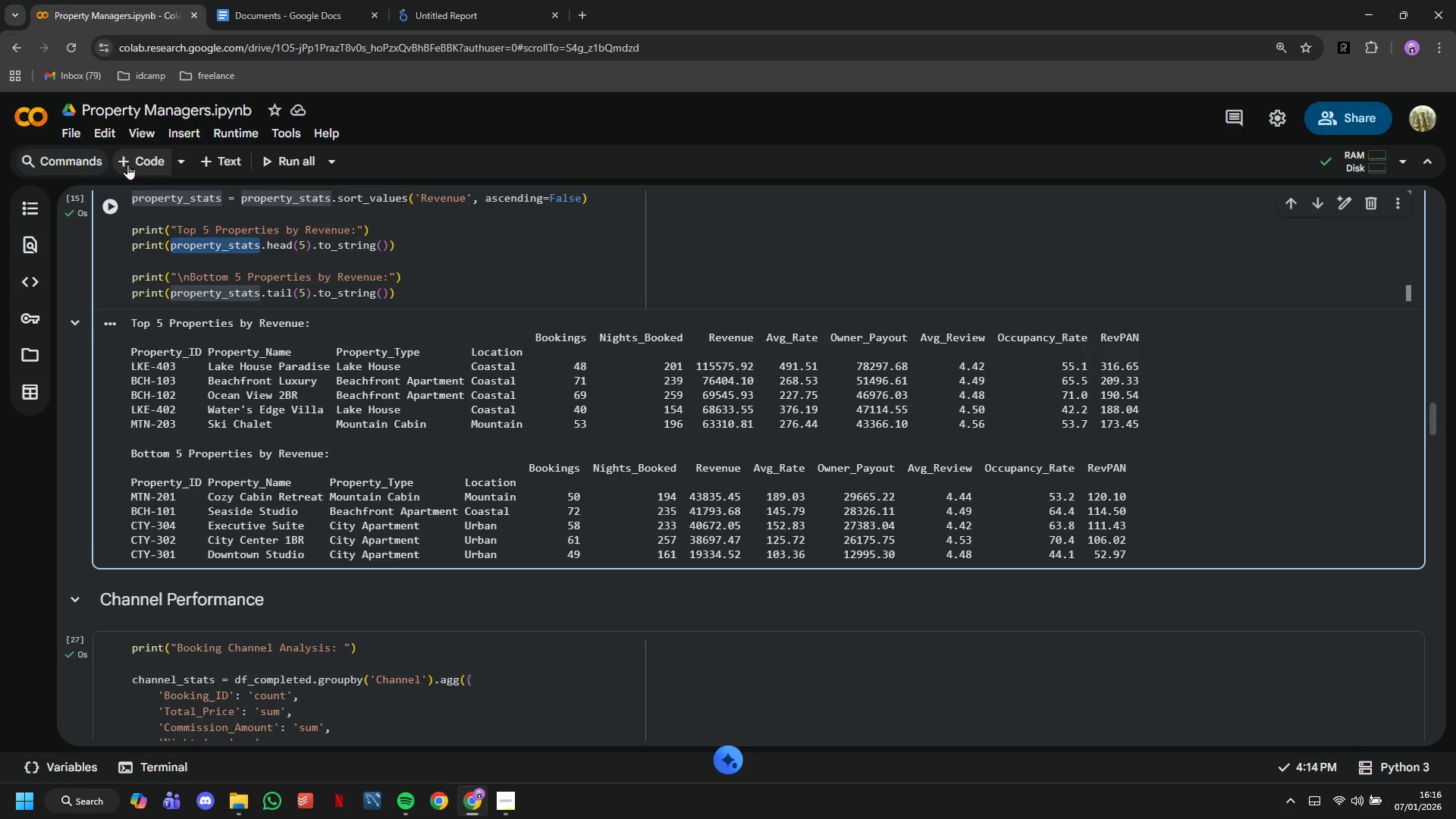 
left_click([127, 164])
 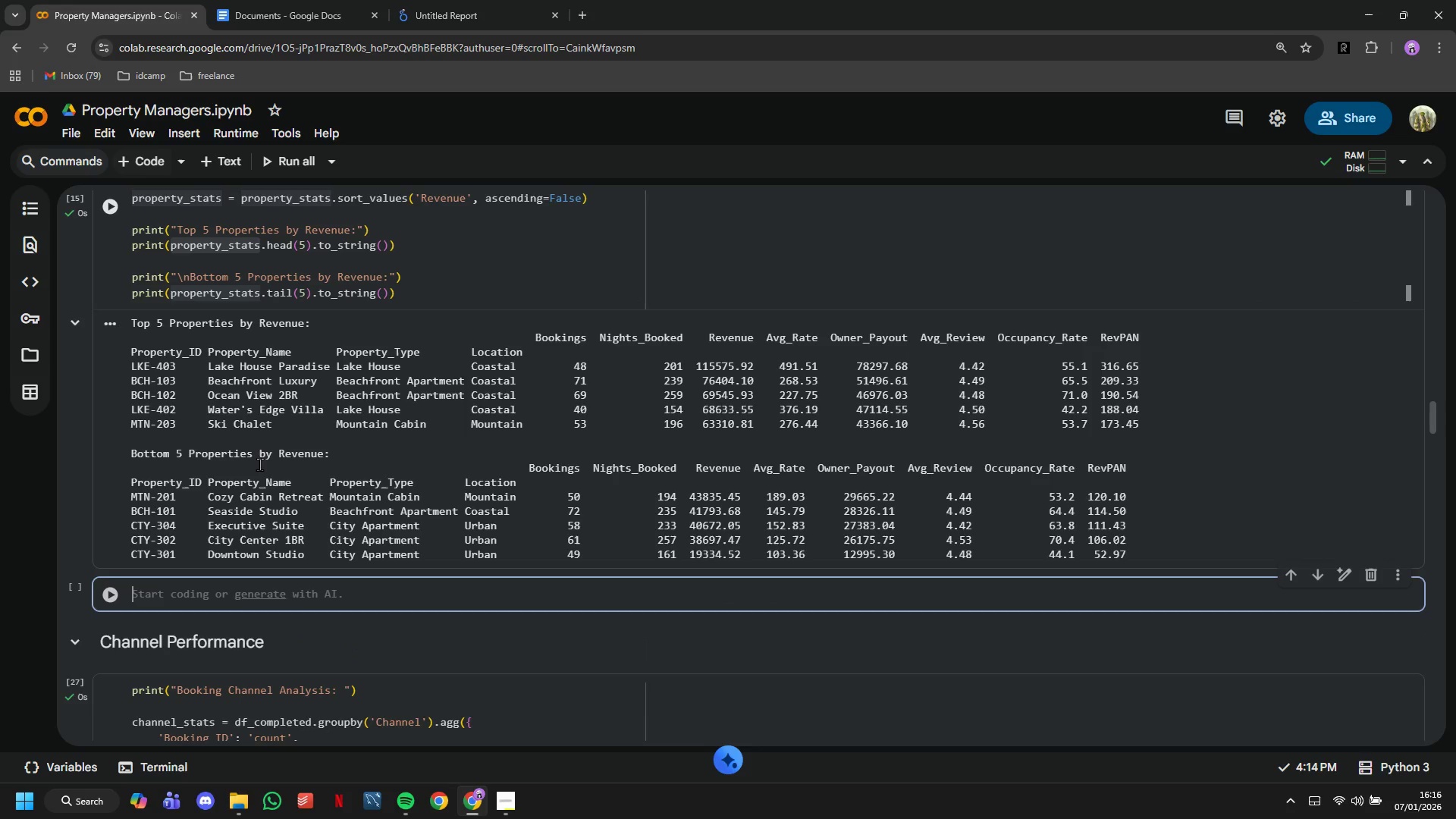 
key(Control+V)
 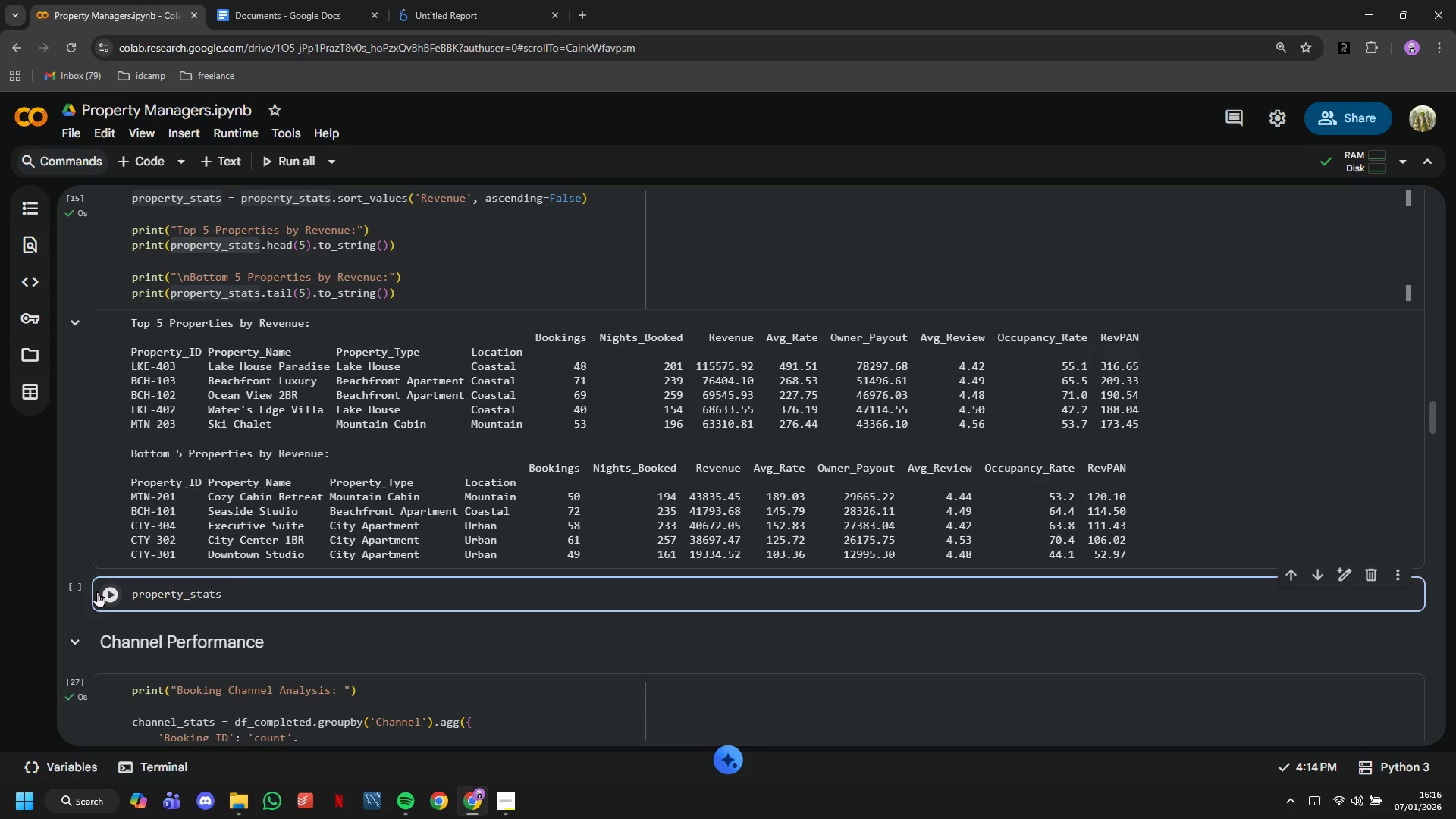 
left_click([103, 592])
 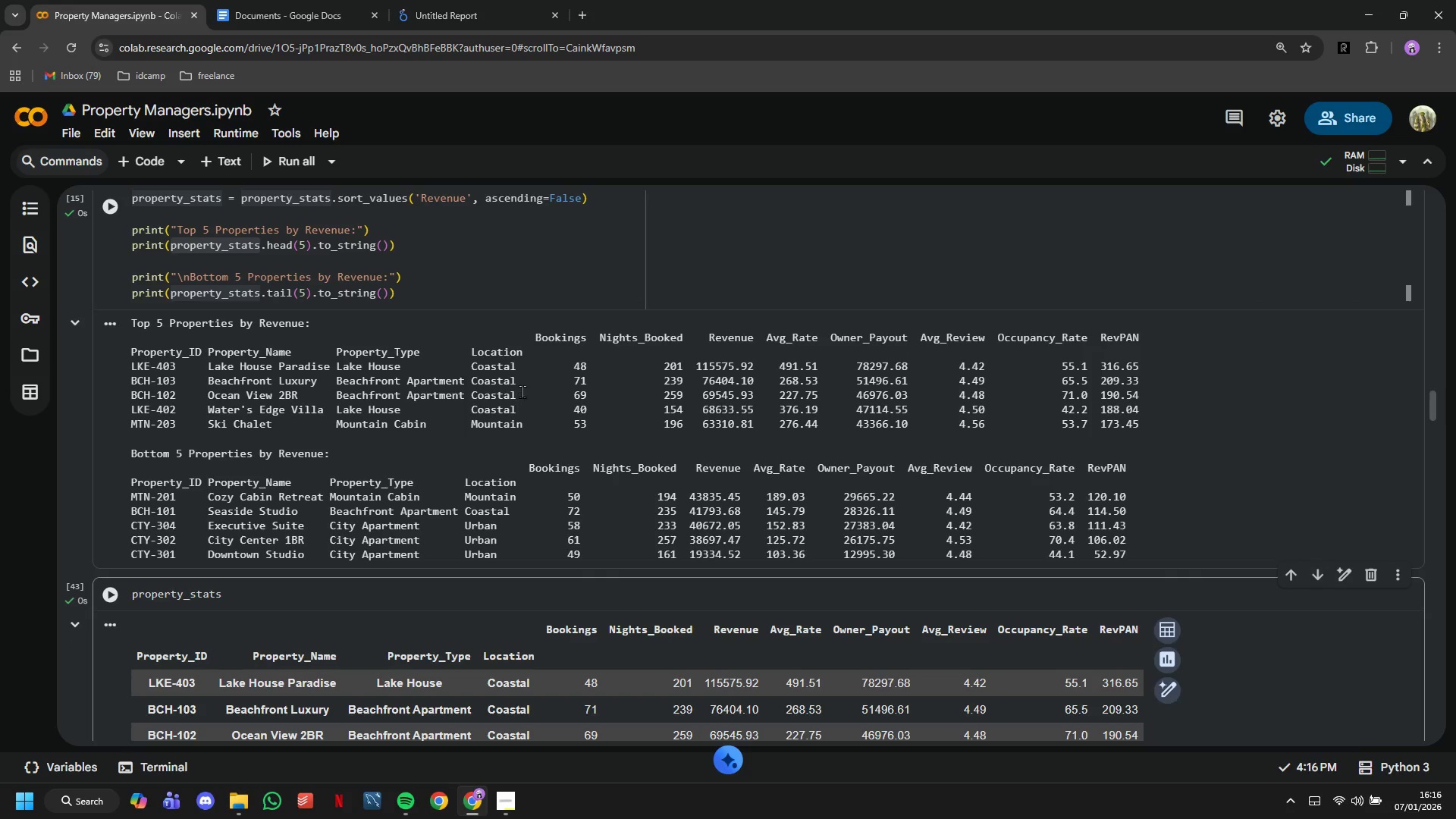 
scroll: coordinate [522, 386], scroll_direction: down, amount: 3.0
 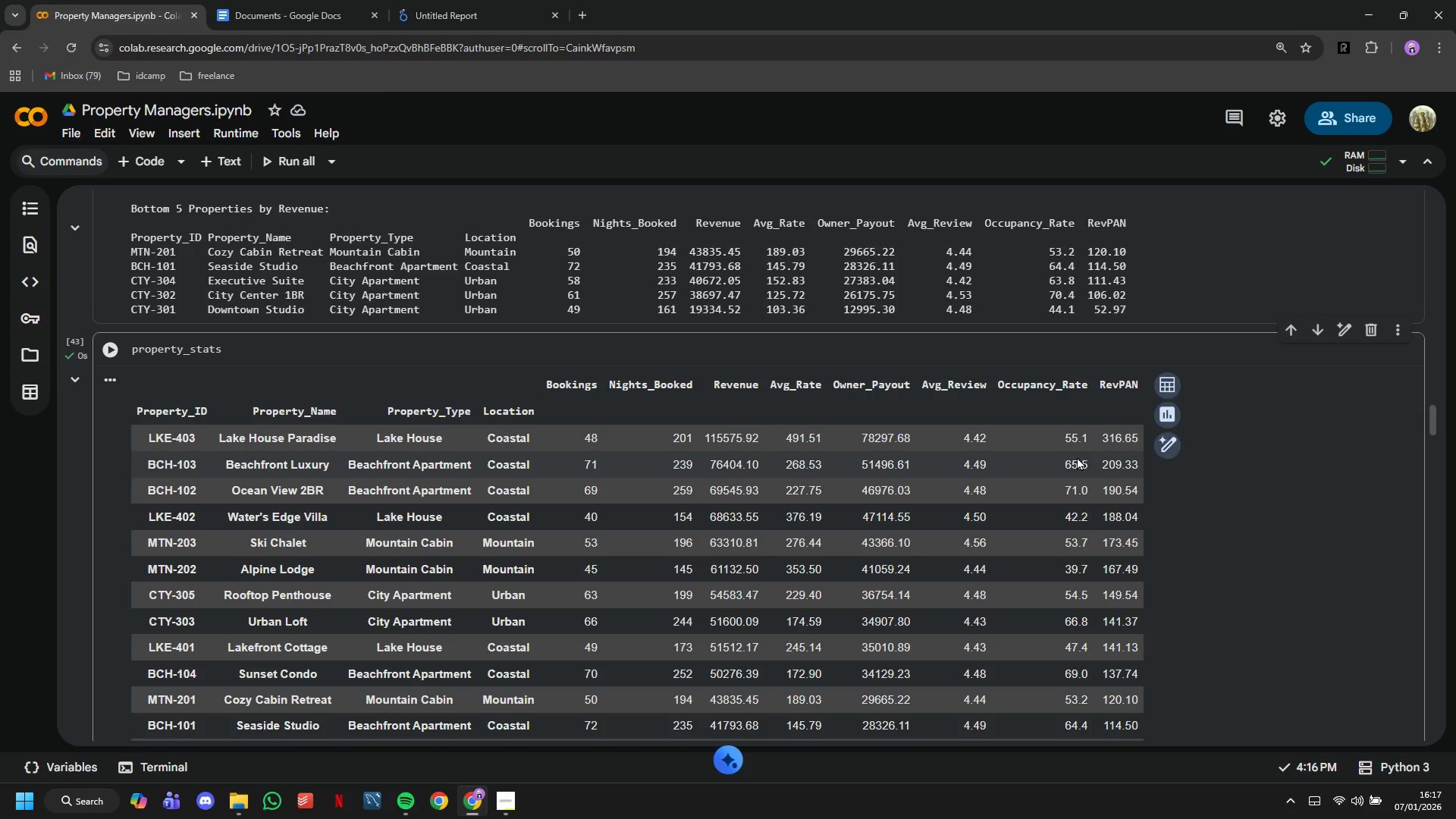 
wait(15.01)
 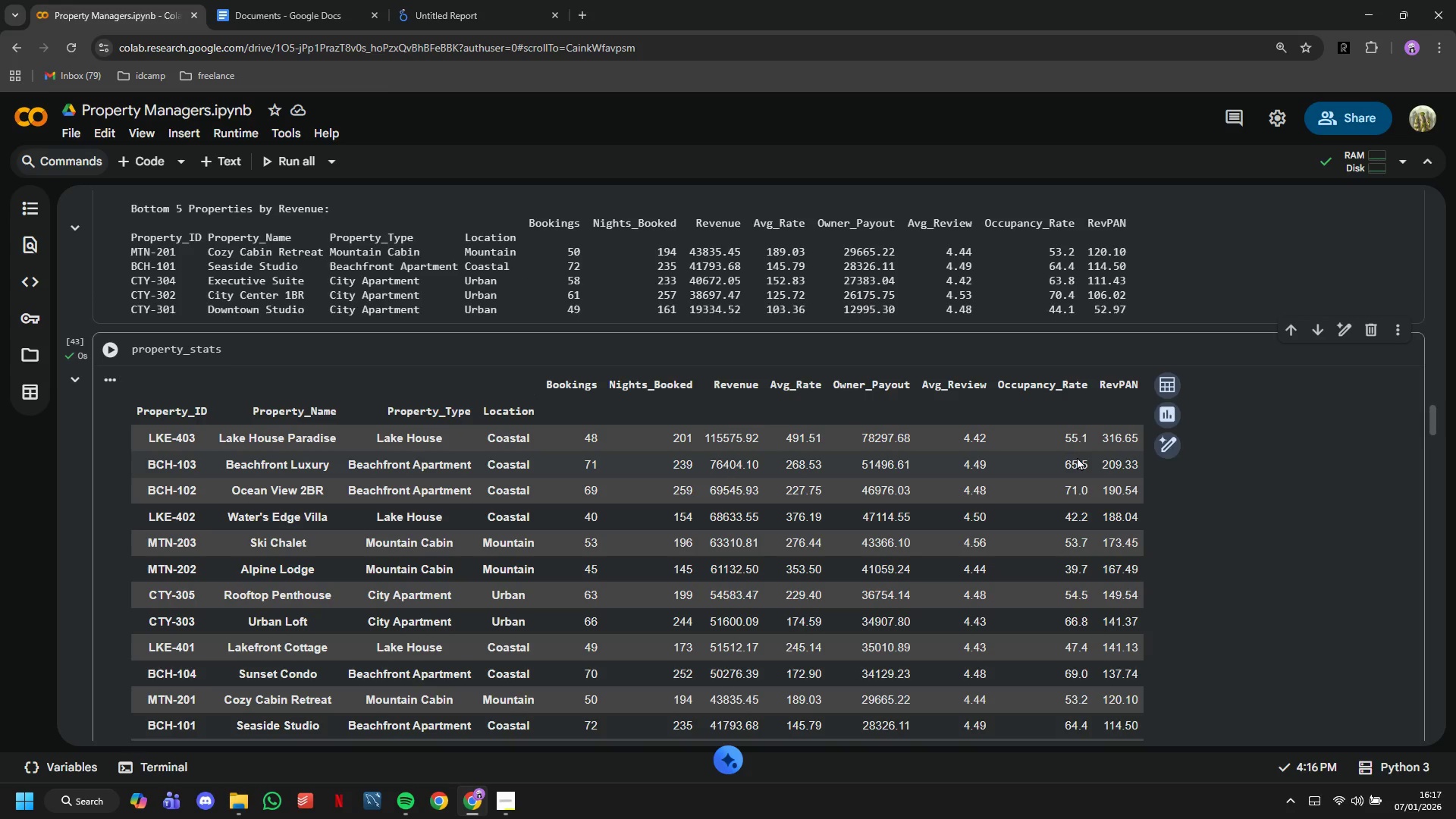 
left_click([1159, 380])
 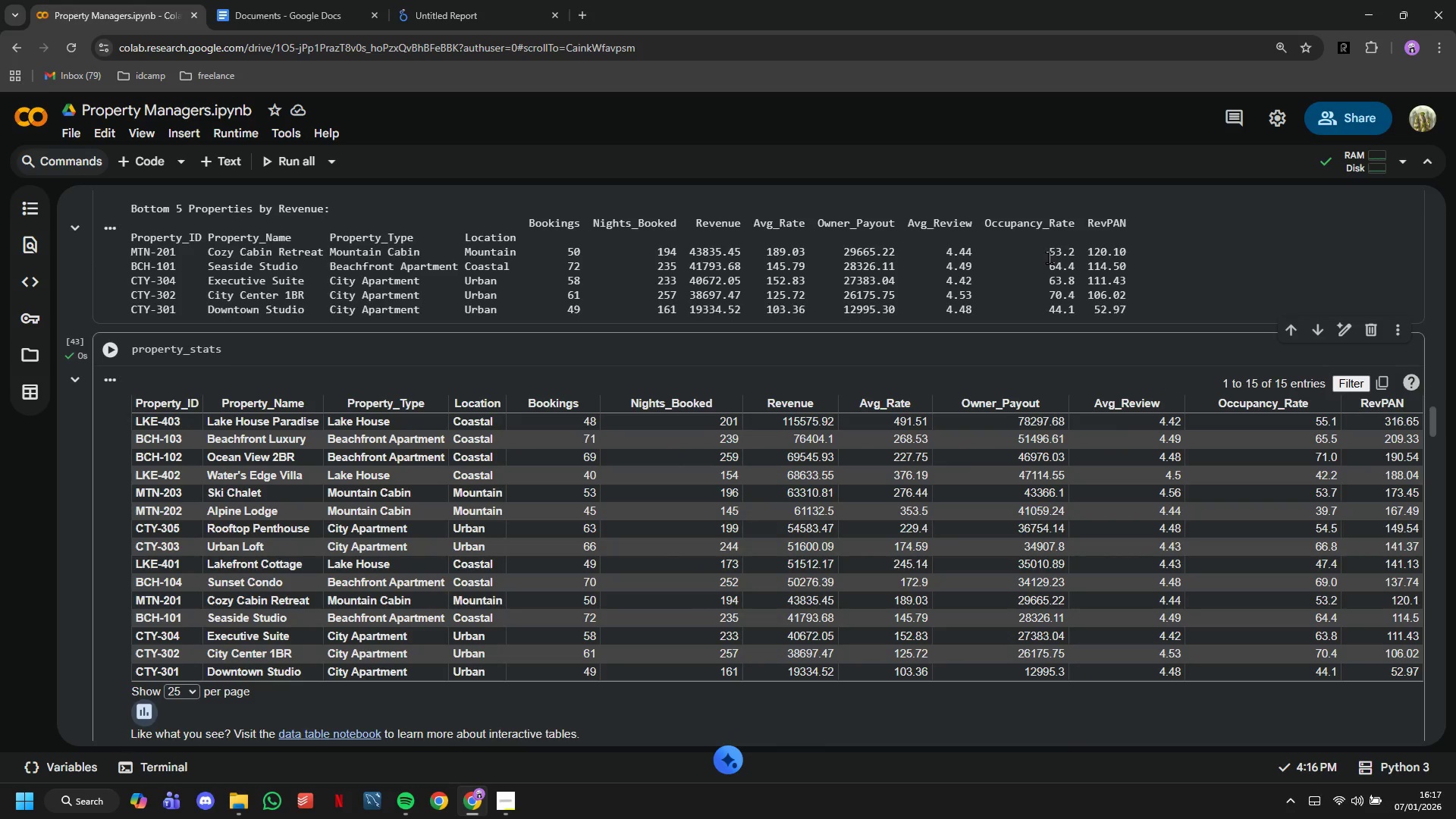 
scroll: coordinate [1049, 257], scroll_direction: down, amount: 1.0
 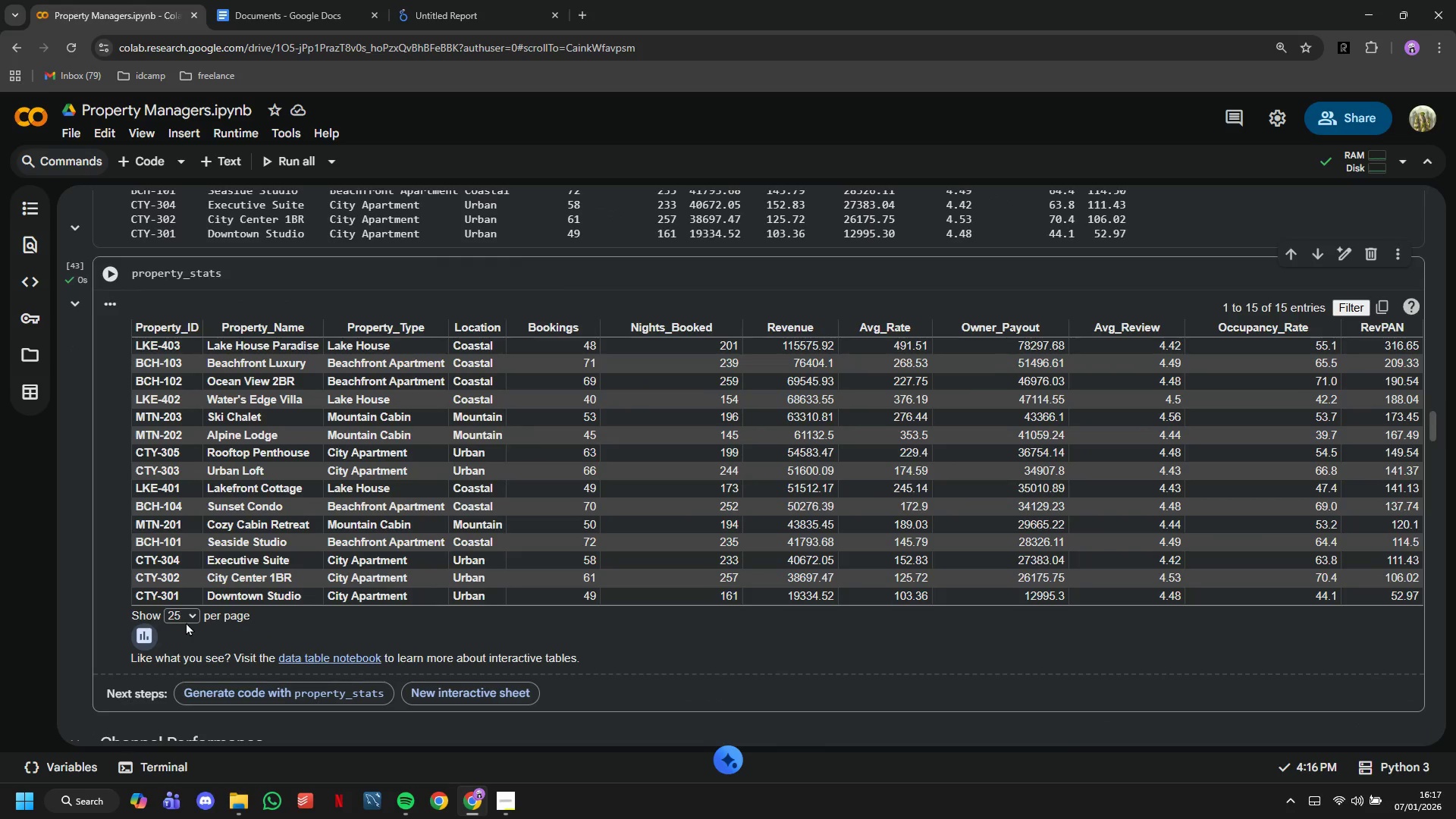 
left_click([190, 620])
 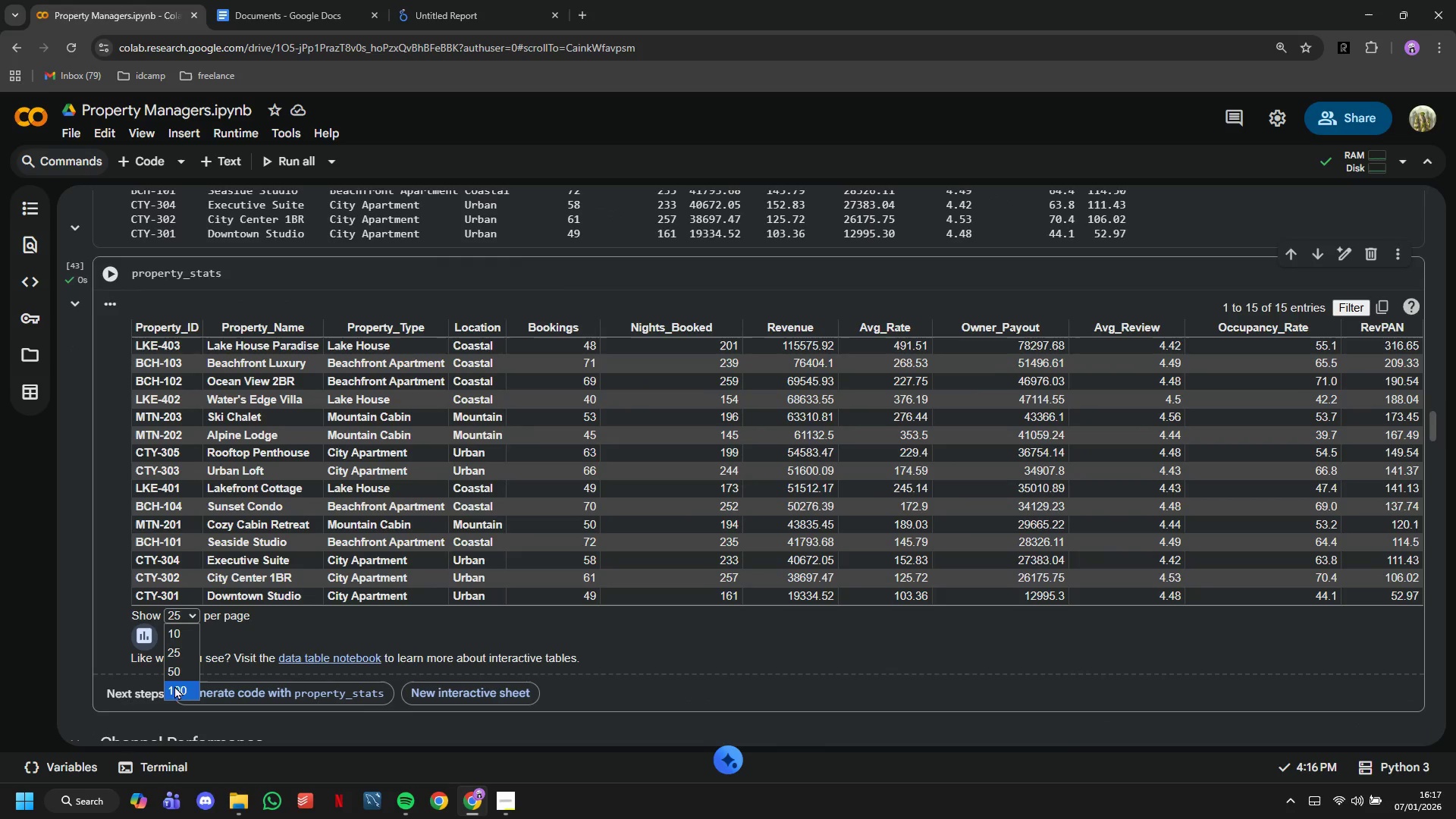 
left_click([174, 689])
 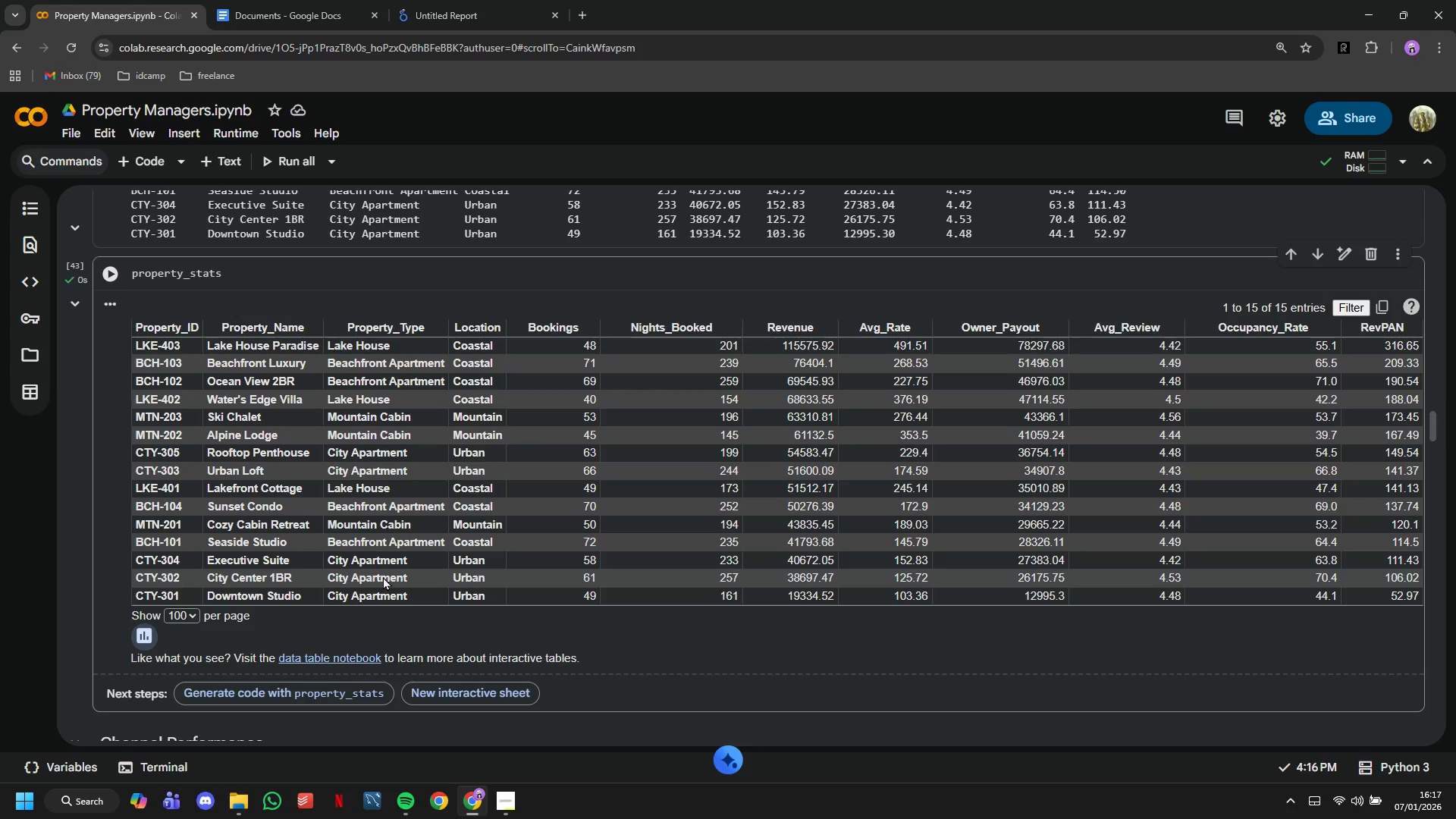 
wait(22.81)
 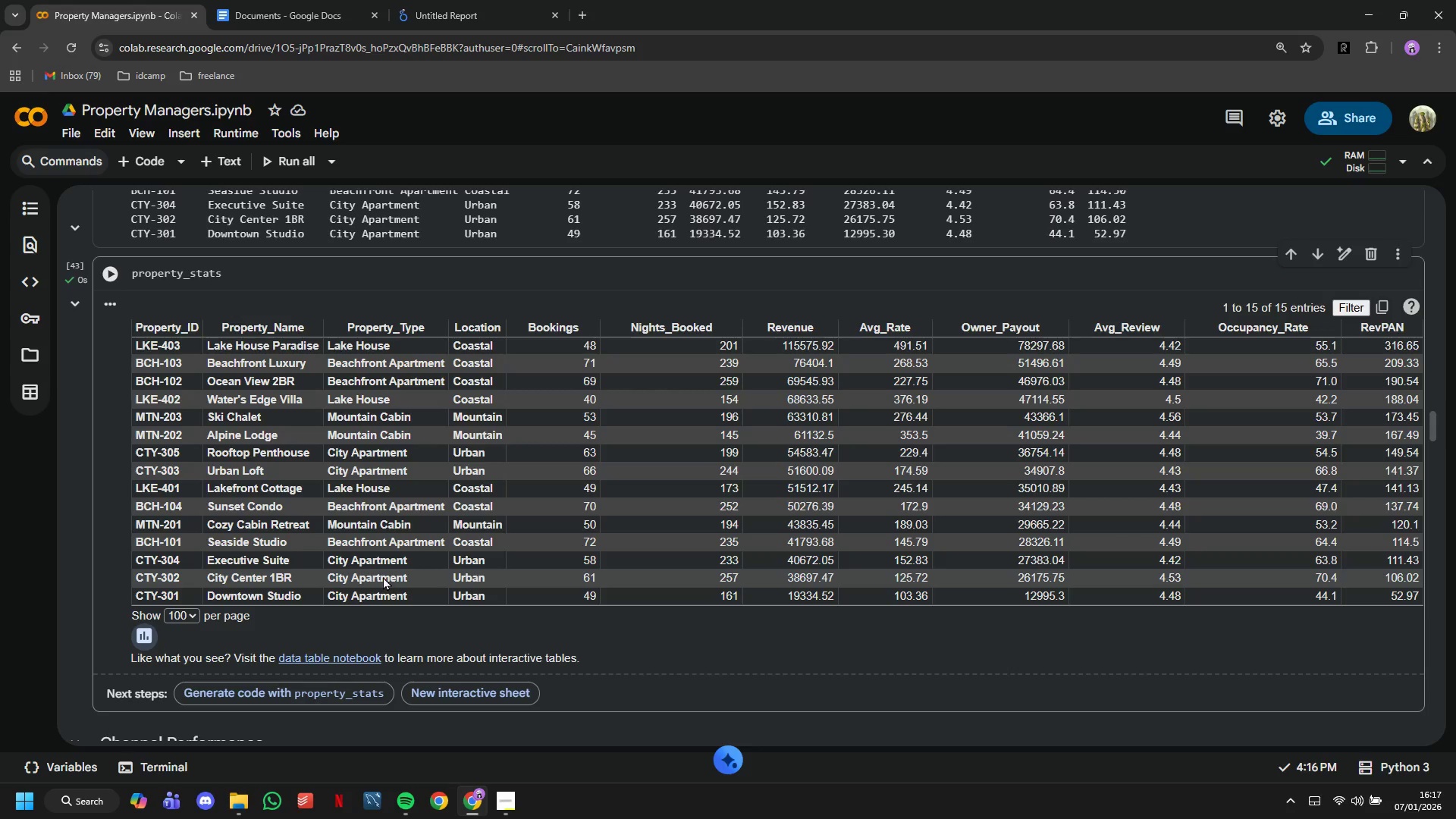 
scroll: coordinate [175, 359], scroll_direction: down, amount: 2.0
 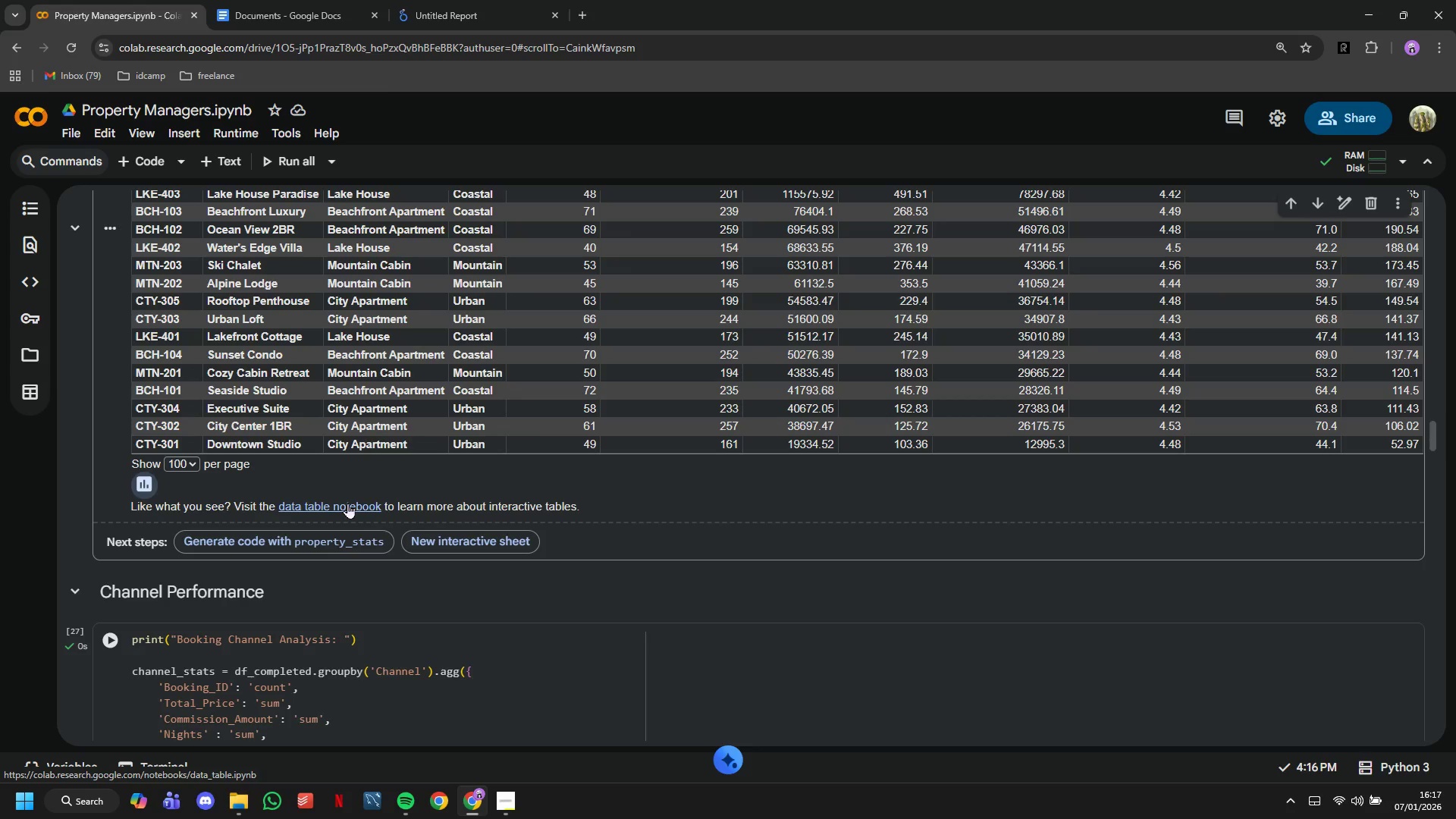 
left_click([347, 503])
 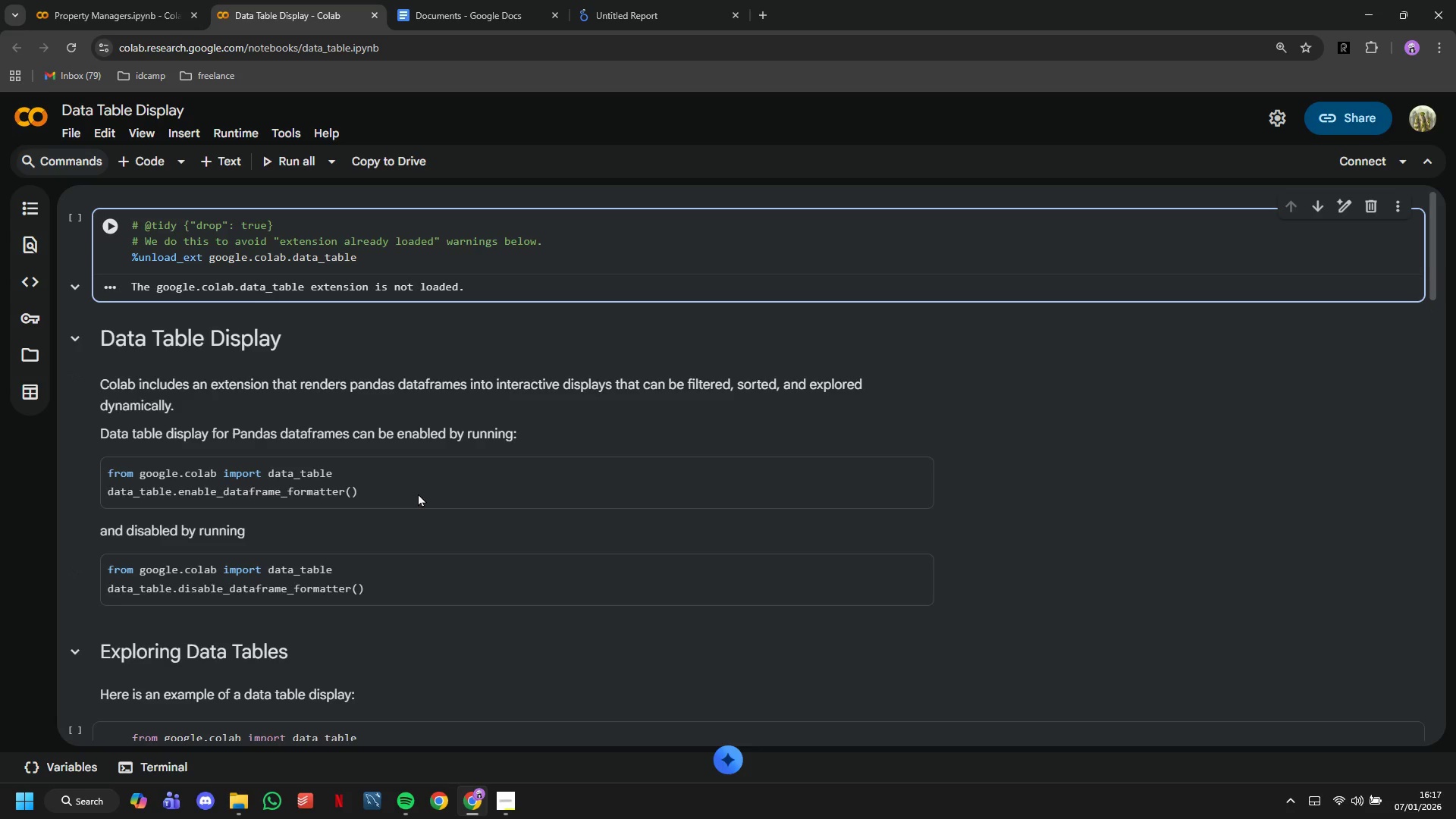 
wait(6.61)
 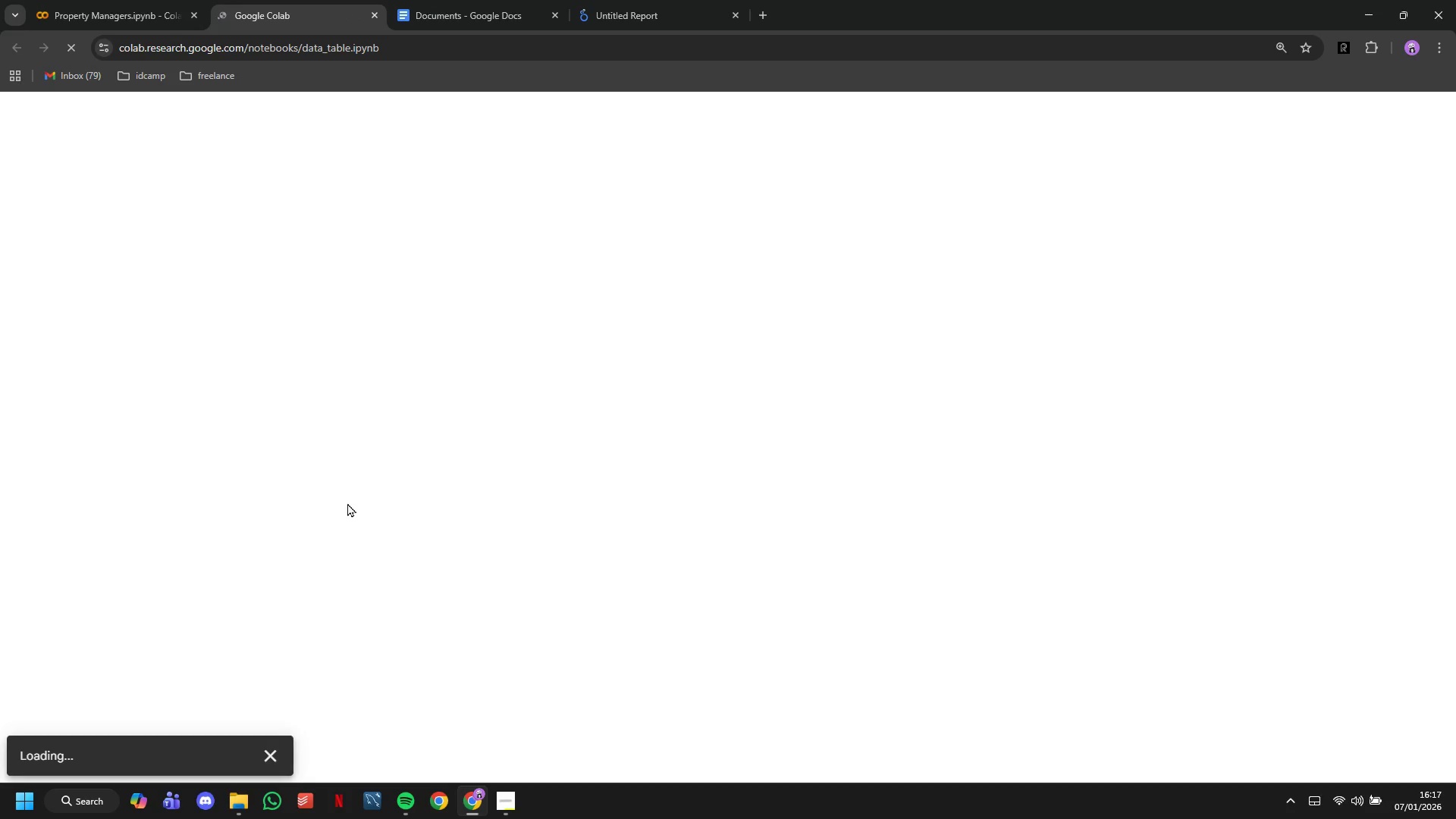 
scroll: coordinate [383, 372], scroll_direction: down, amount: 2.0
 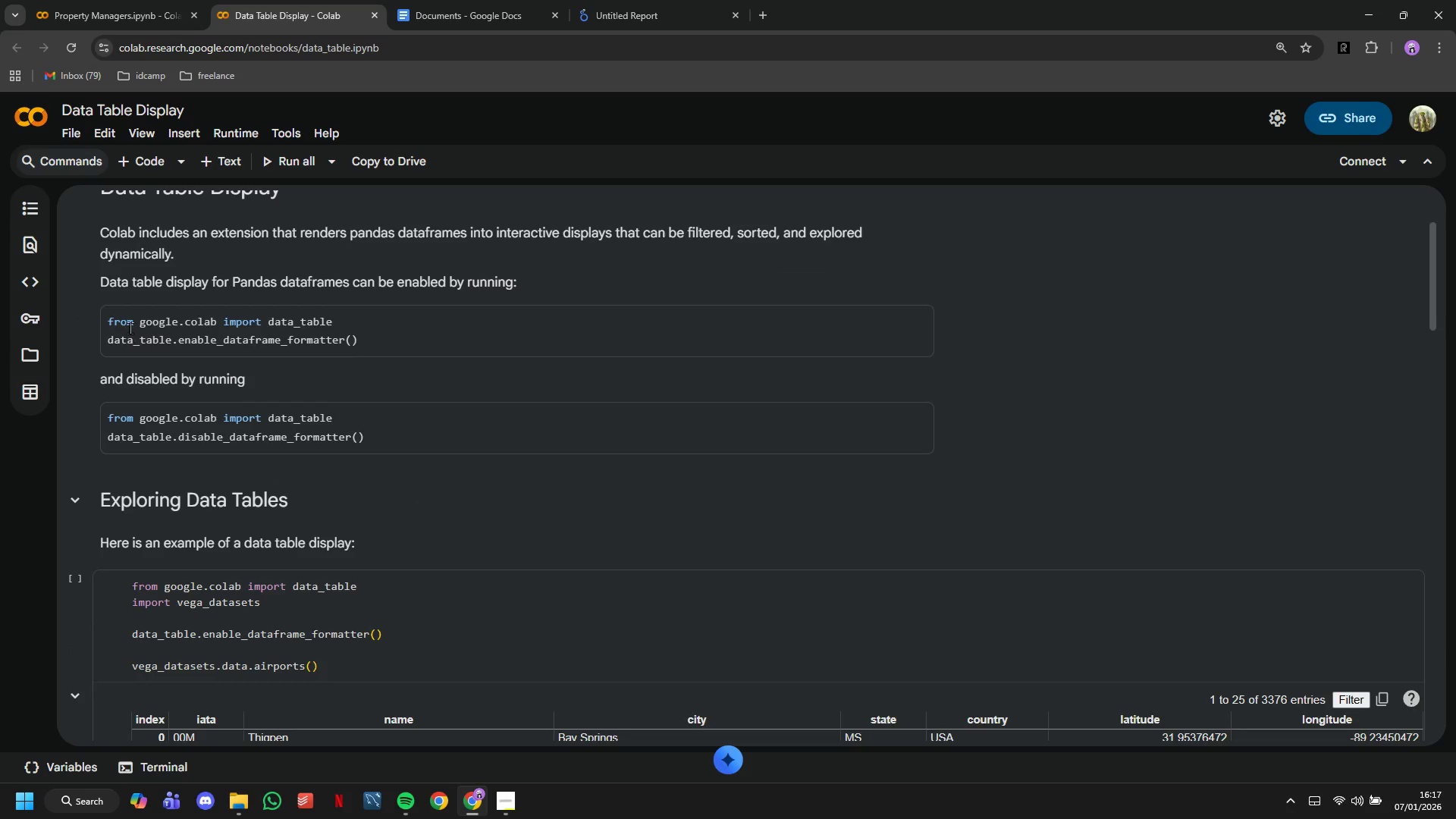 
left_click([130, 328])
 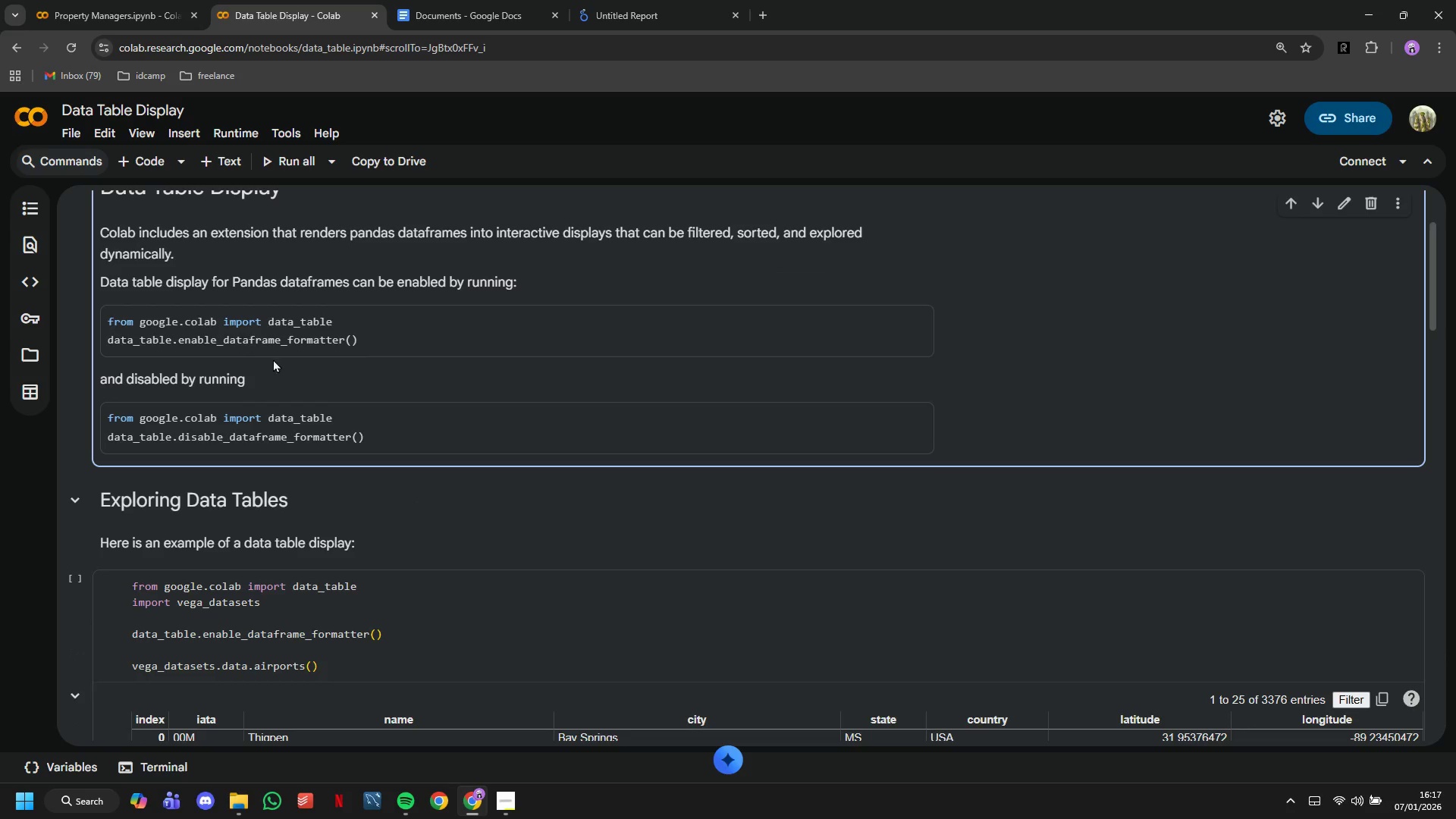 
scroll: coordinate [273, 359], scroll_direction: down, amount: 2.0
 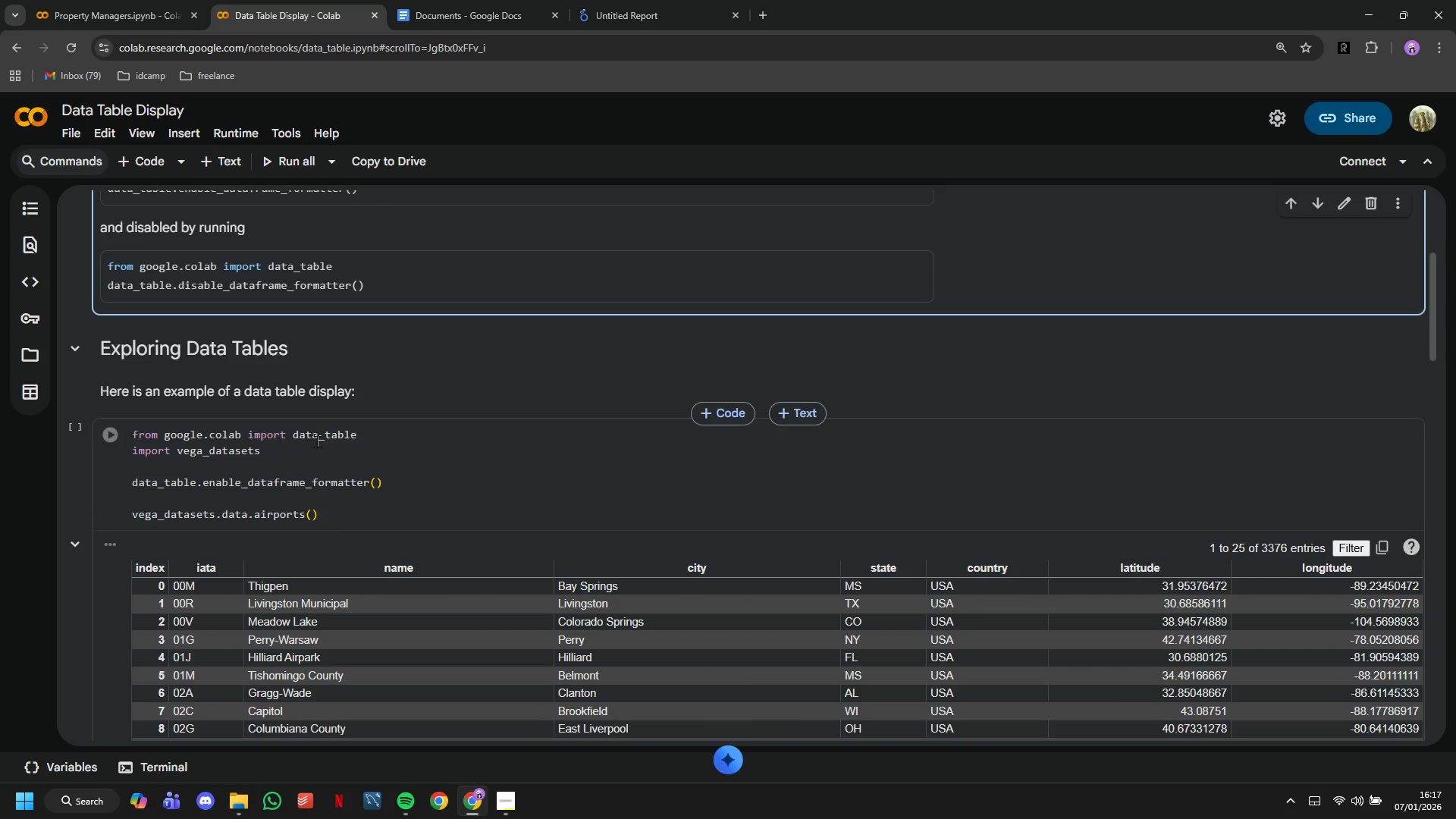 
left_click([317, 443])
 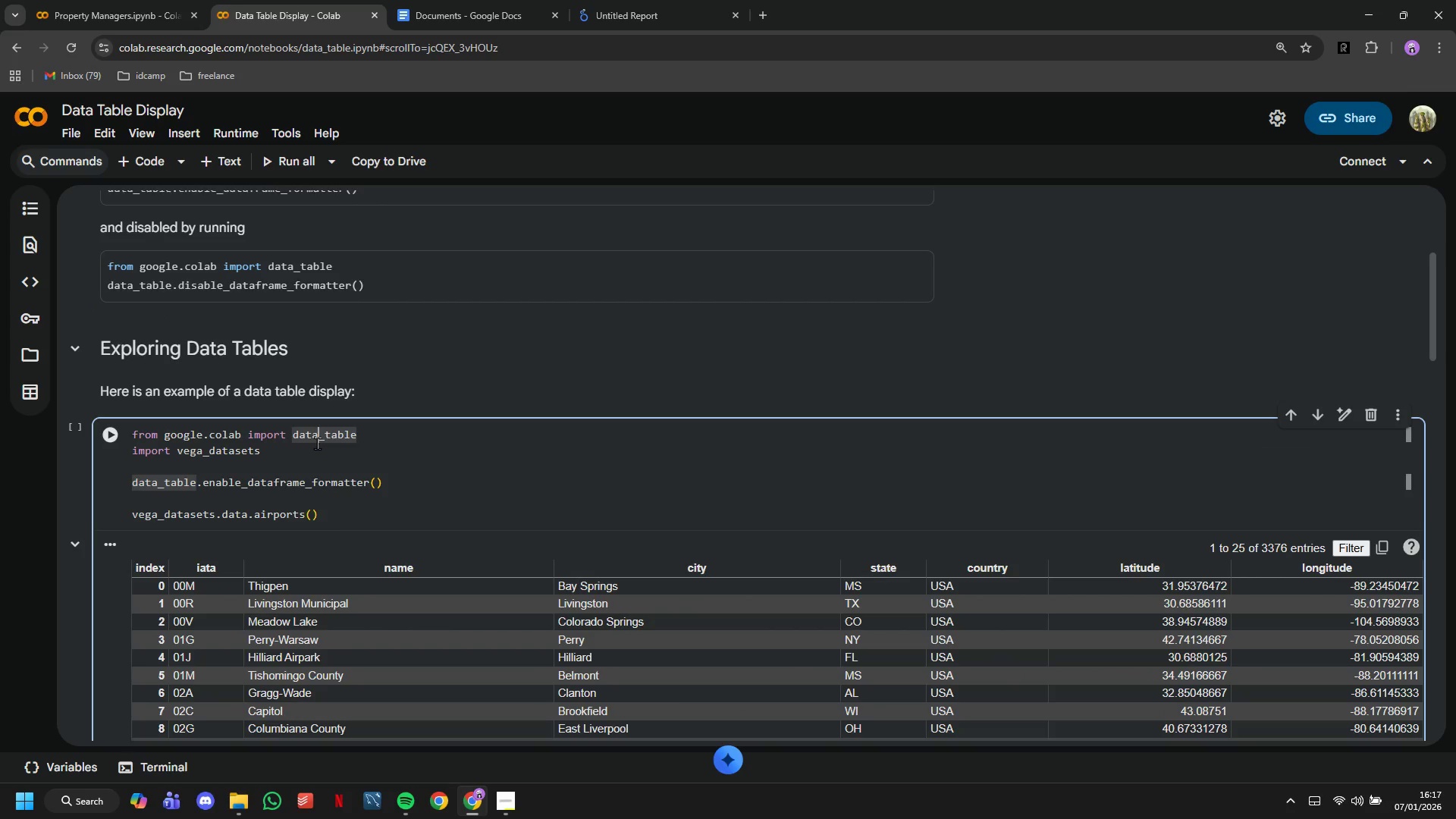 
scroll: coordinate [295, 429], scroll_direction: down, amount: 6.0
 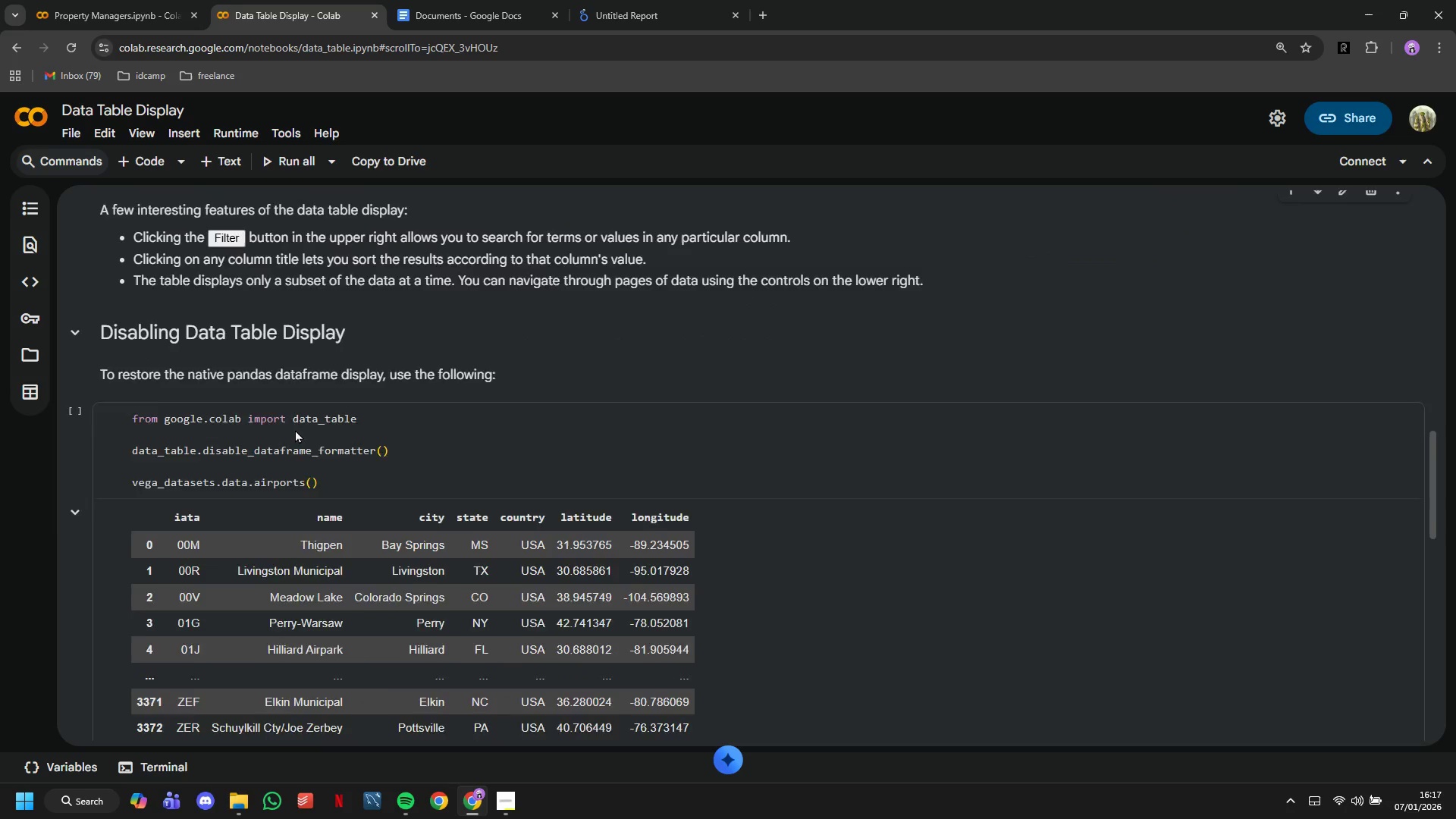 
left_click([295, 429])
 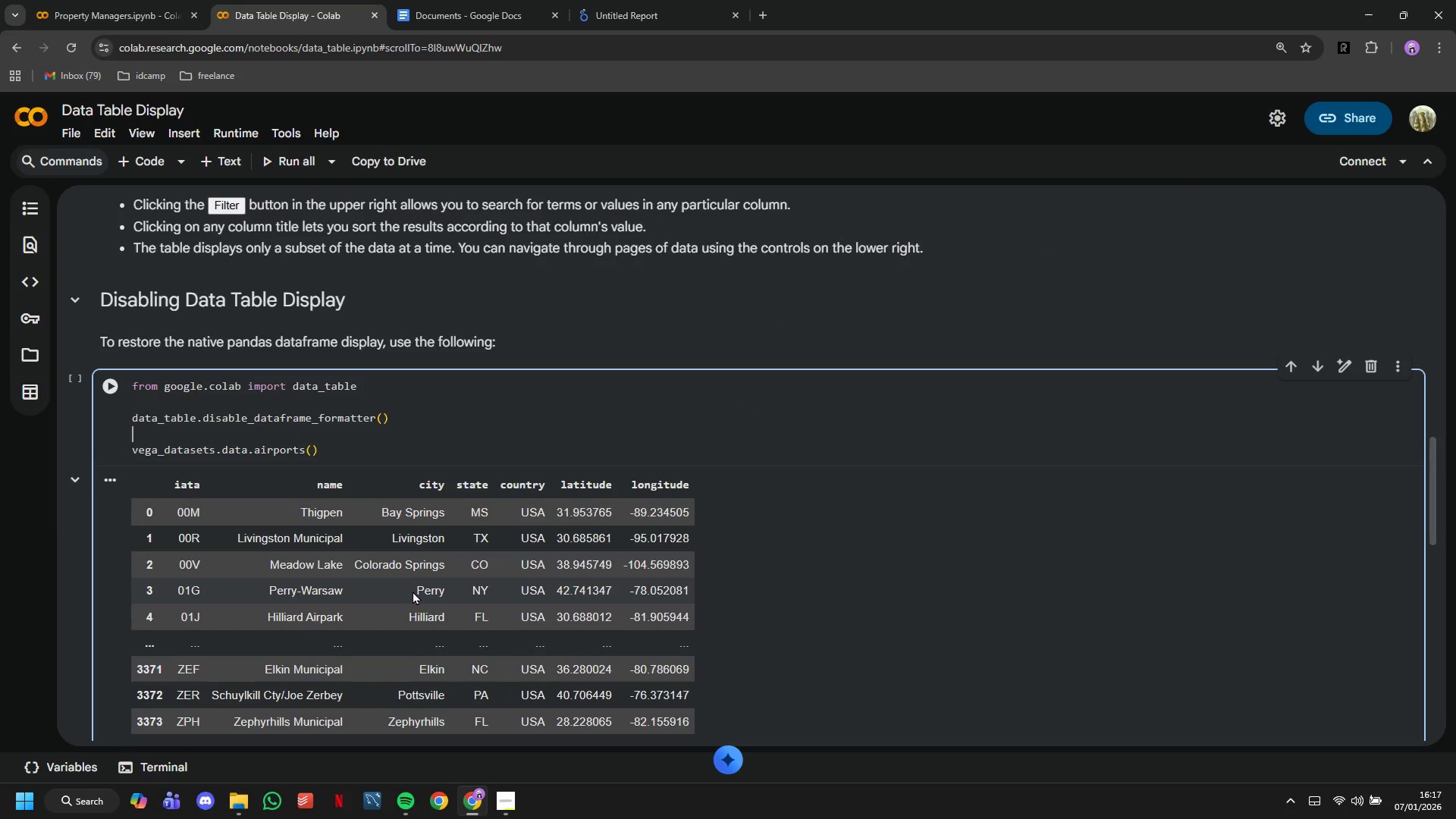 
scroll: coordinate [436, 595], scroll_direction: down, amount: 3.0
 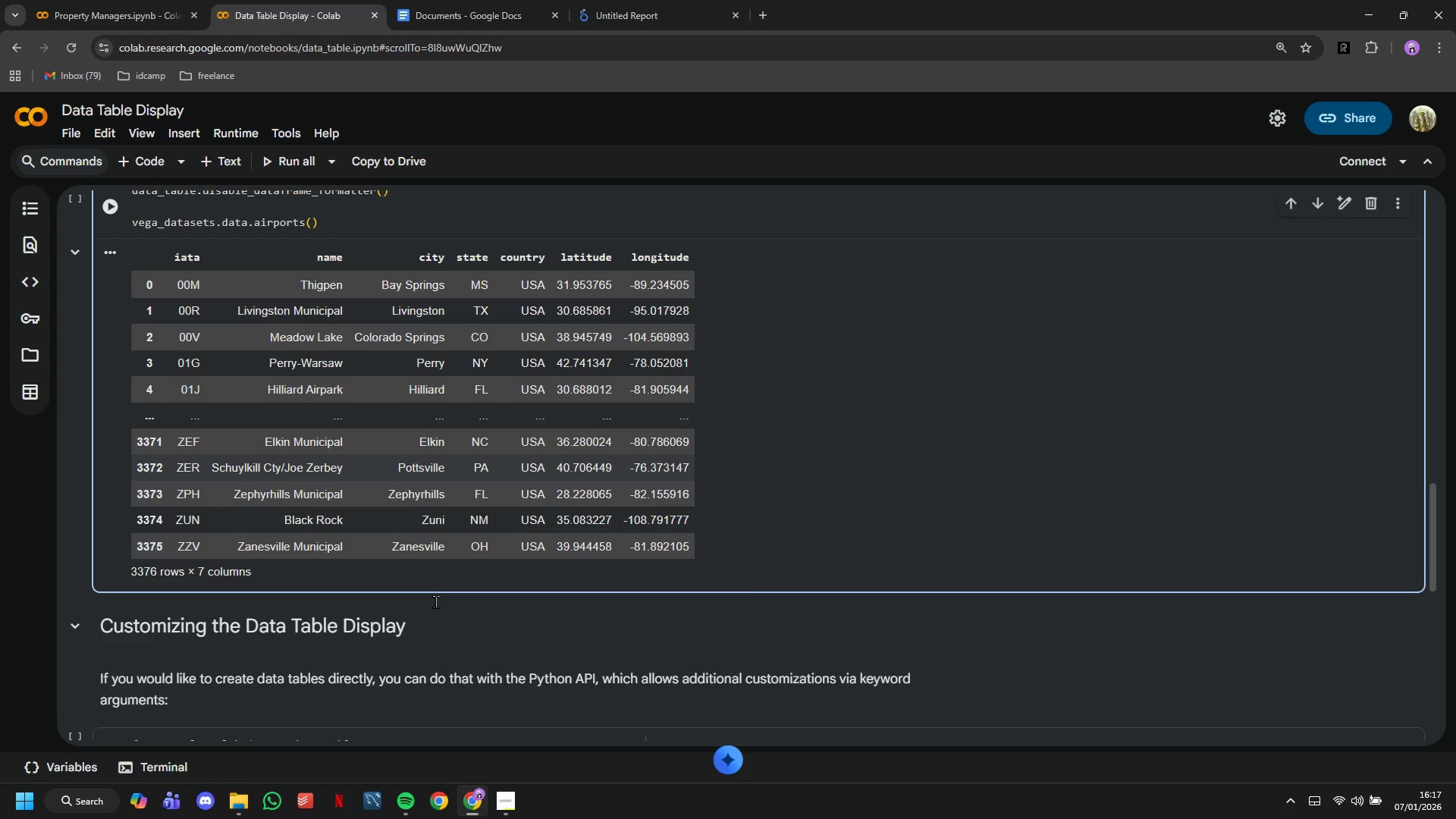 
scroll: coordinate [433, 585], scroll_direction: up, amount: 1.0
 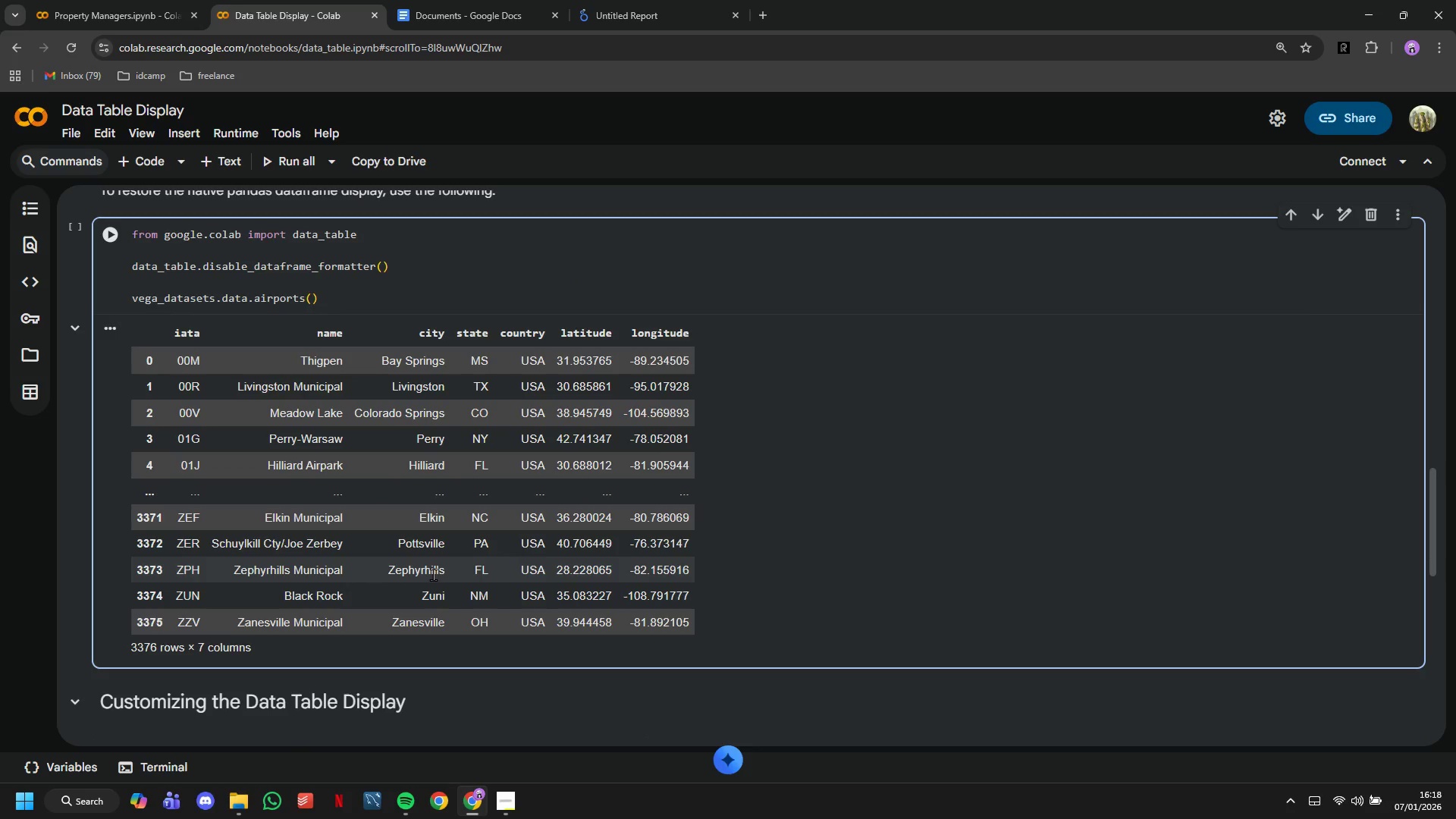 
scroll: coordinate [453, 500], scroll_direction: down, amount: 1.0
 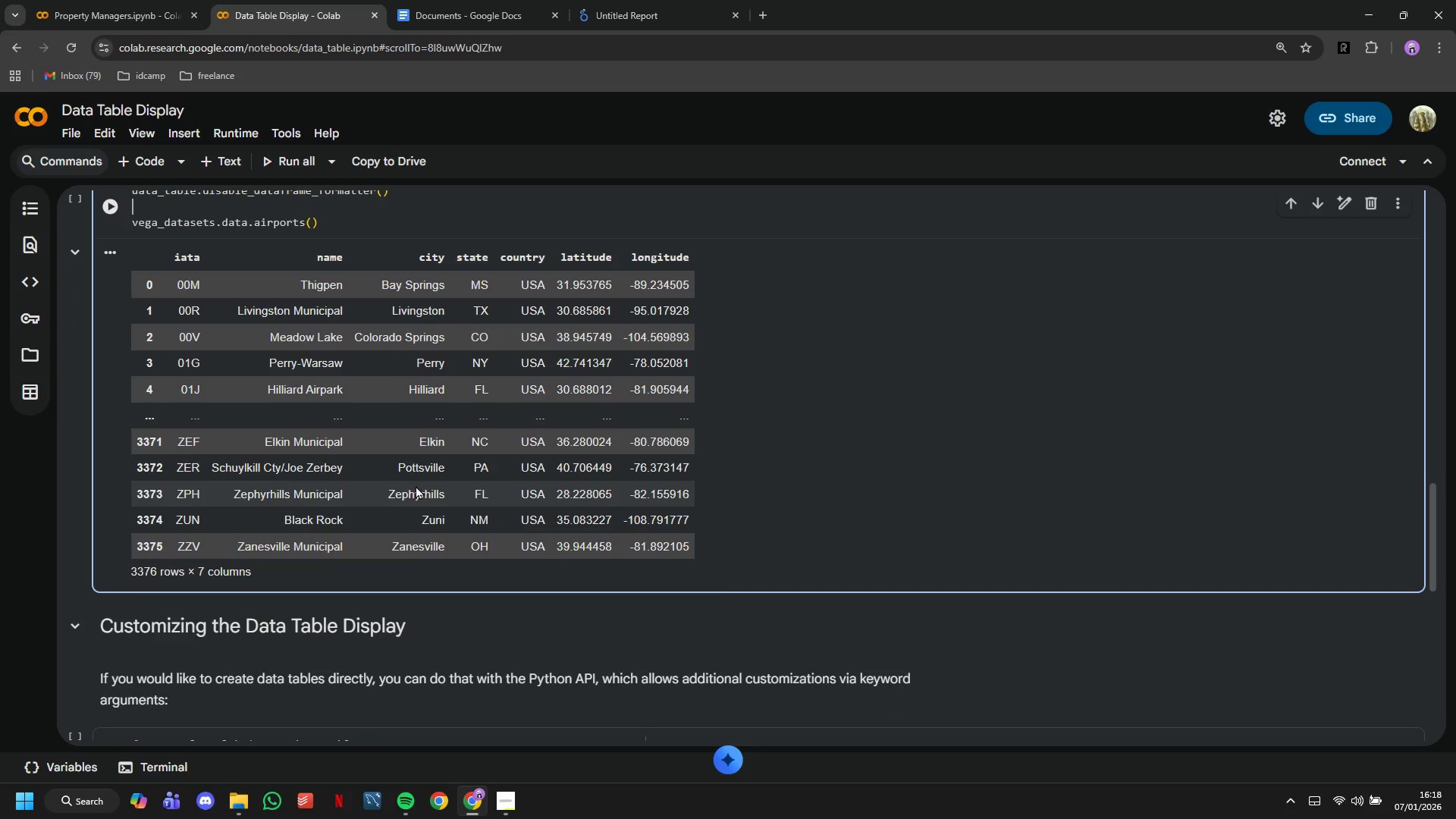 
wait(8.67)
 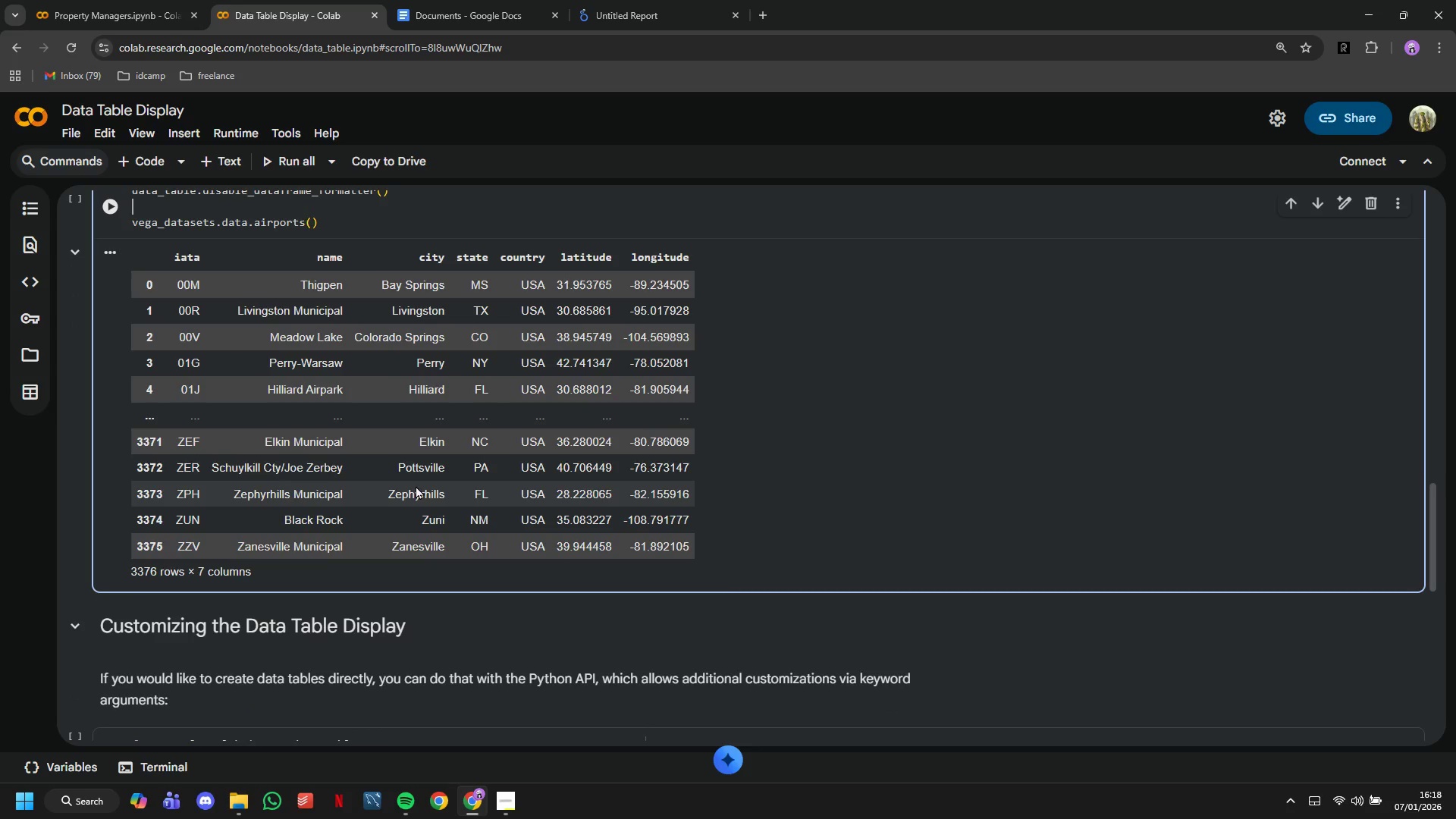 
scroll: coordinate [416, 485], scroll_direction: down, amount: 1.0
 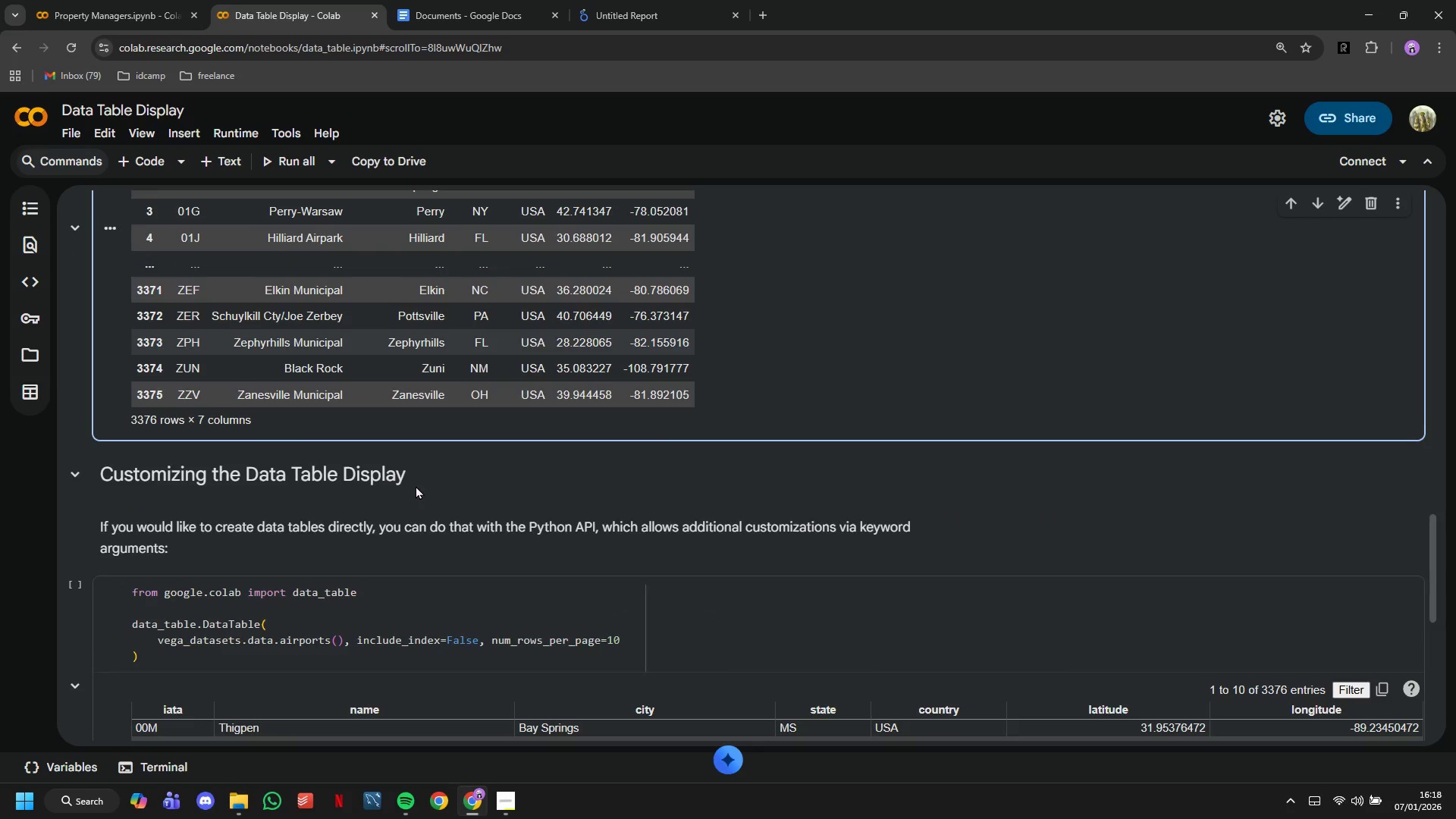 
left_click([416, 485])
 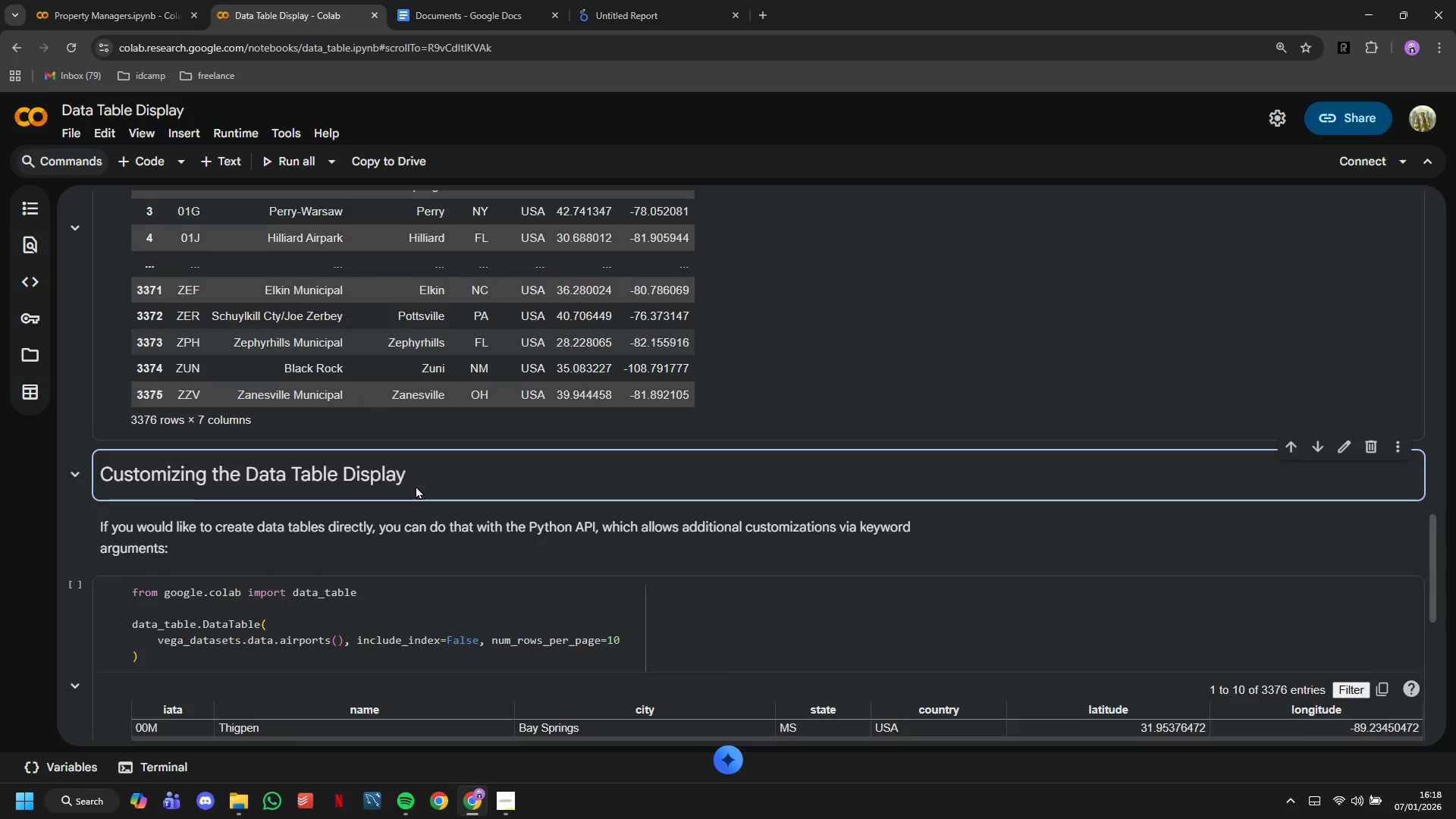 
scroll: coordinate [416, 485], scroll_direction: down, amount: 3.0
 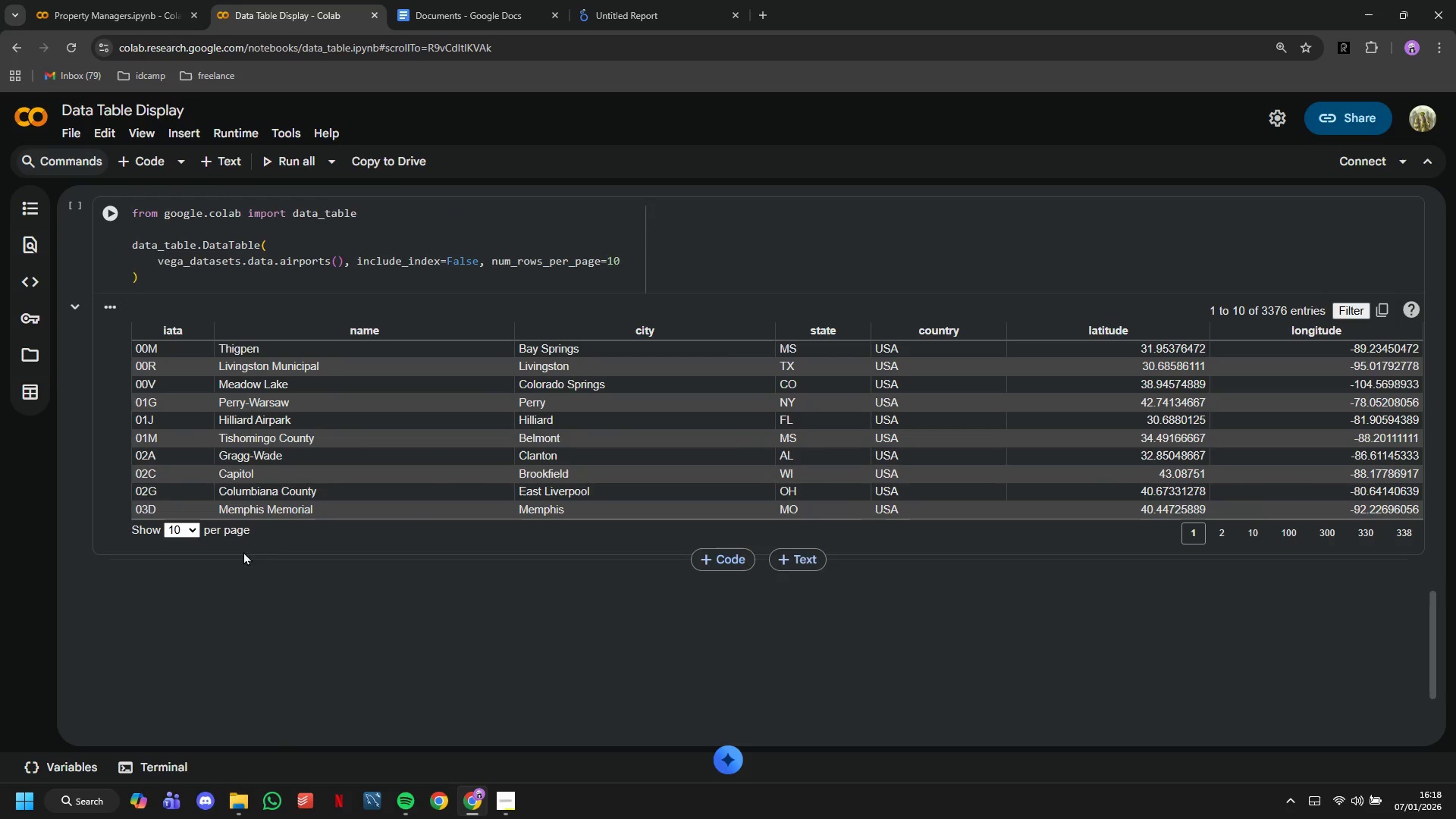 
left_click([187, 529])
 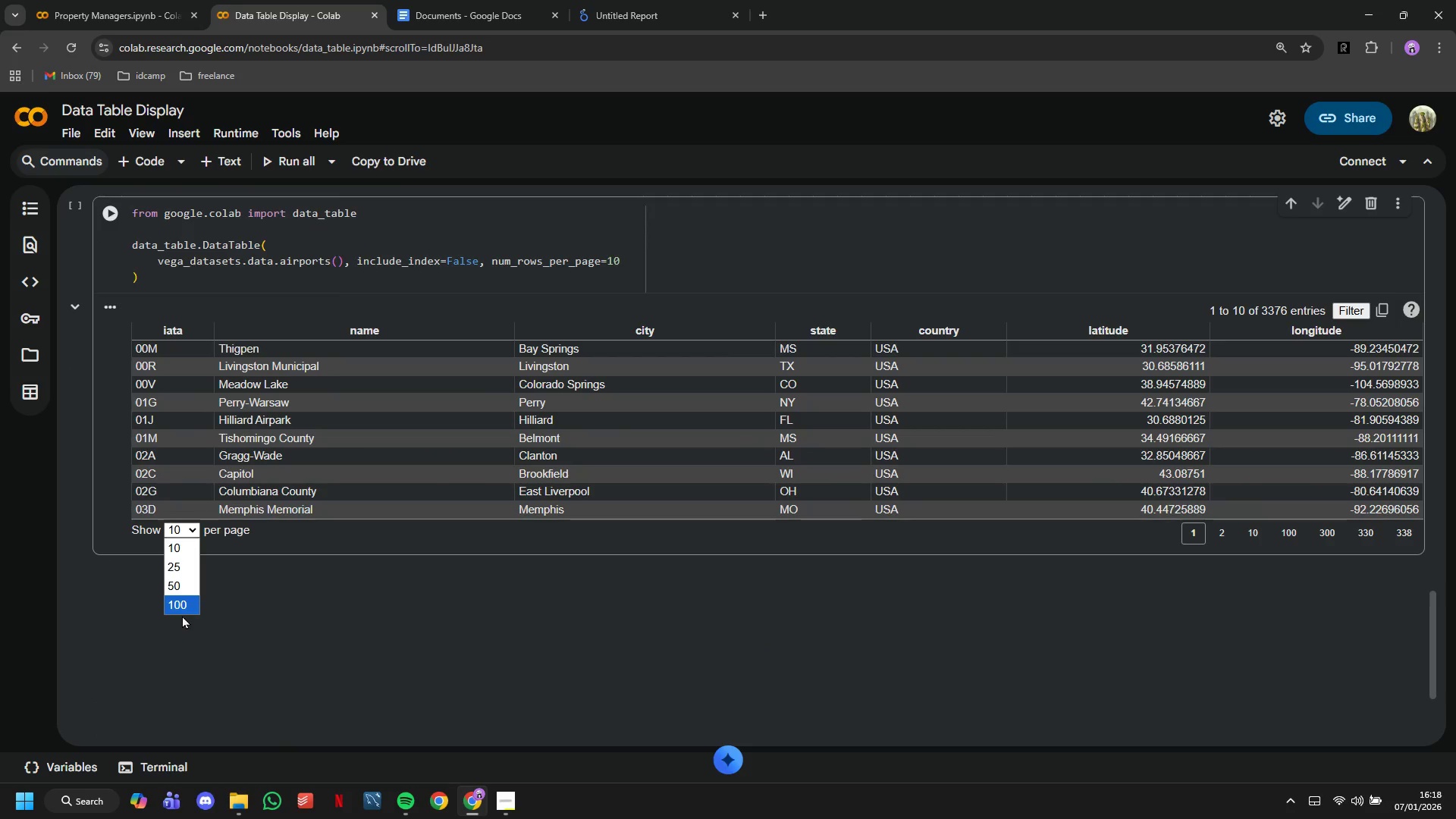 
left_click([179, 609])
 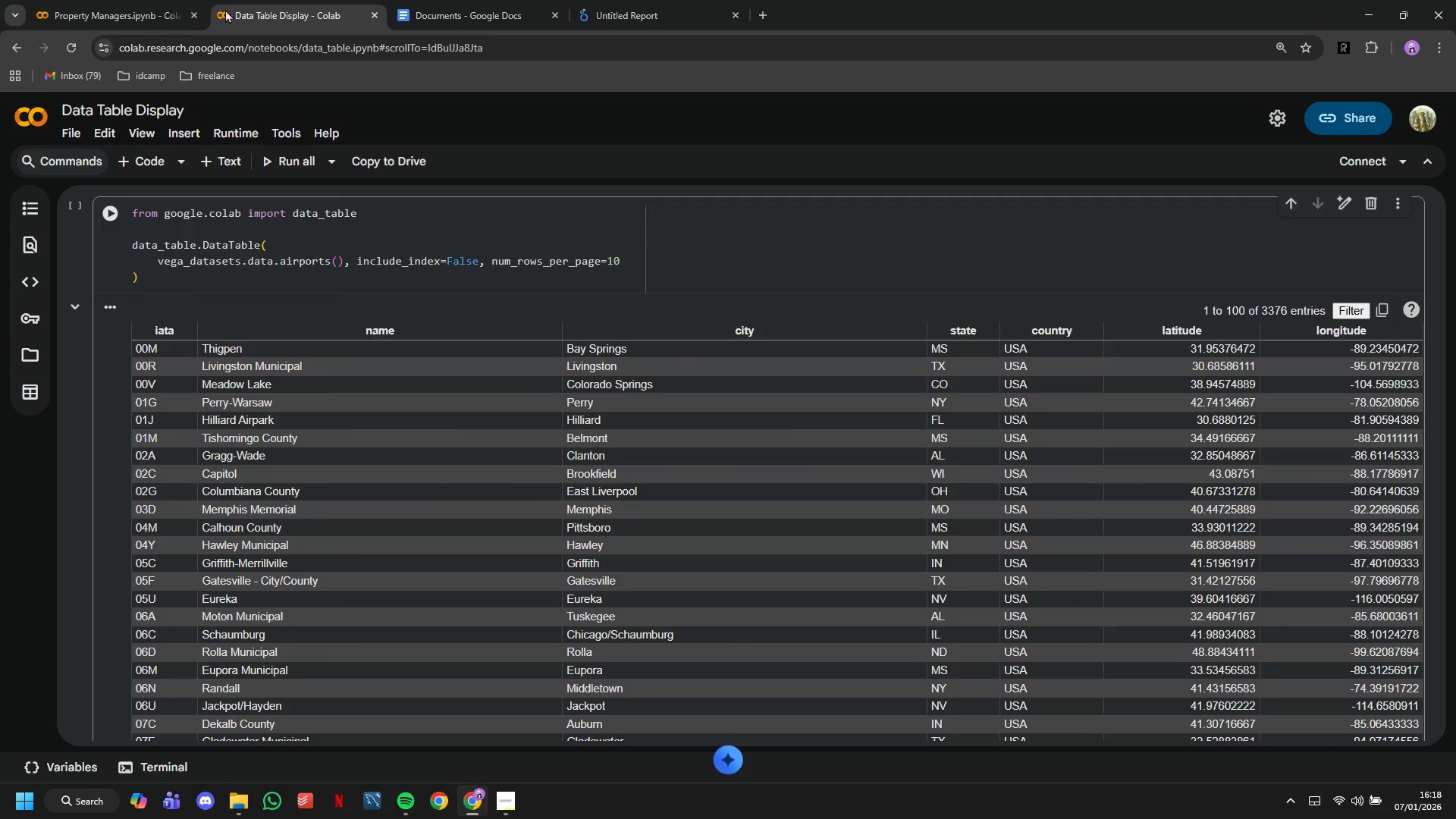 
left_click_drag(start_coordinate=[144, 0], to_coordinate=[148, 0])
 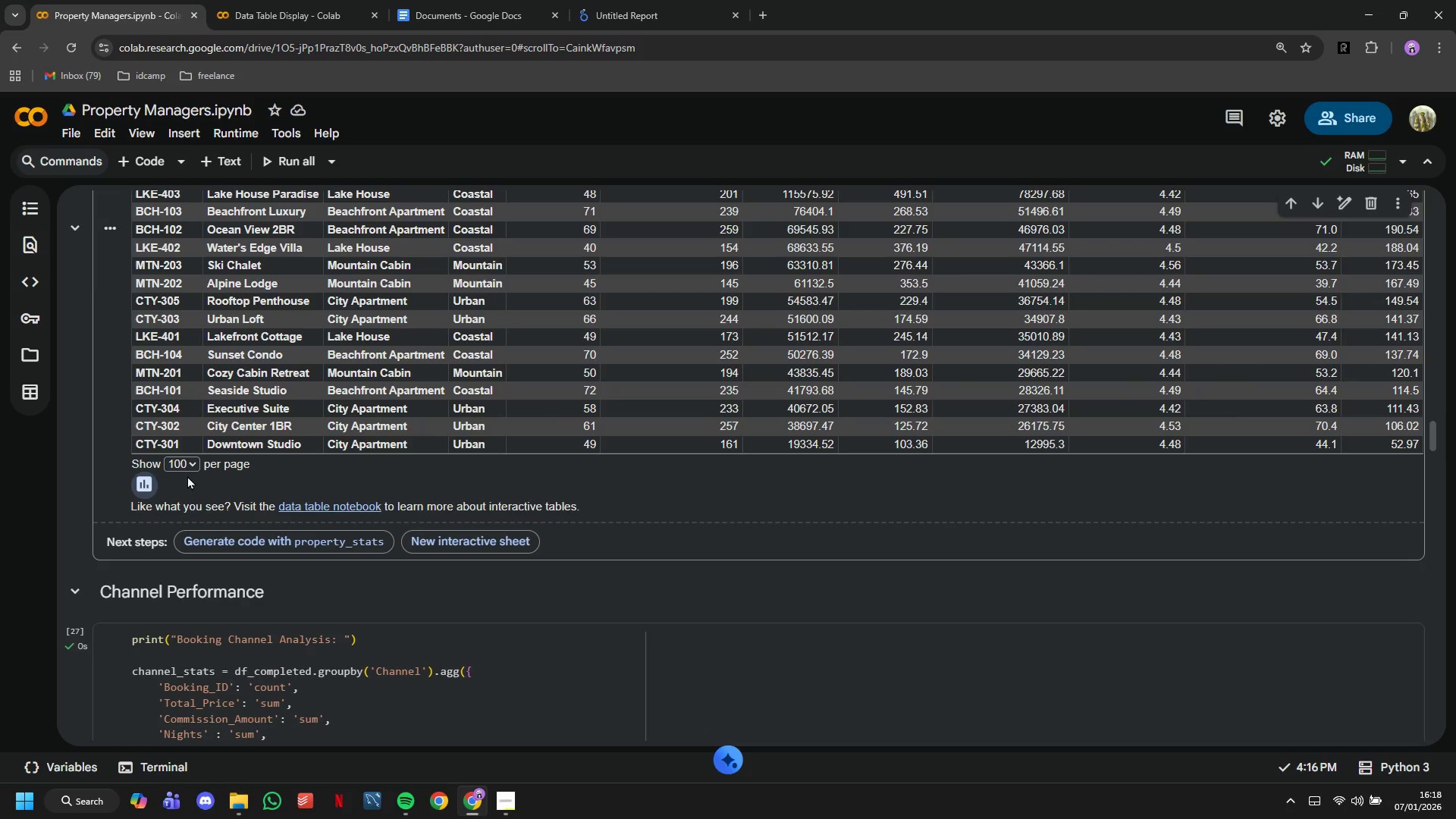 
scroll: coordinate [204, 448], scroll_direction: up, amount: 2.0
 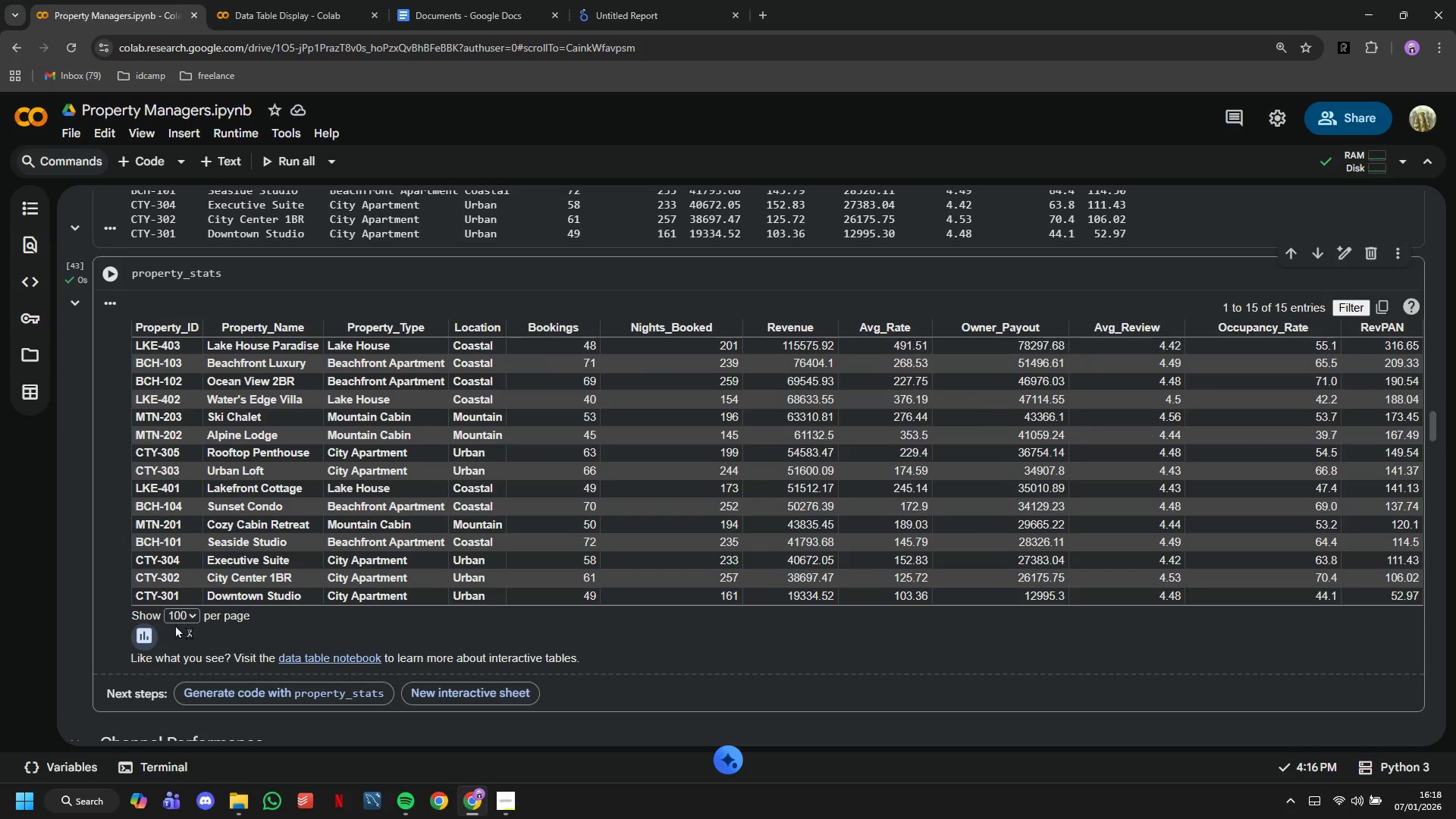 
left_click([179, 613])
 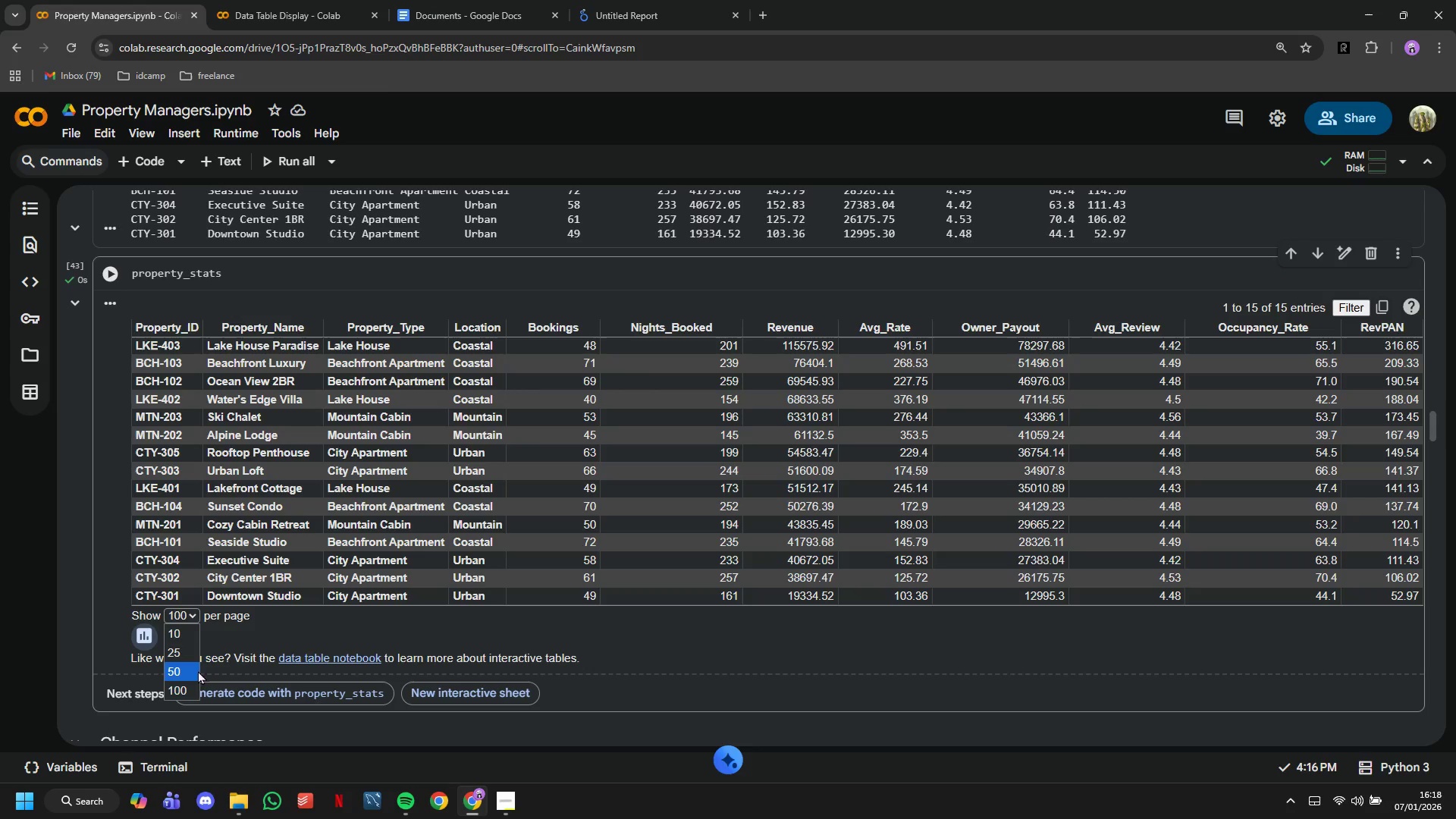 
left_click([185, 664])
 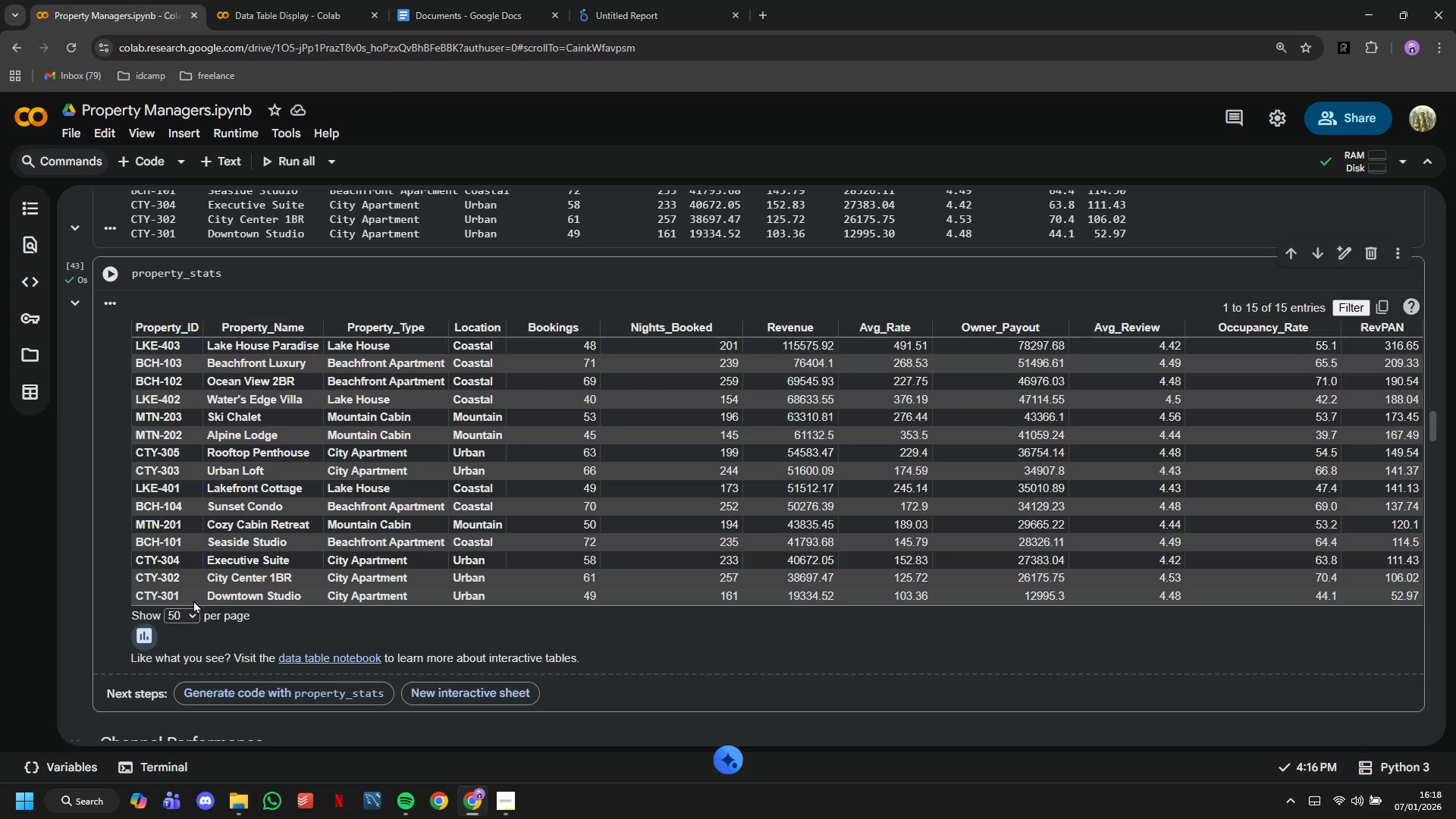 
left_click([182, 611])
 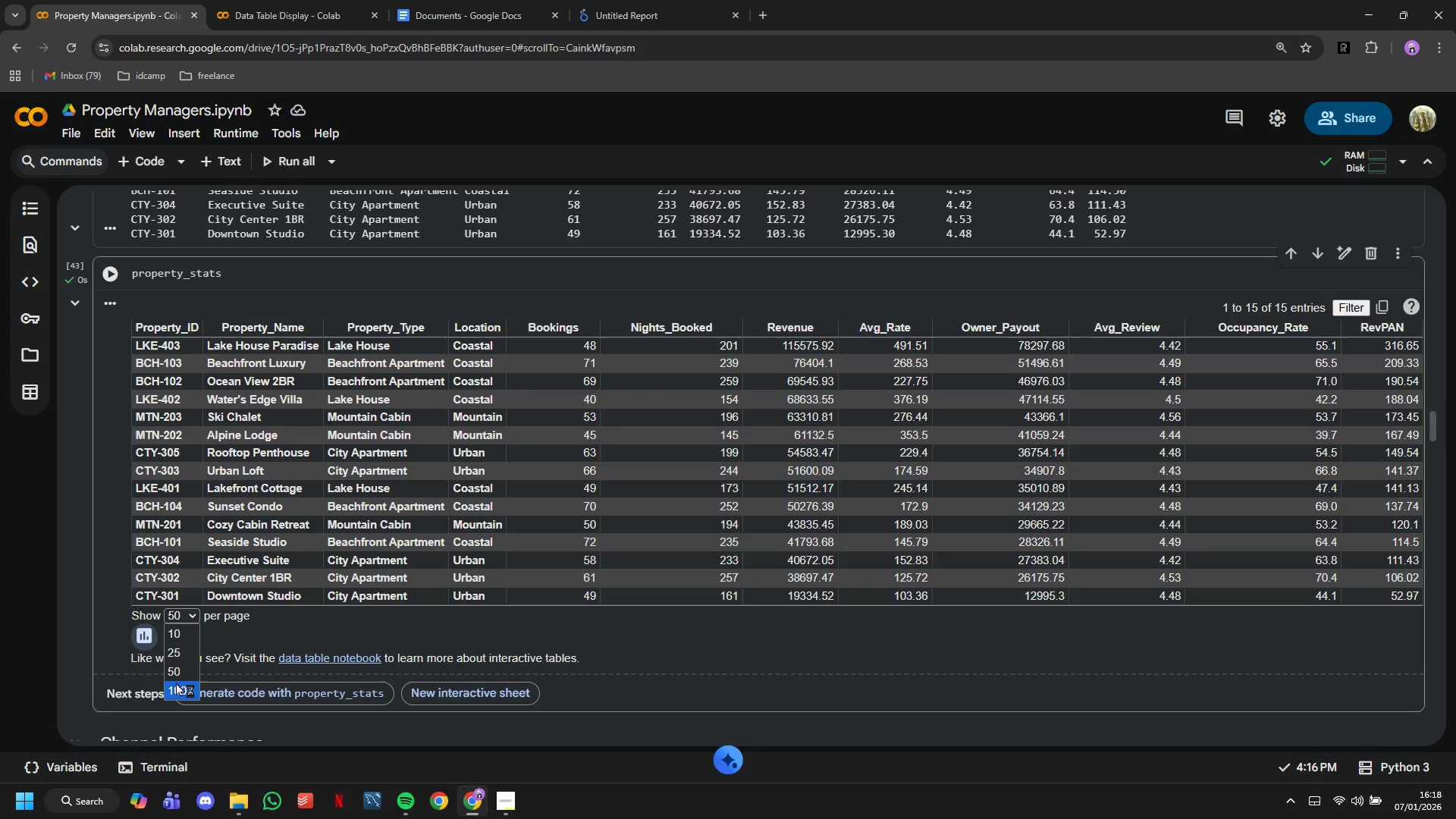 
left_click([174, 687])
 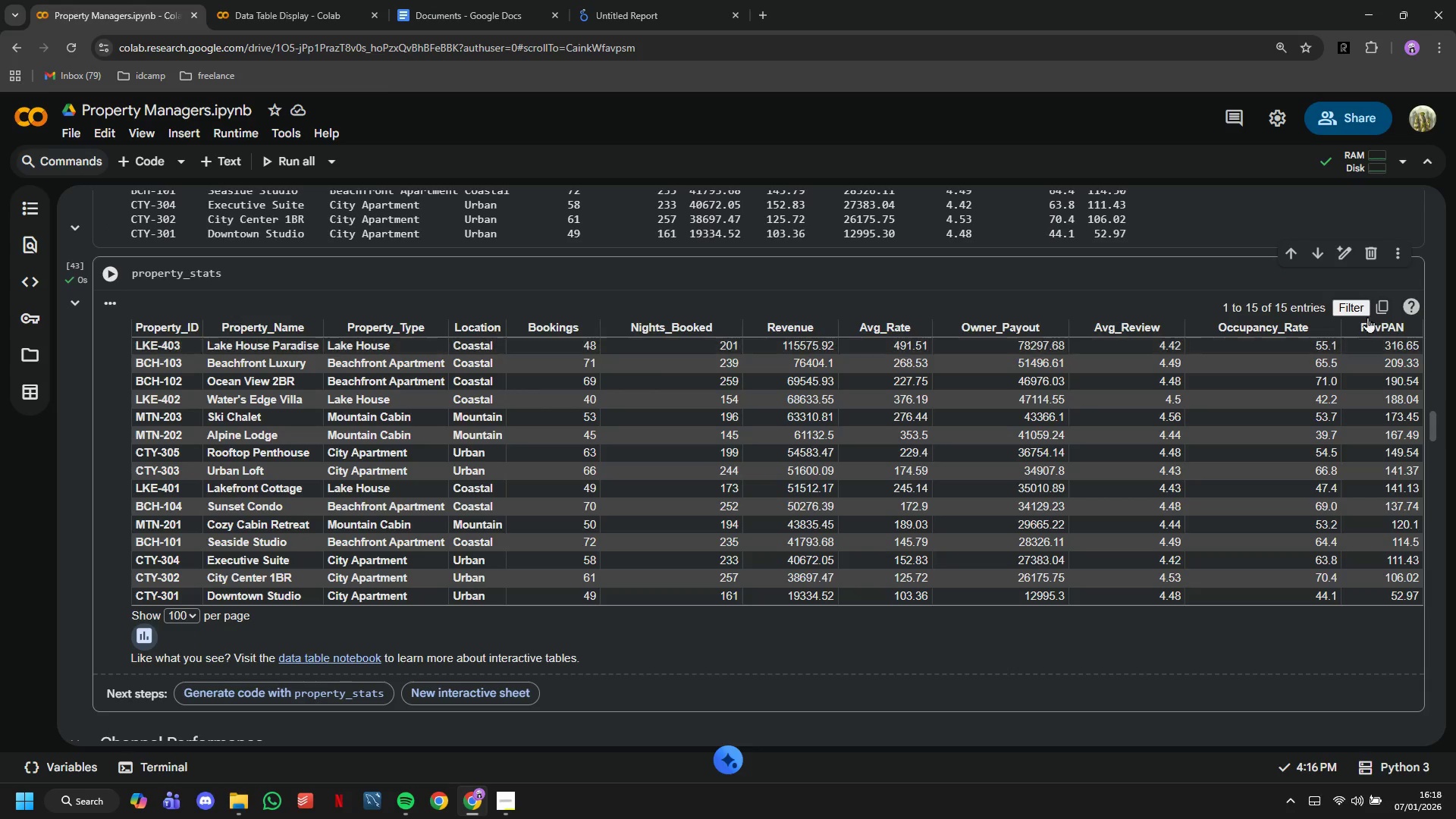 
left_click([1358, 303])
 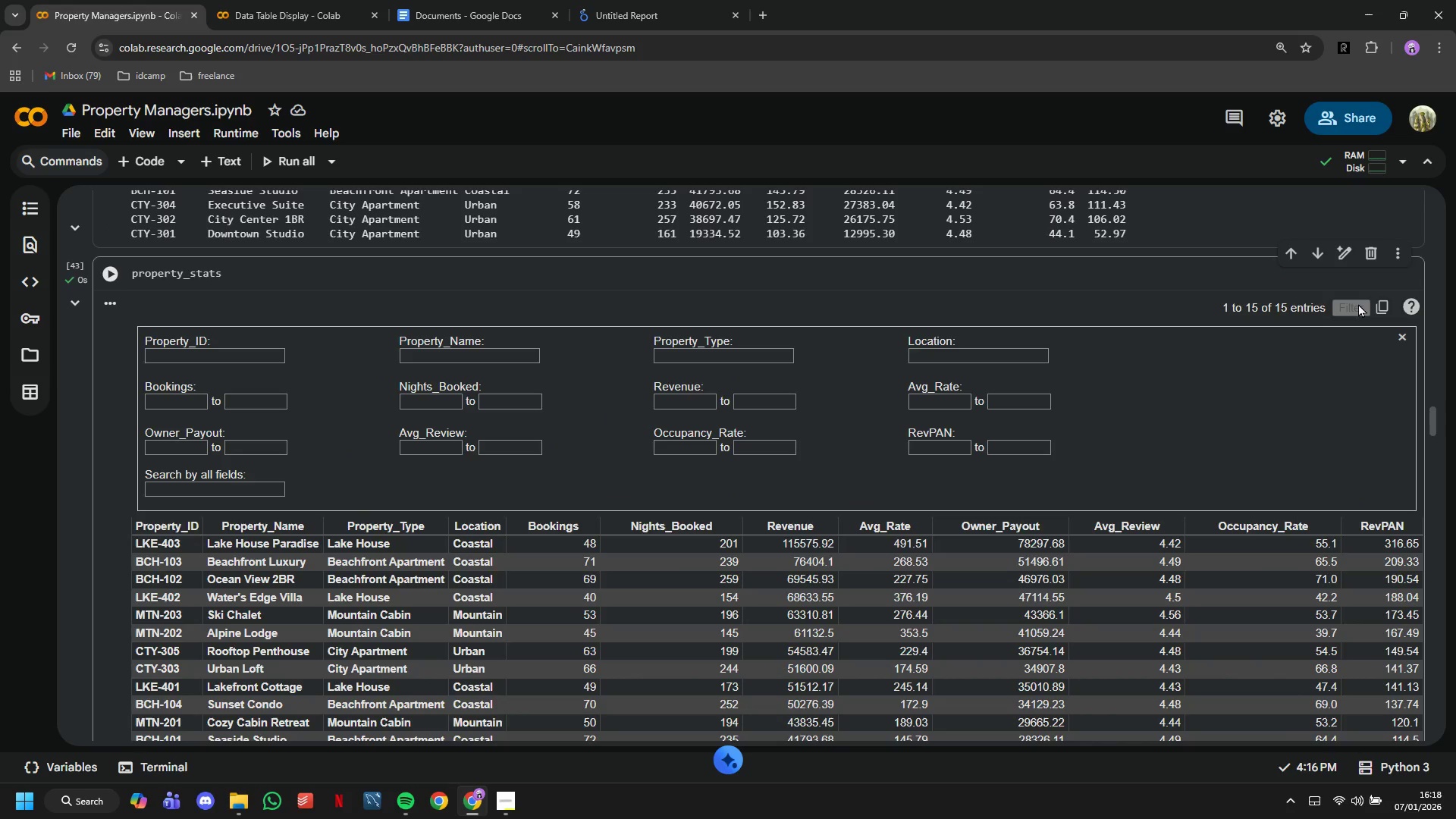 
left_click([1358, 303])
 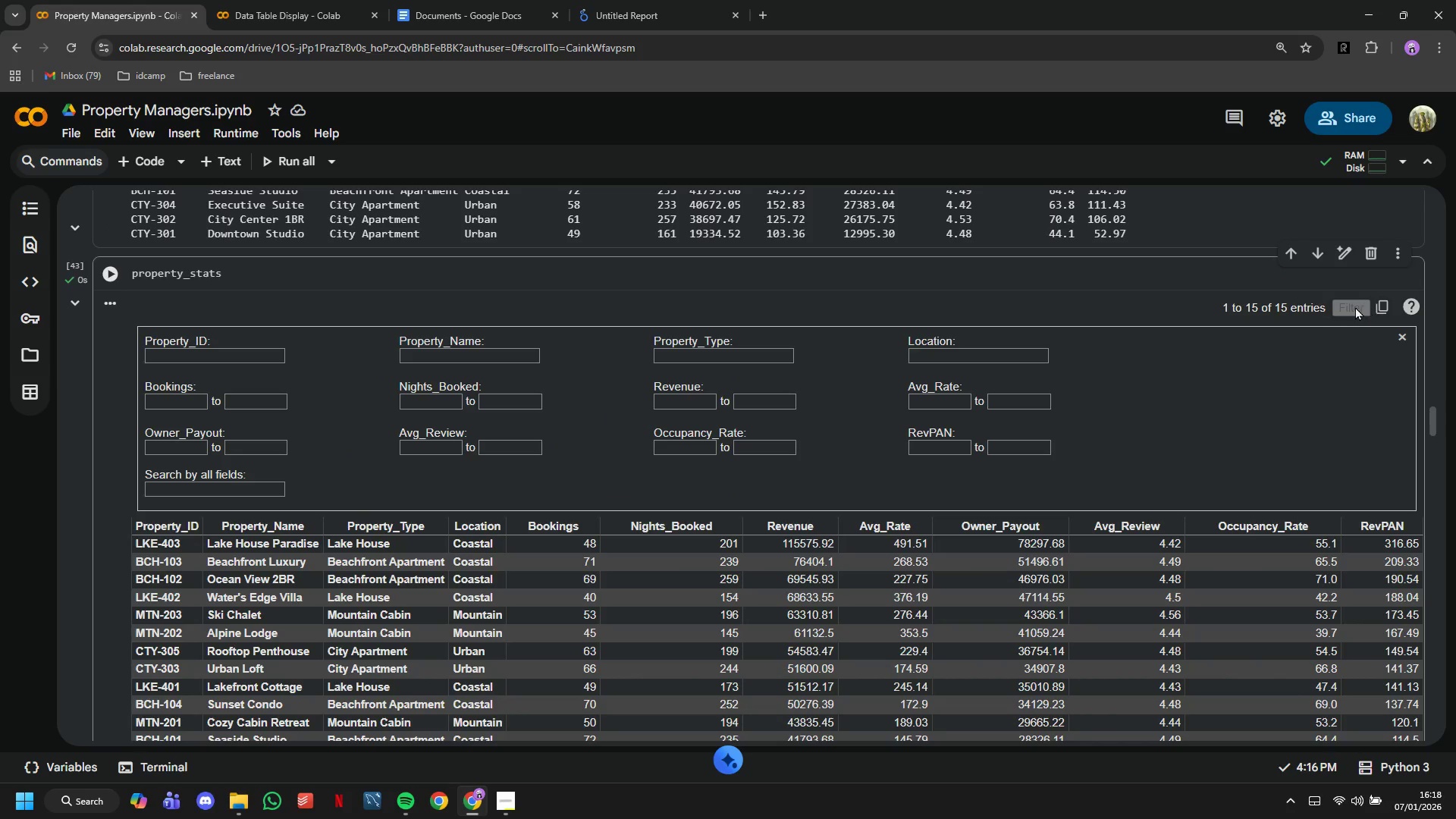 
double_click([1392, 308])
 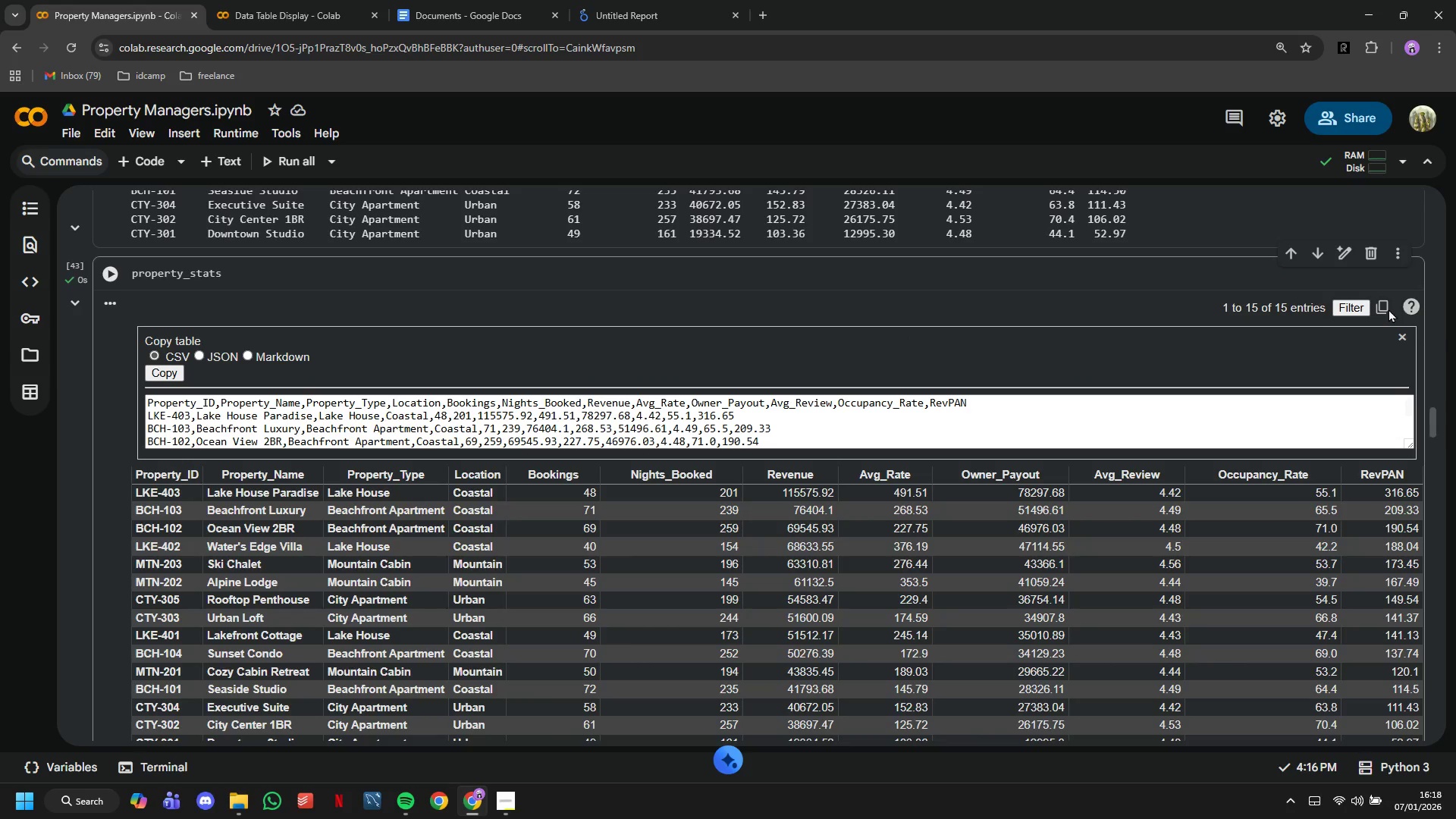 
left_click([1389, 309])
 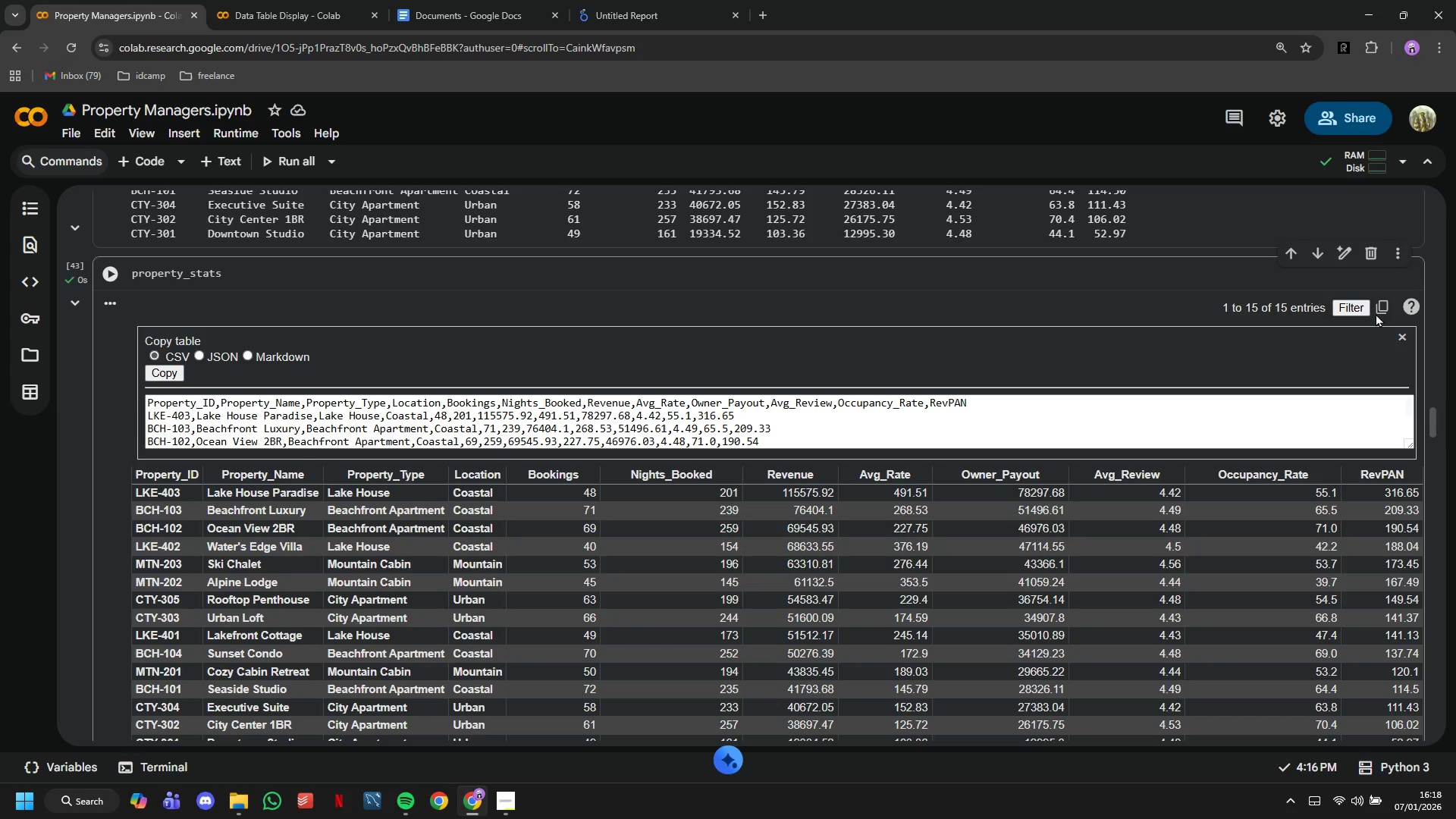 
scroll: coordinate [1376, 313], scroll_direction: down, amount: 1.0
 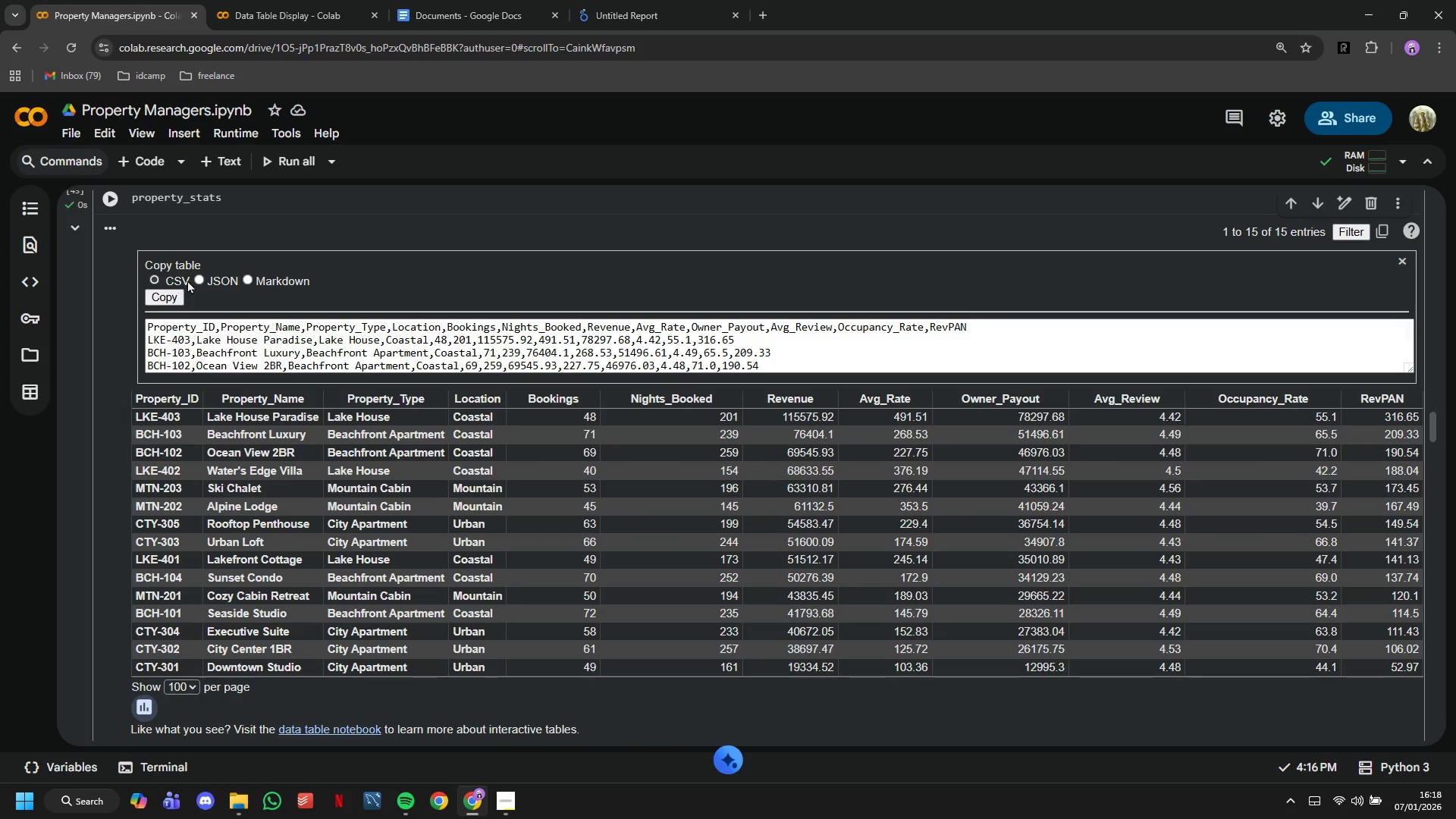 
left_click([187, 278])
 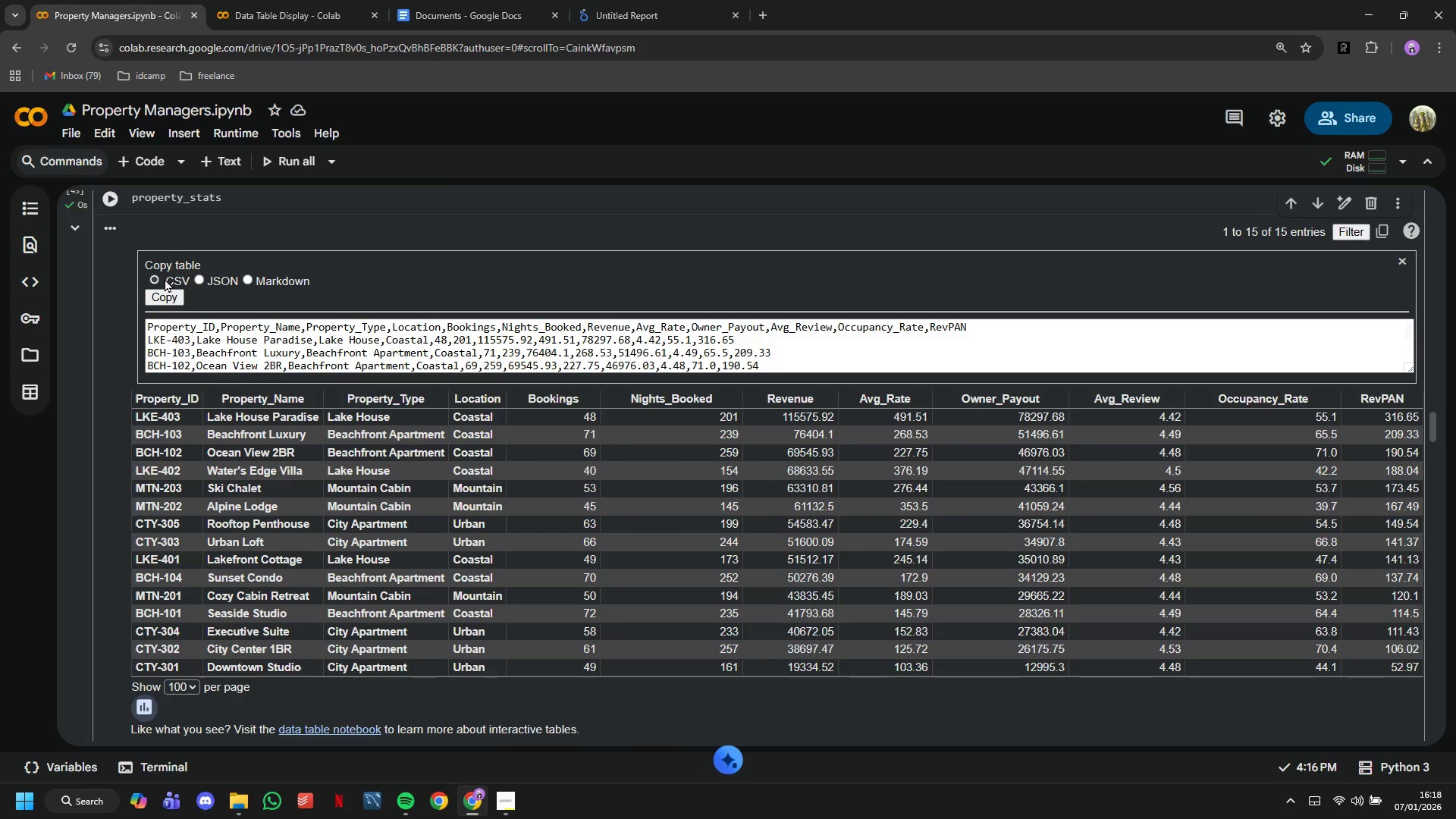 
left_click([154, 278])
 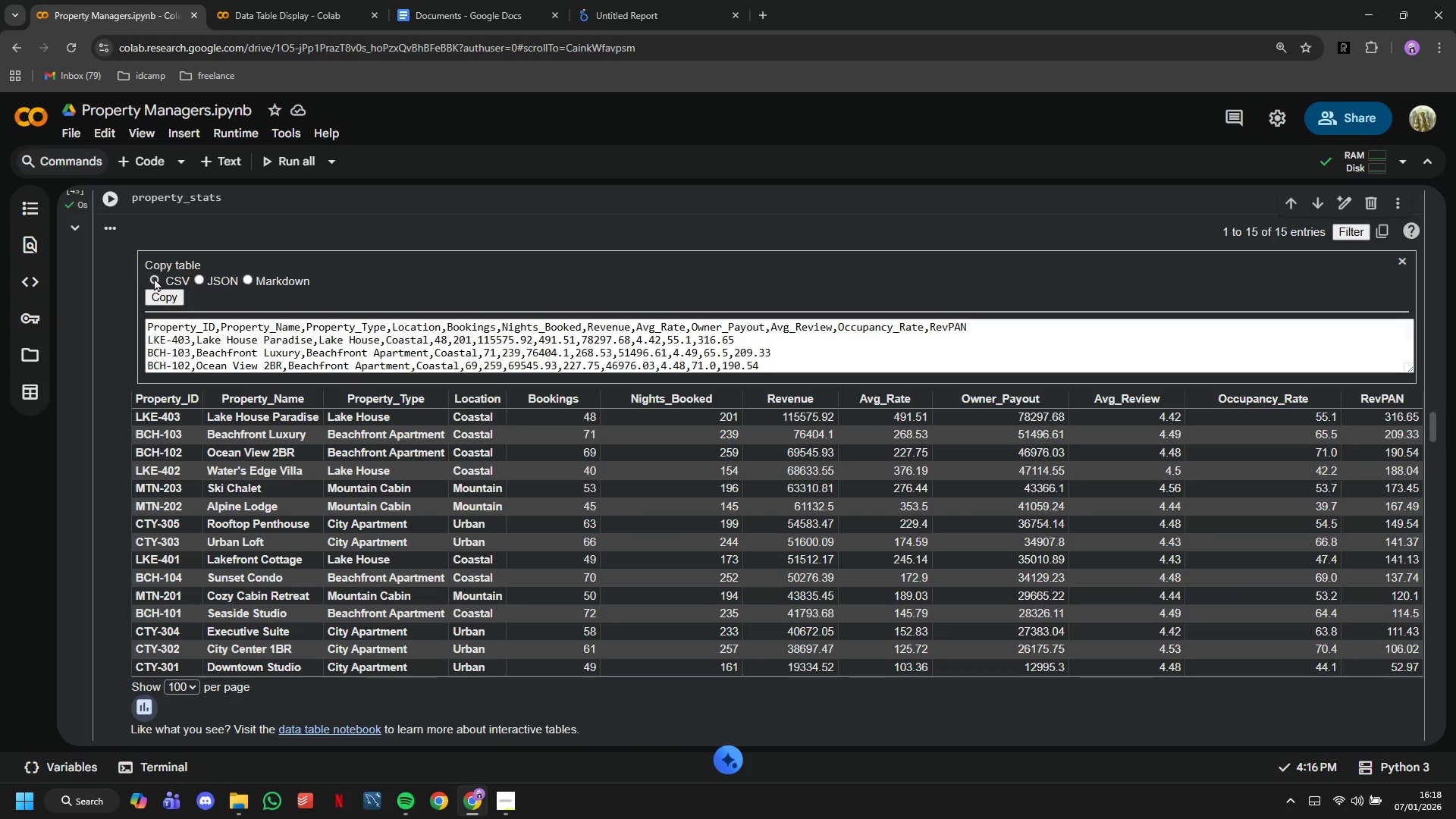 
left_click([154, 278])
 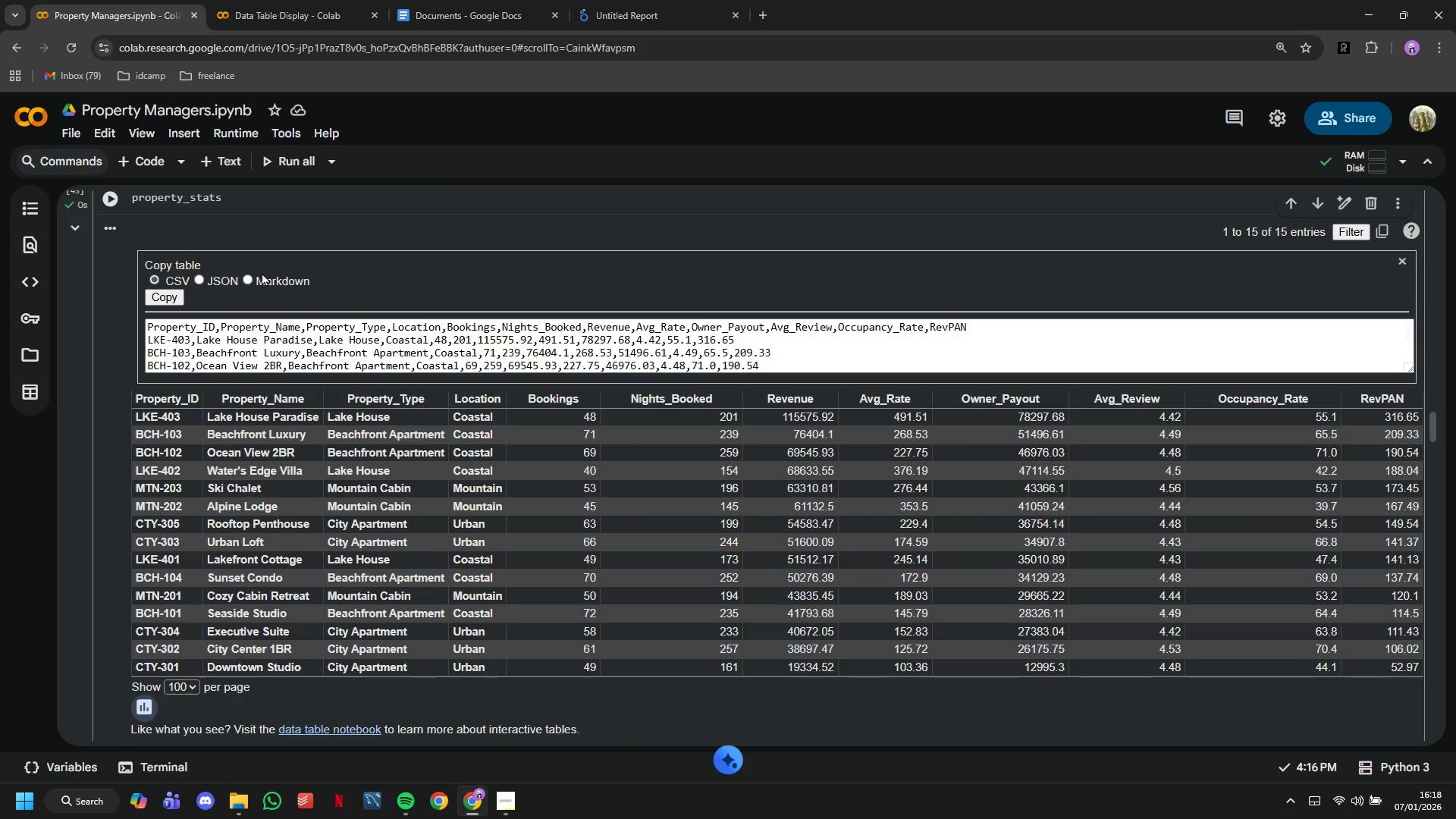 
double_click([256, 275])
 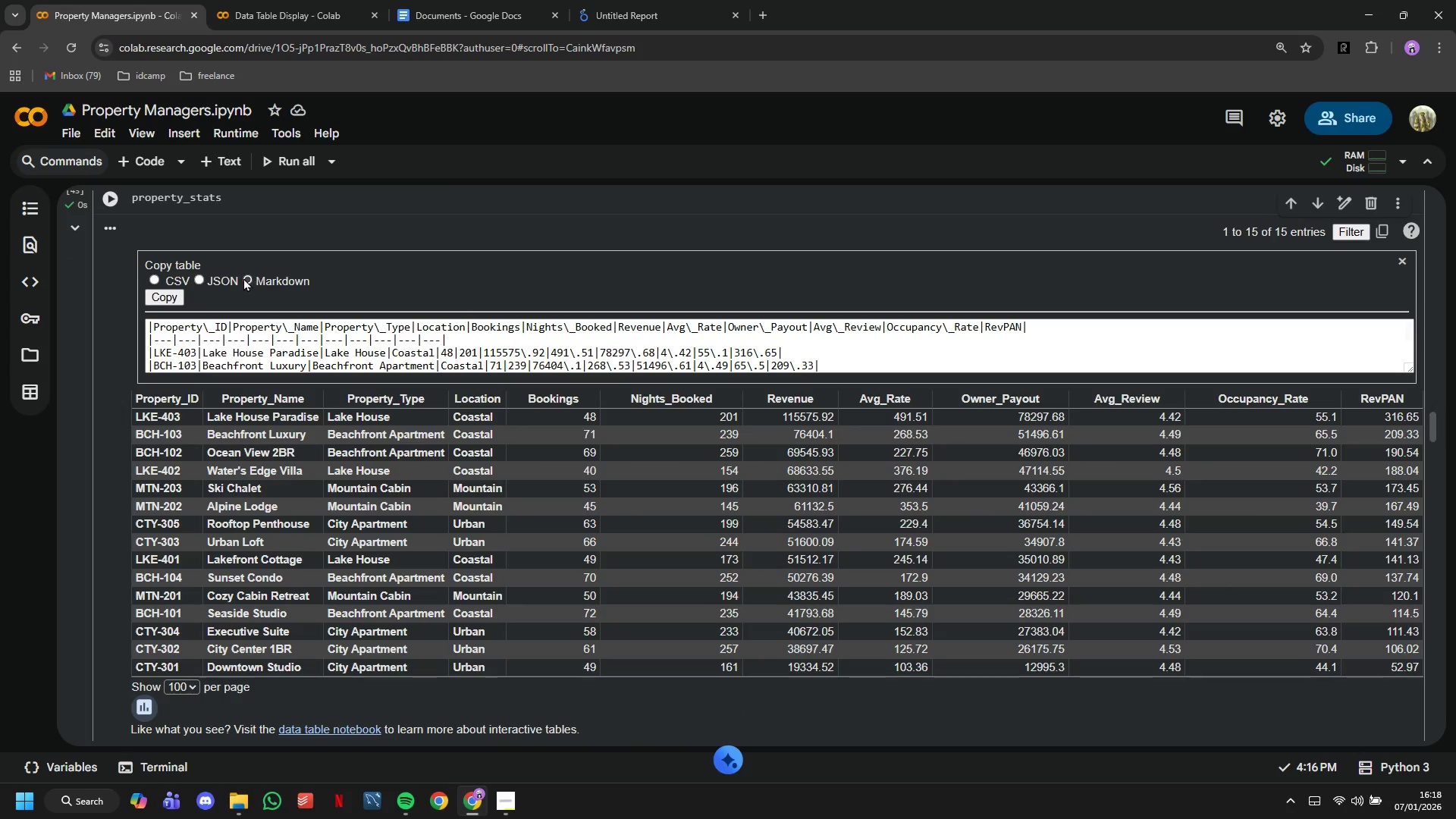 
triple_click([243, 278])
 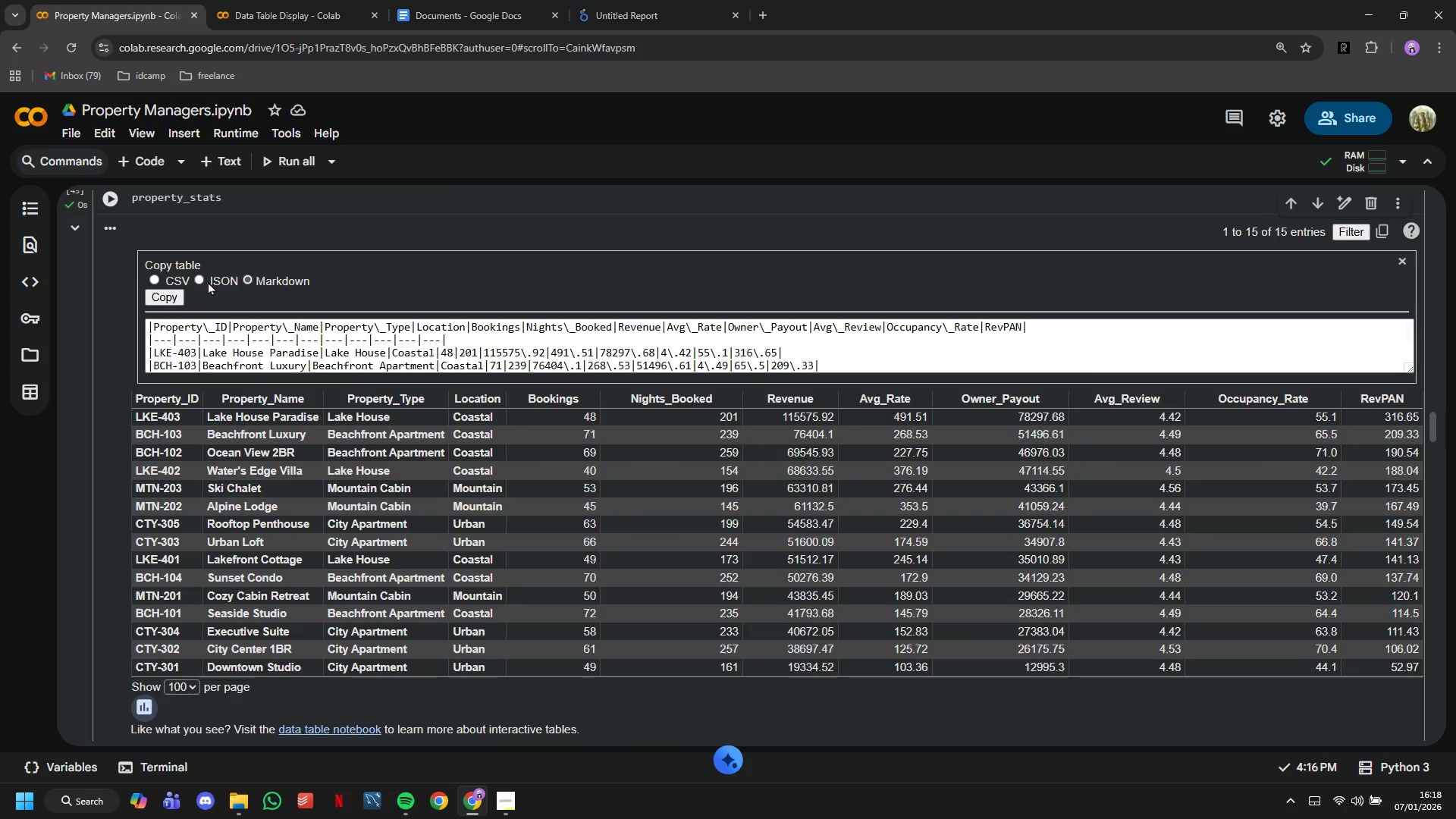 
left_click([208, 281])
 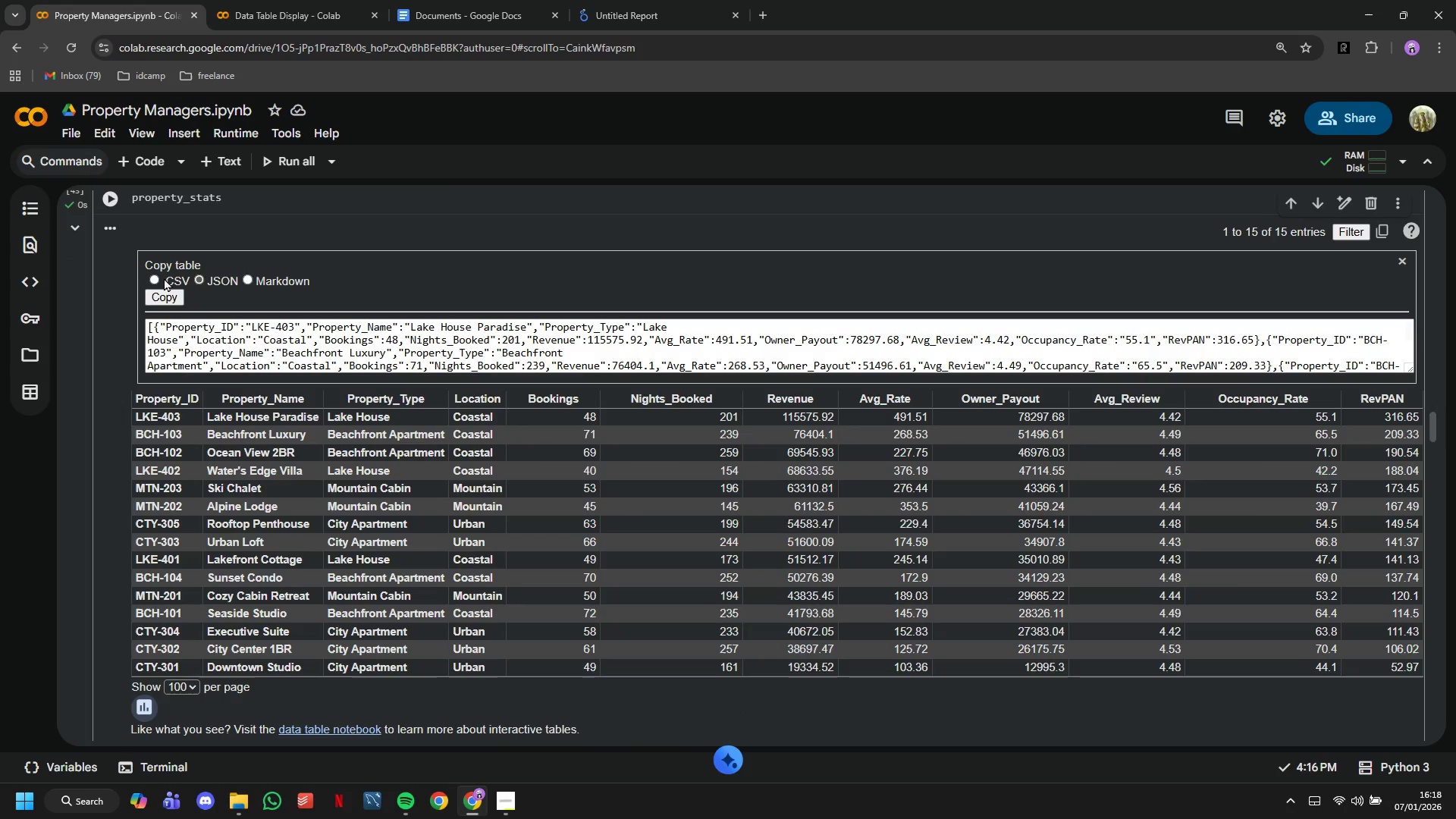 
left_click([164, 278])
 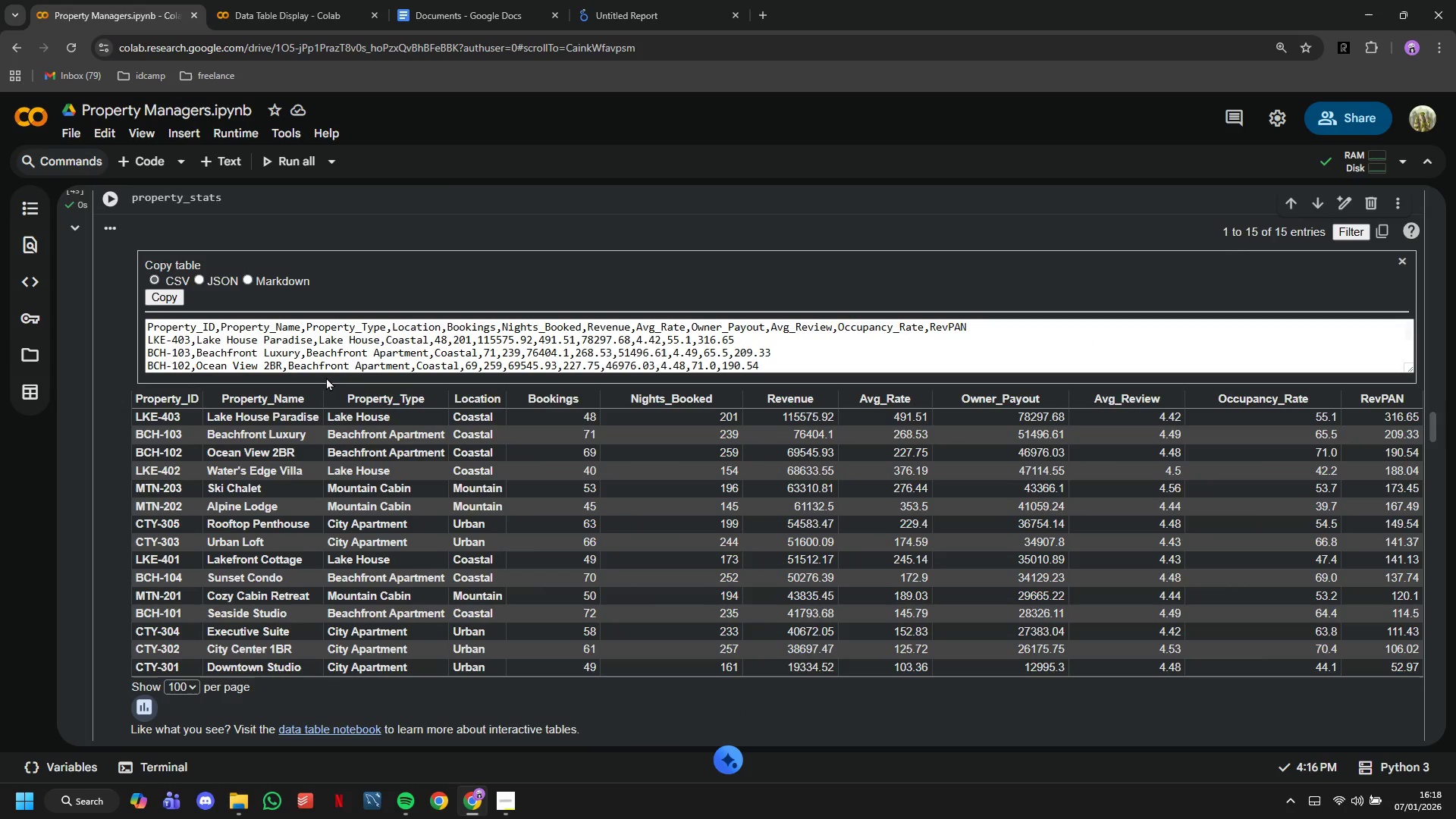 
scroll: coordinate [326, 377], scroll_direction: down, amount: 1.0
 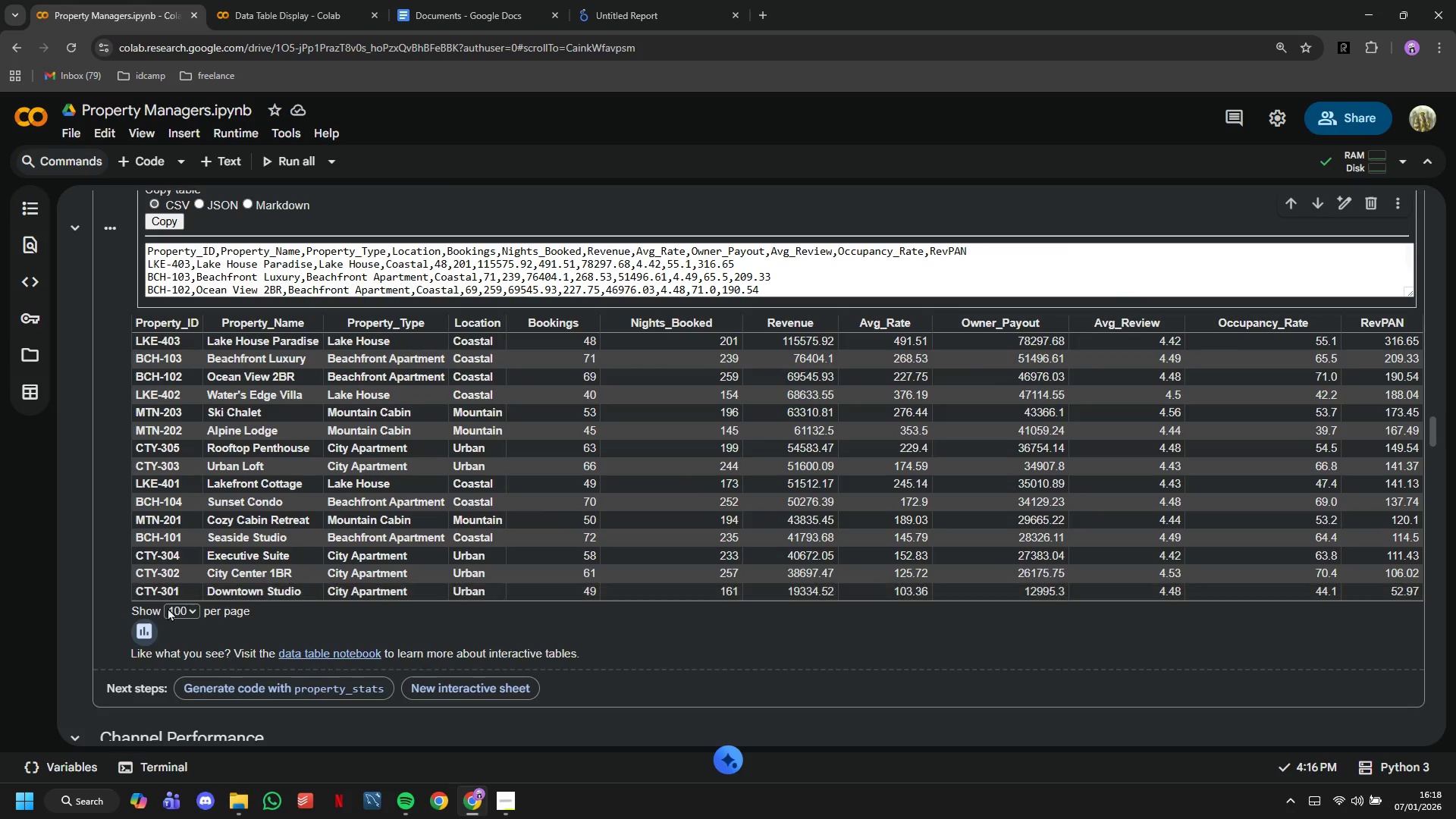 
left_click([168, 607])
 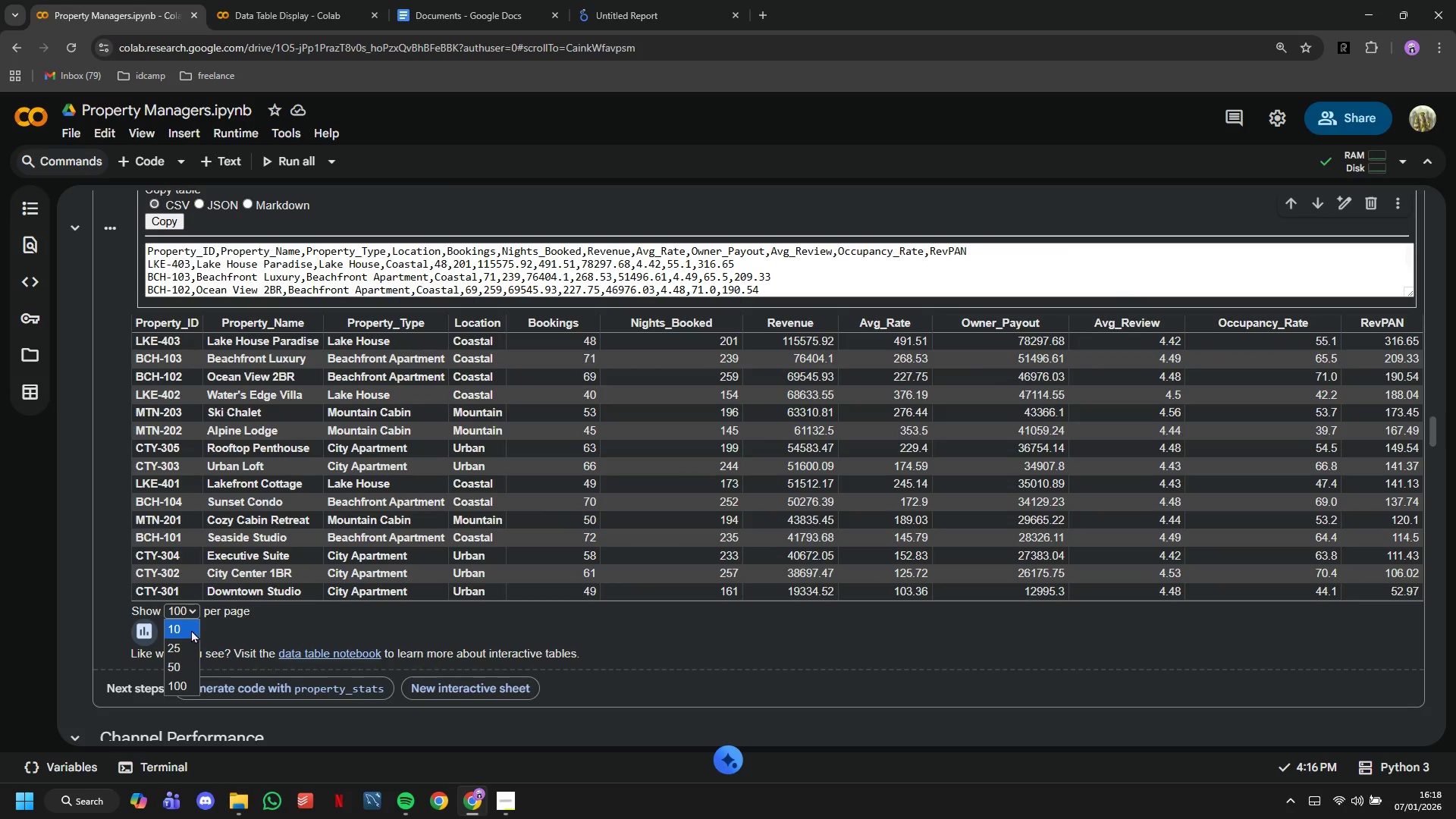 
left_click([190, 629])
 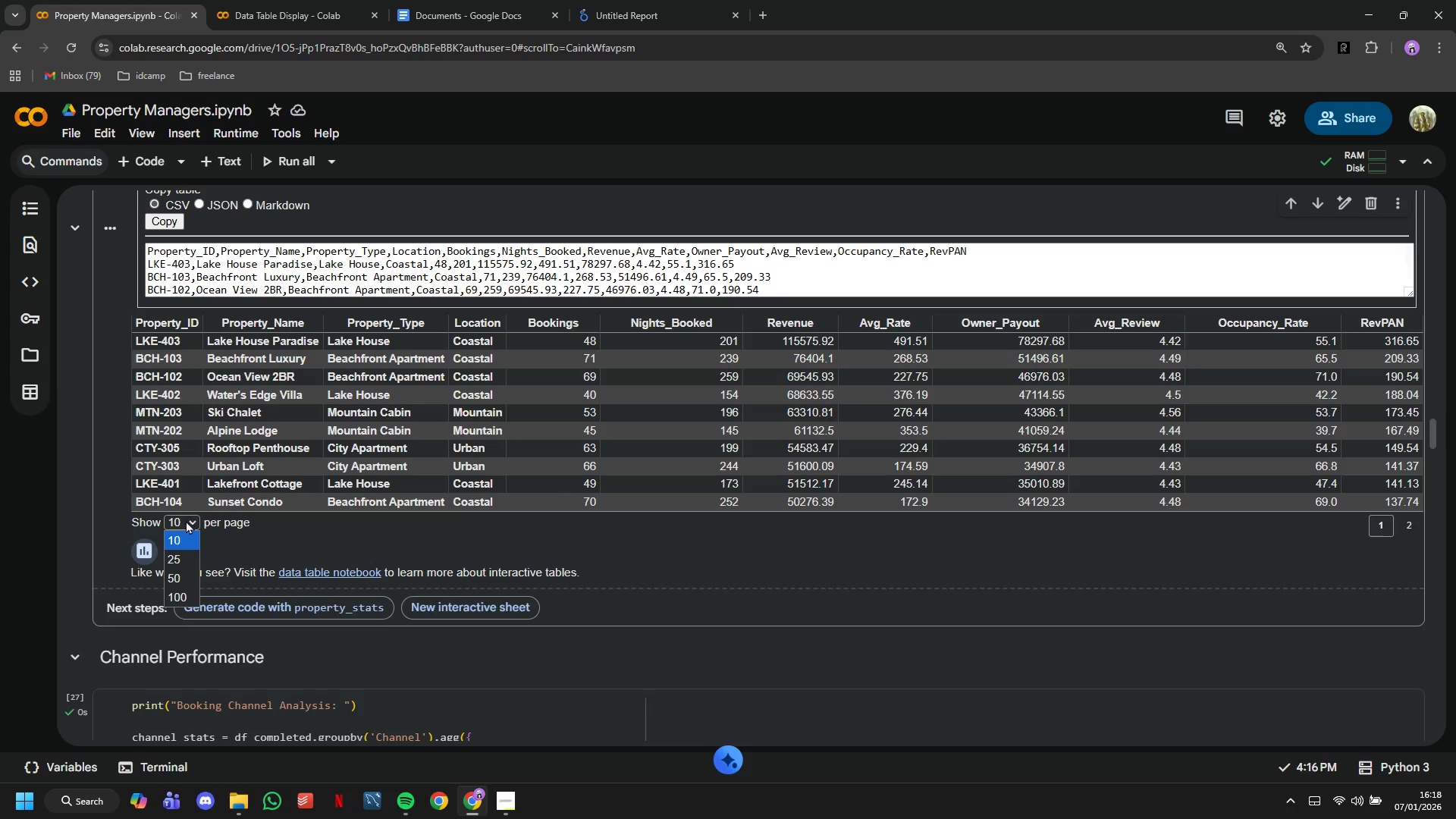 
left_click([177, 578])
 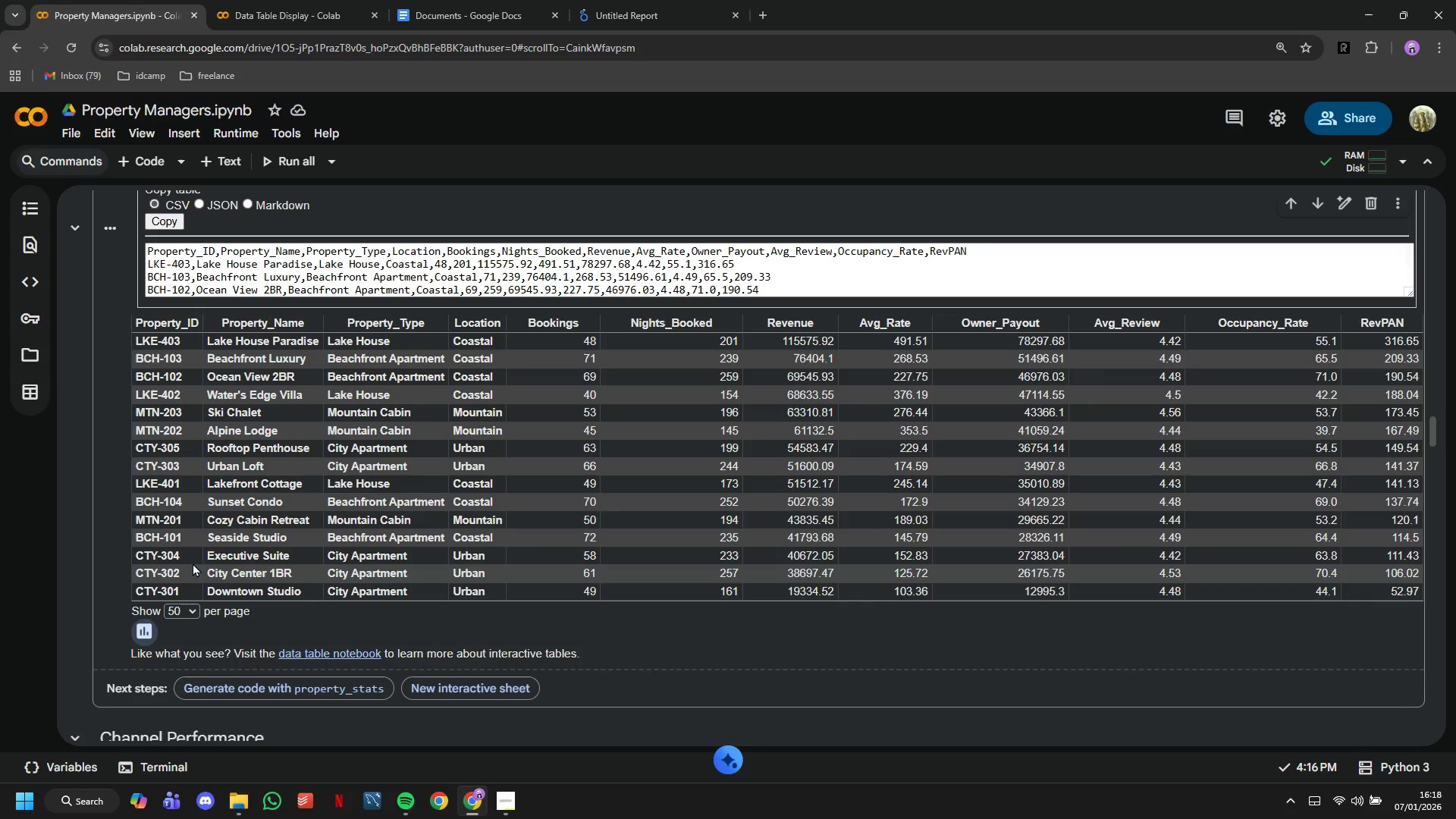 
scroll: coordinate [236, 476], scroll_direction: up, amount: 6.0
 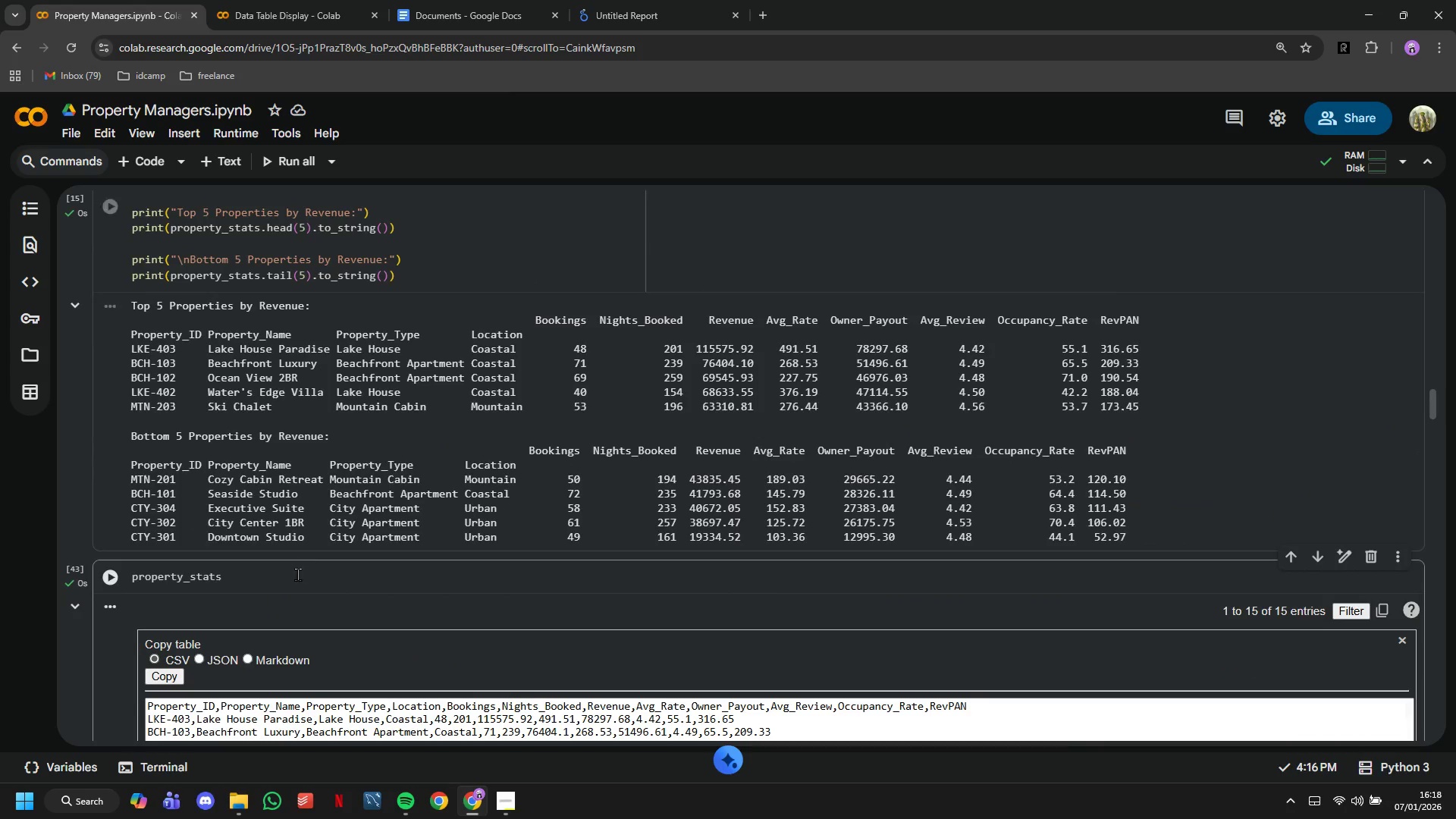 
left_click([297, 576])
 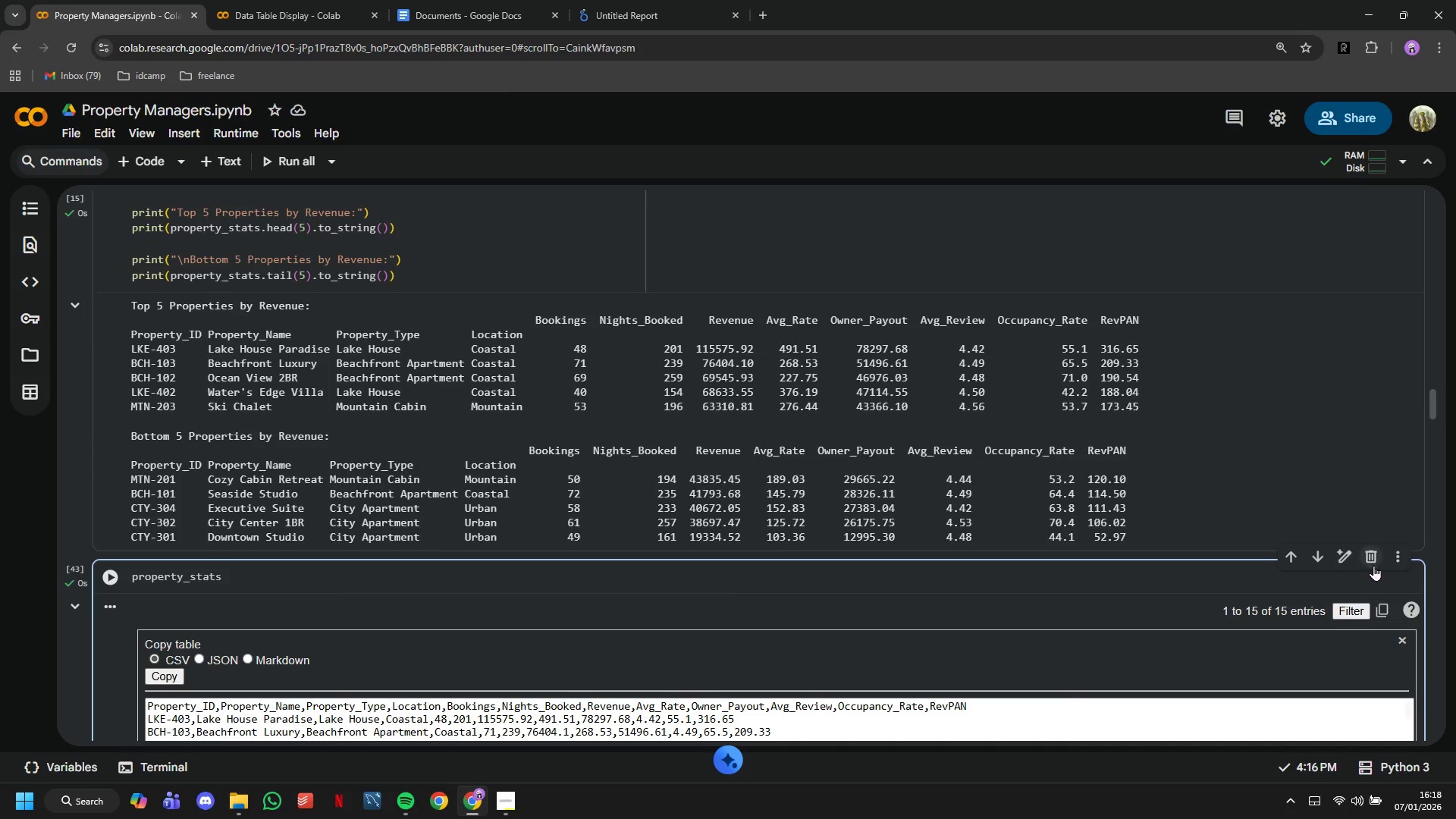 
left_click([1376, 562])
 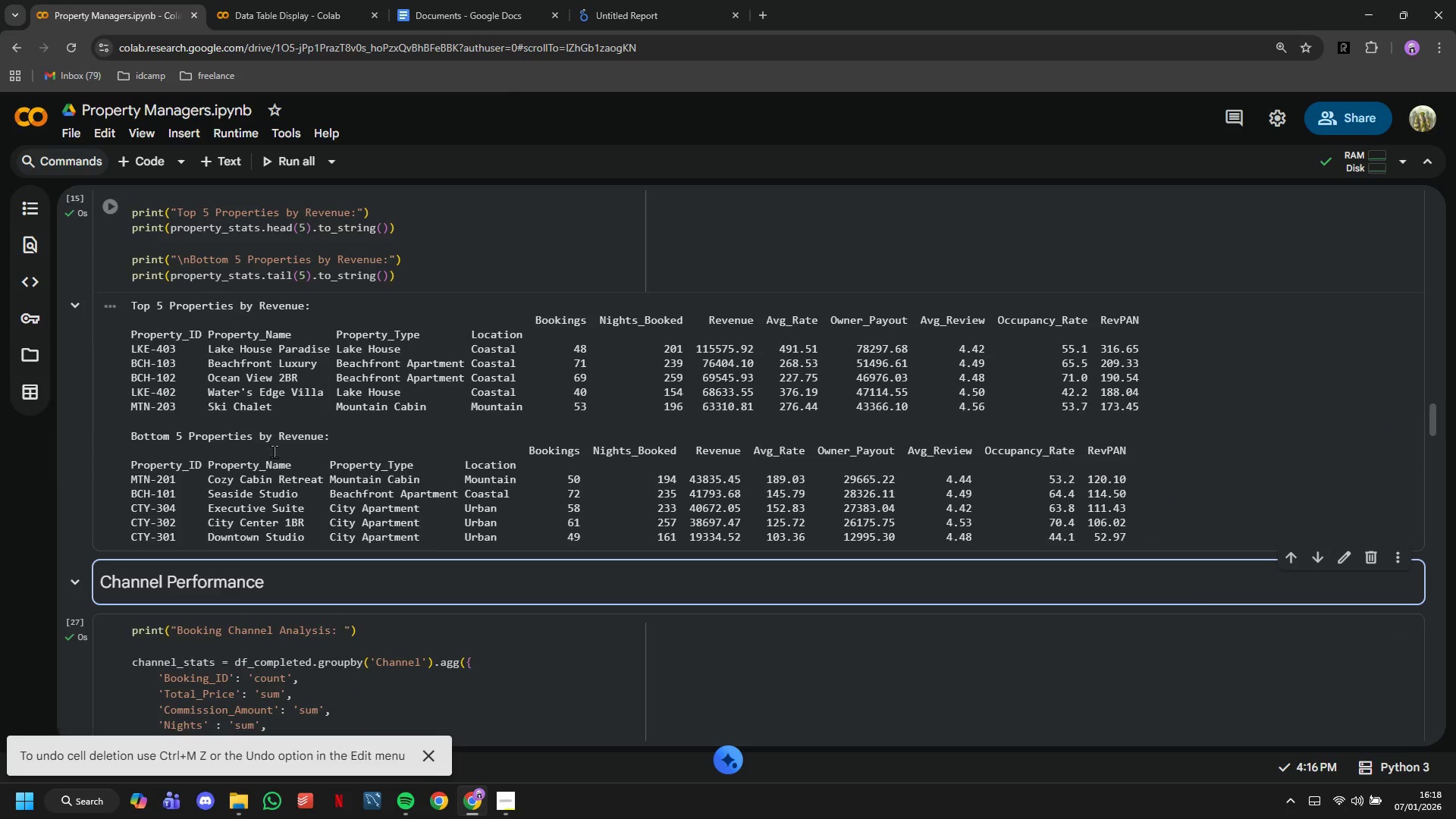 
left_click([271, 434])
 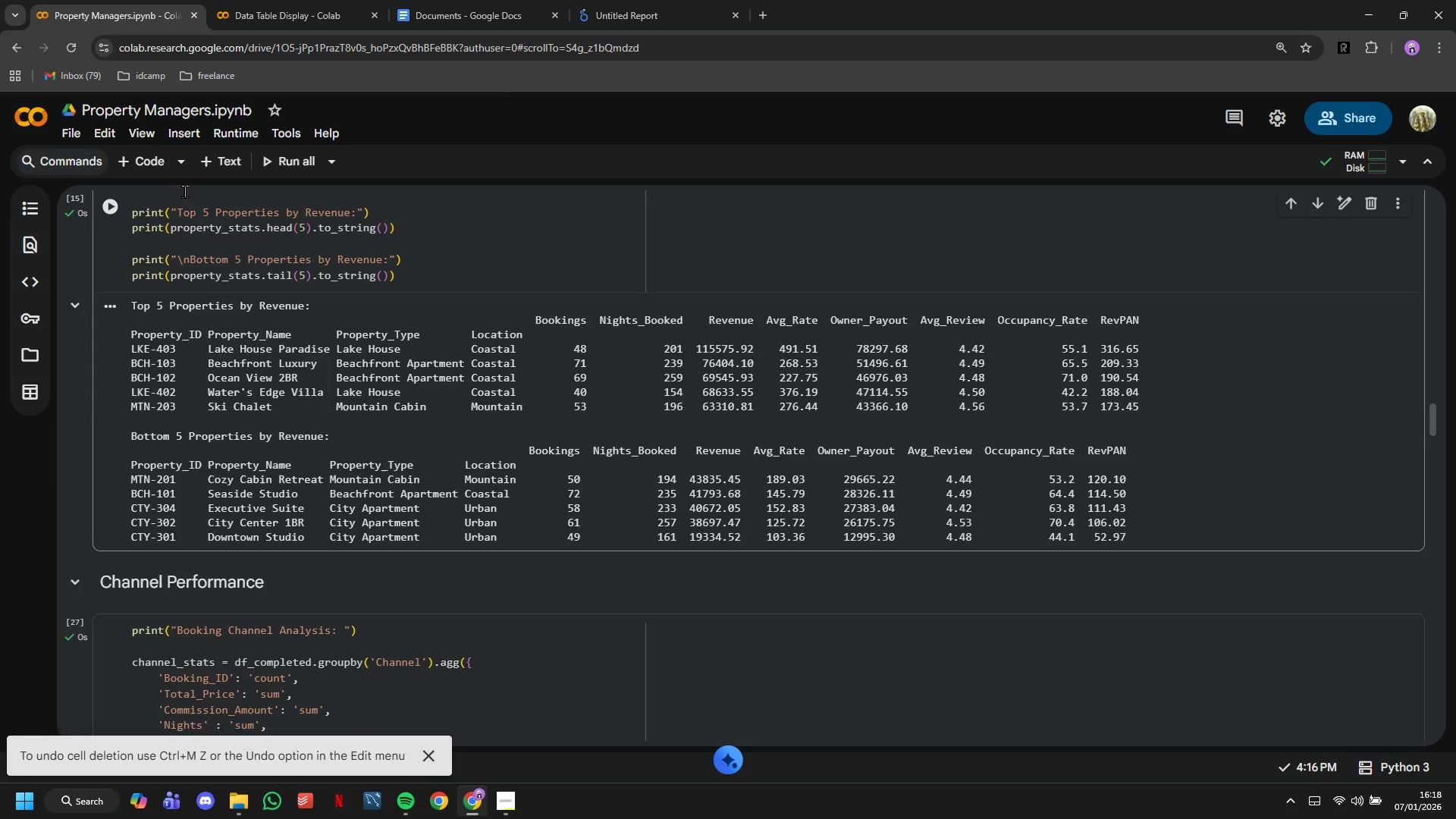 
left_click([155, 165])
 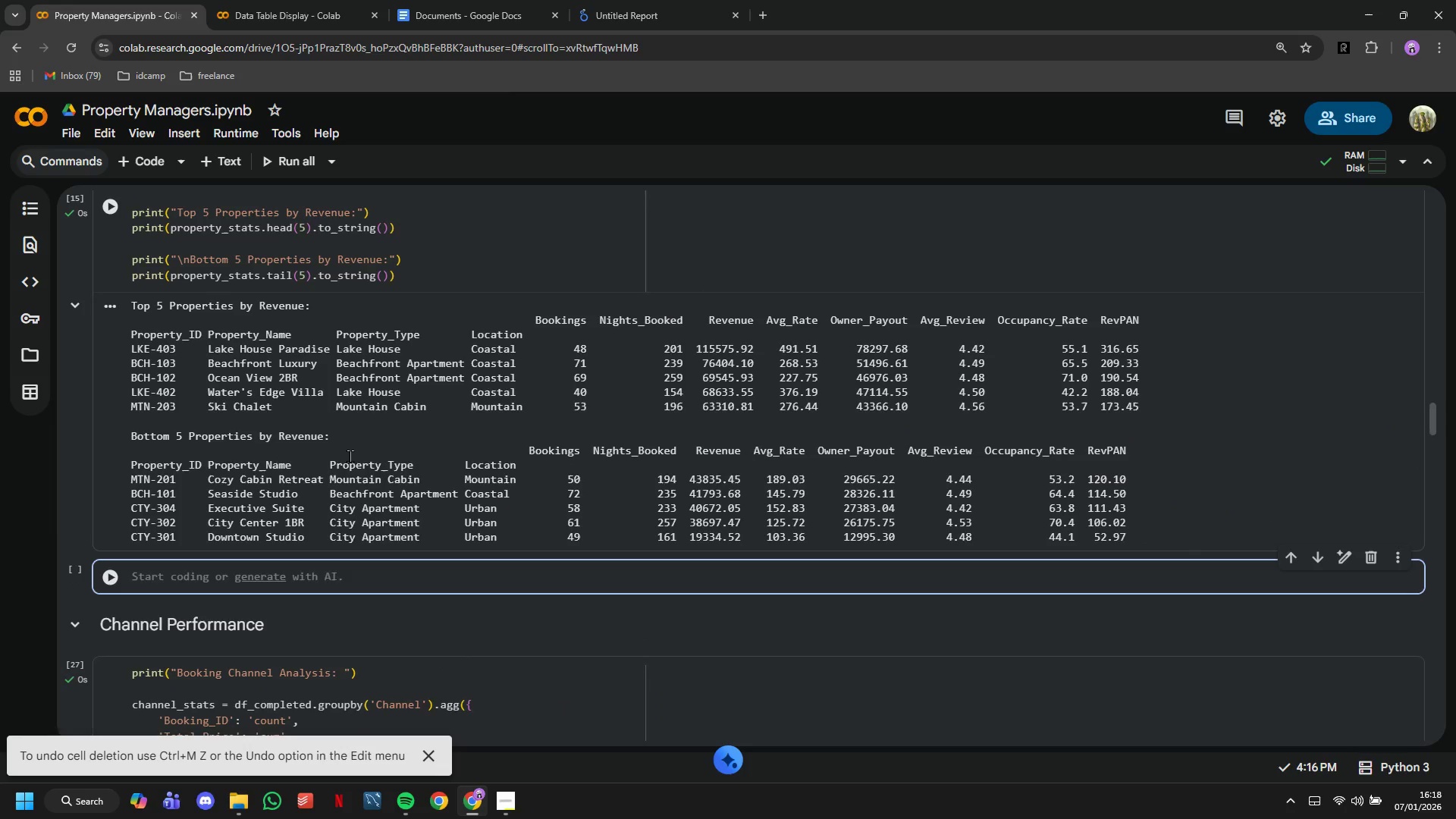 
type(property_stats)
 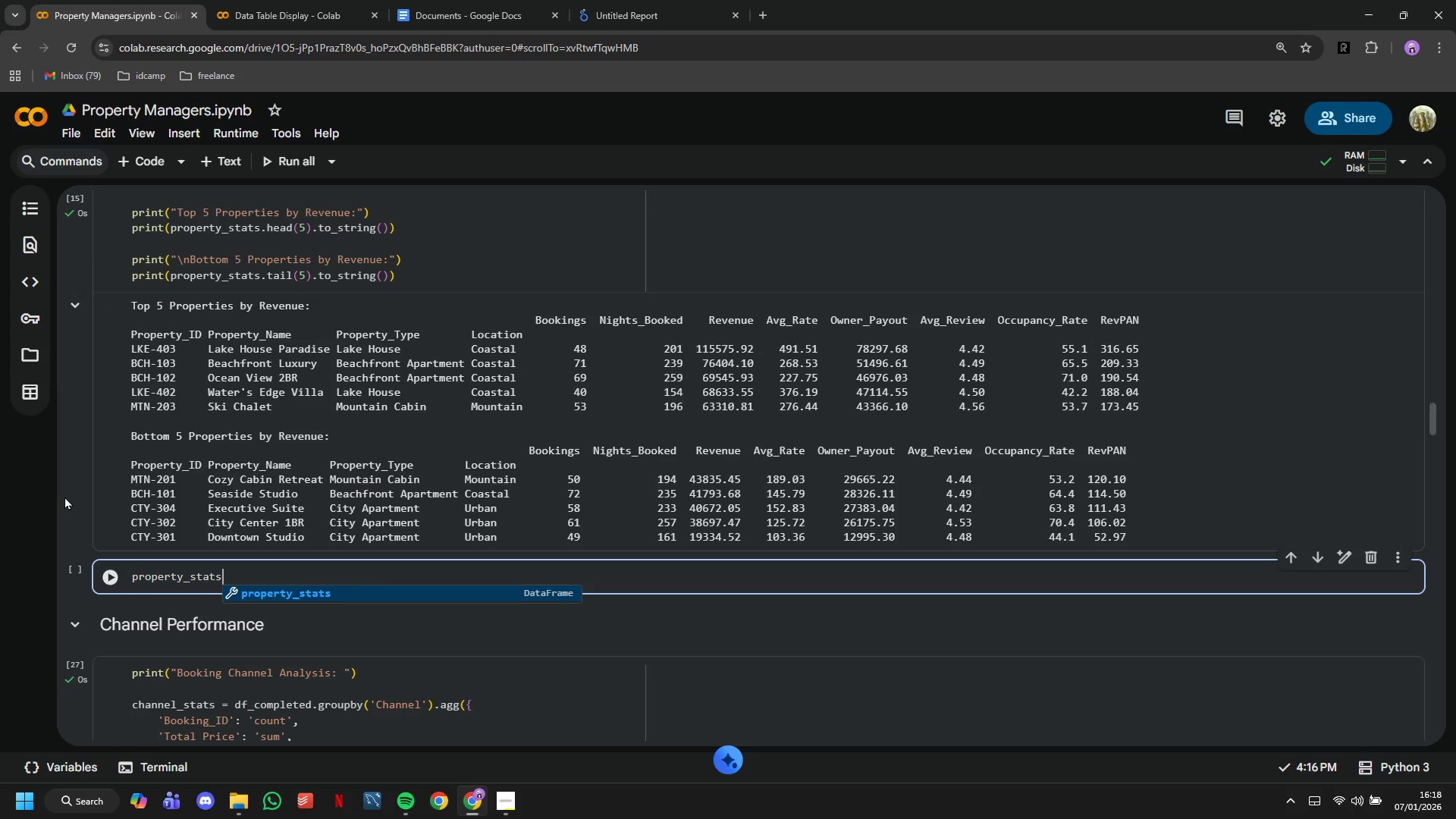 
left_click([105, 581])
 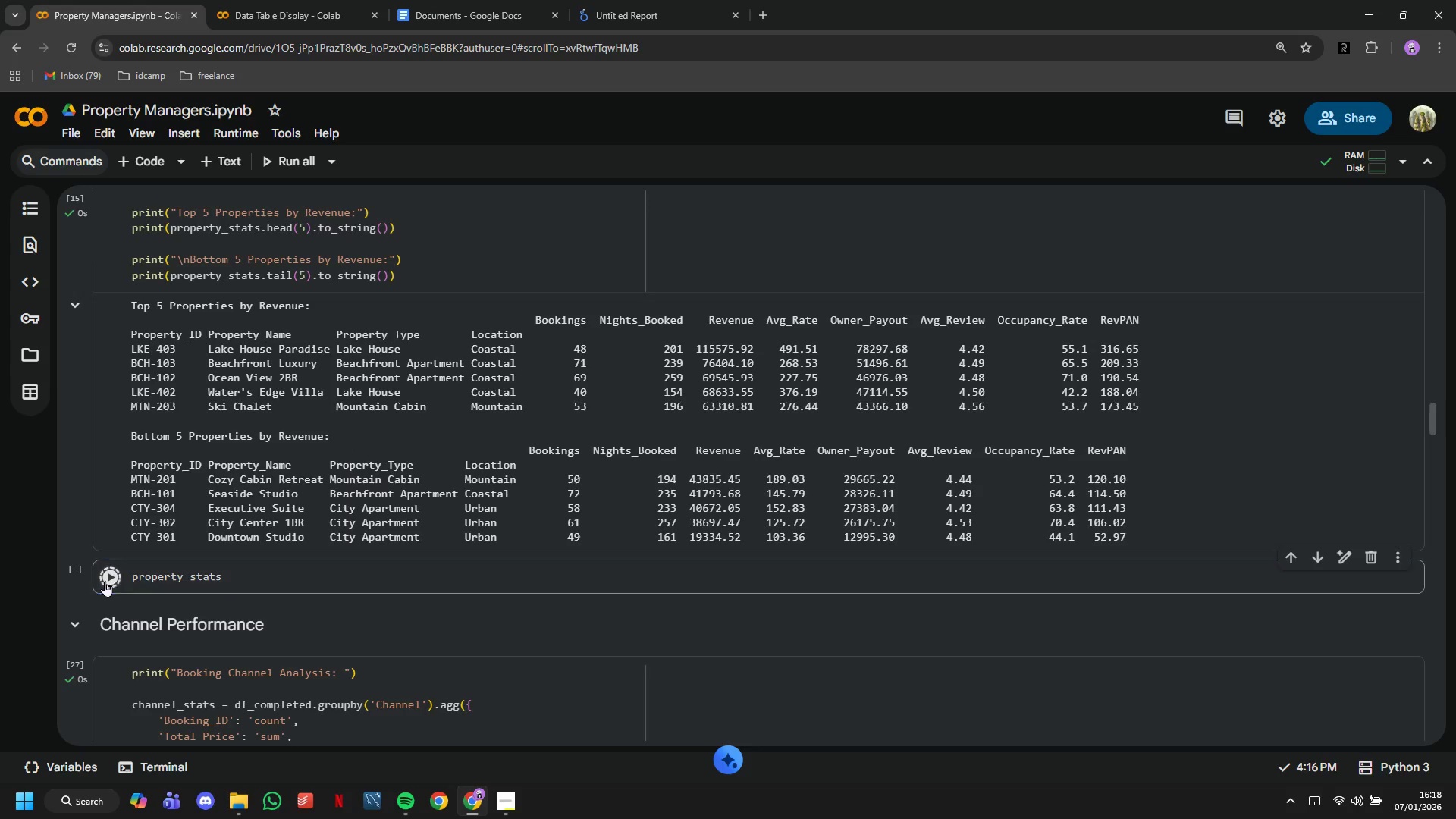 
mouse_move([126, 579])
 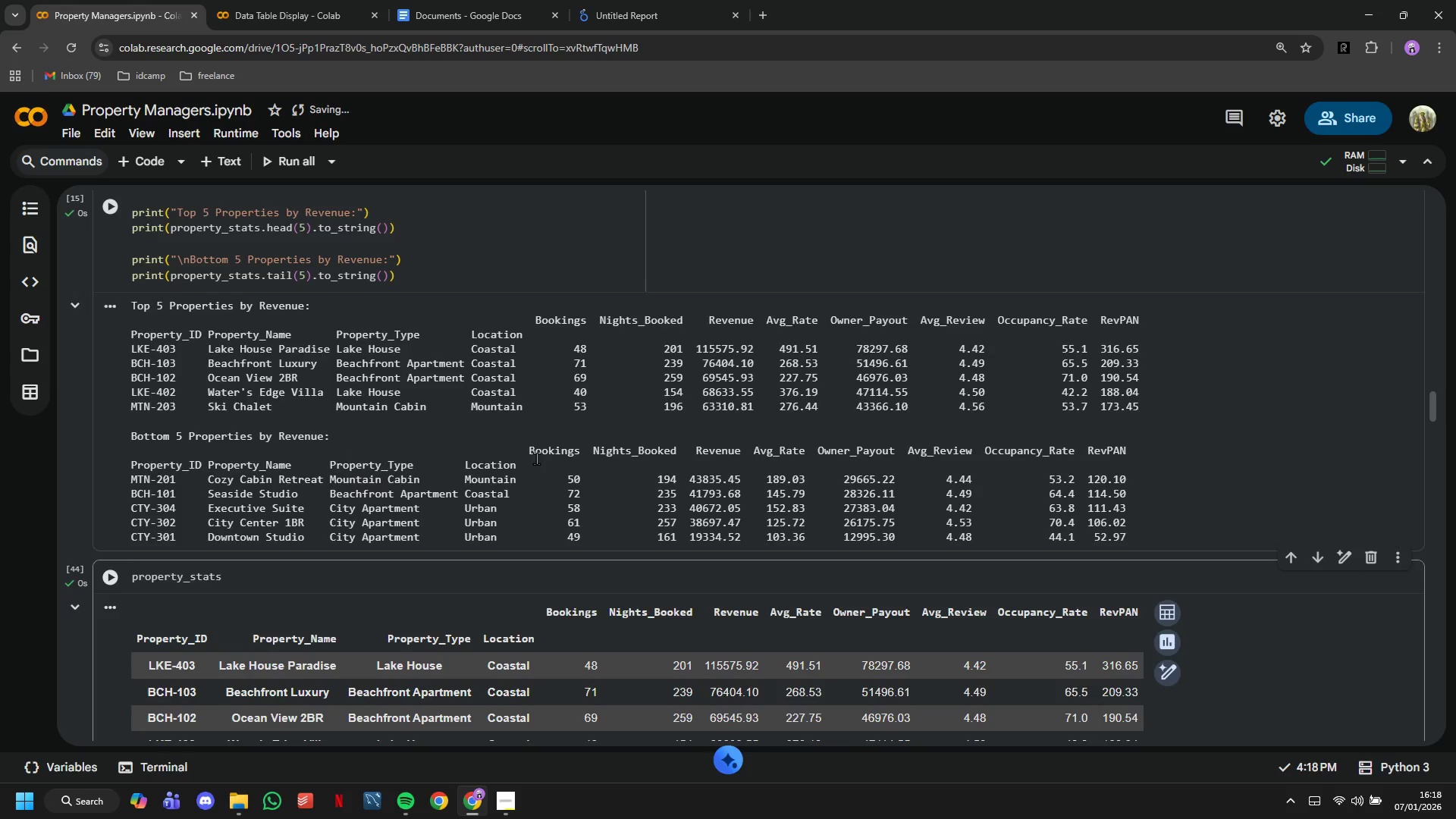 
scroll: coordinate [536, 458], scroll_direction: down, amount: 3.0
 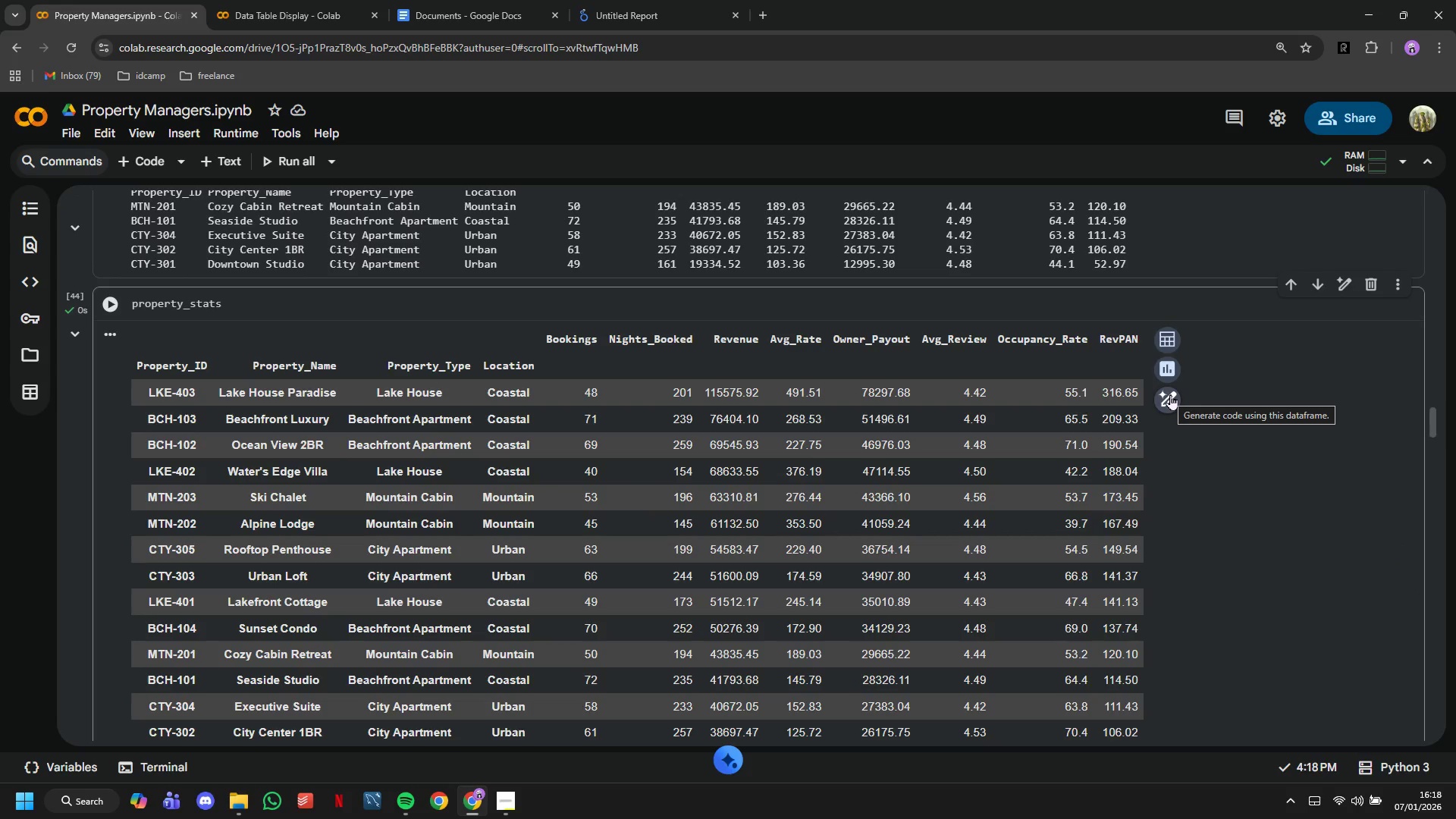 
left_click([1172, 375])
 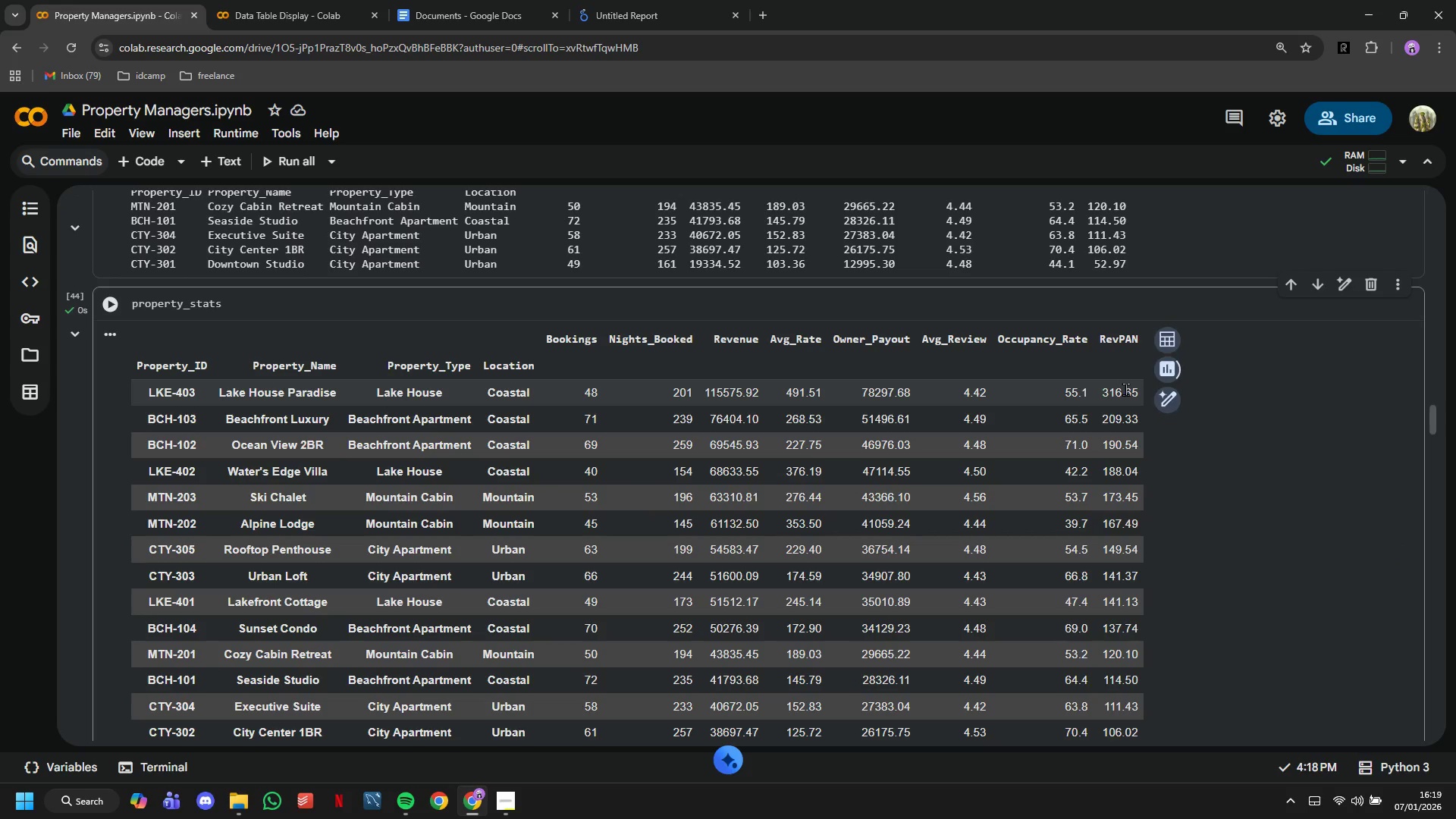 
scroll: coordinate [613, 401], scroll_direction: down, amount: 7.0
 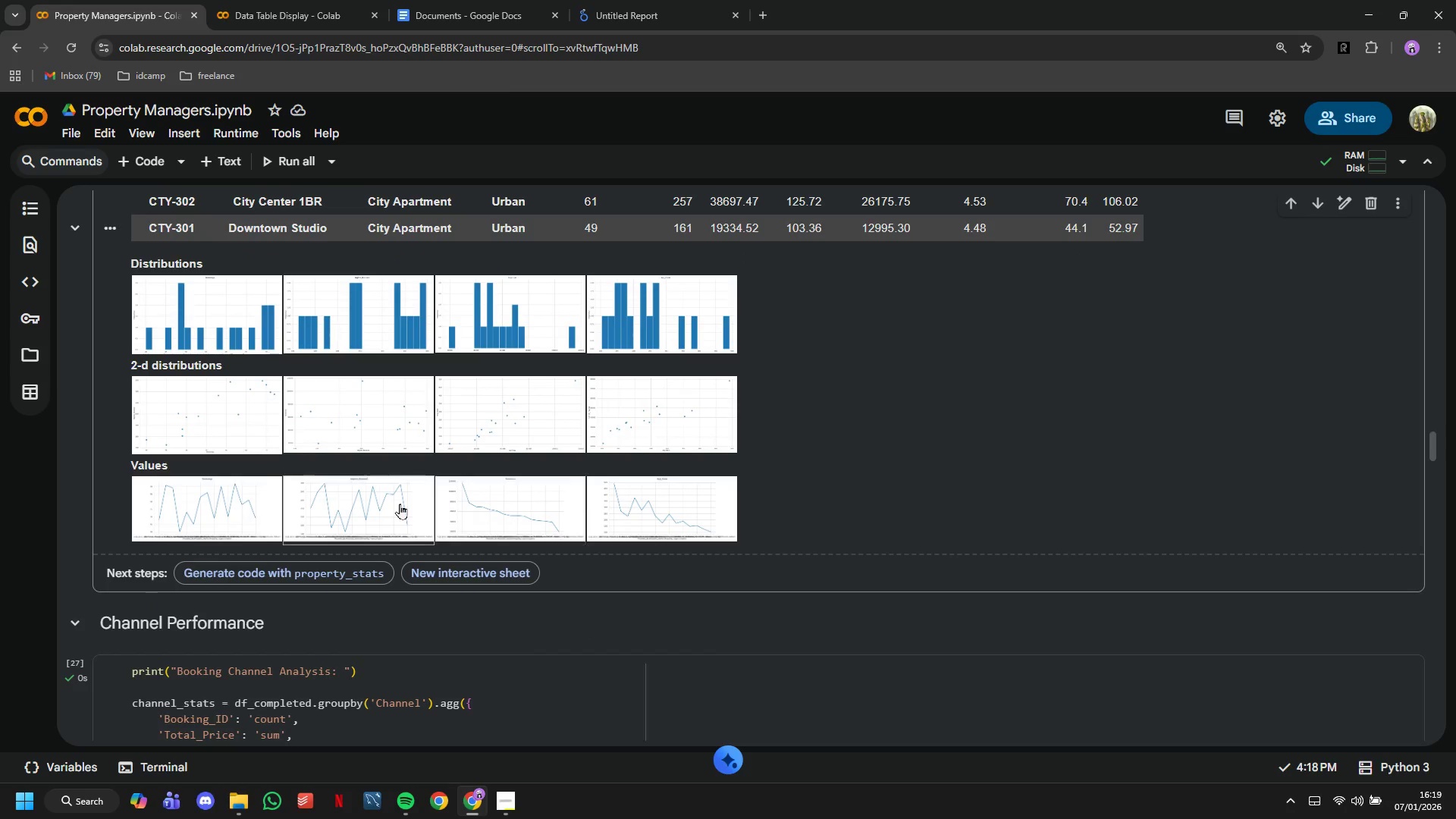 
left_click([397, 504])
 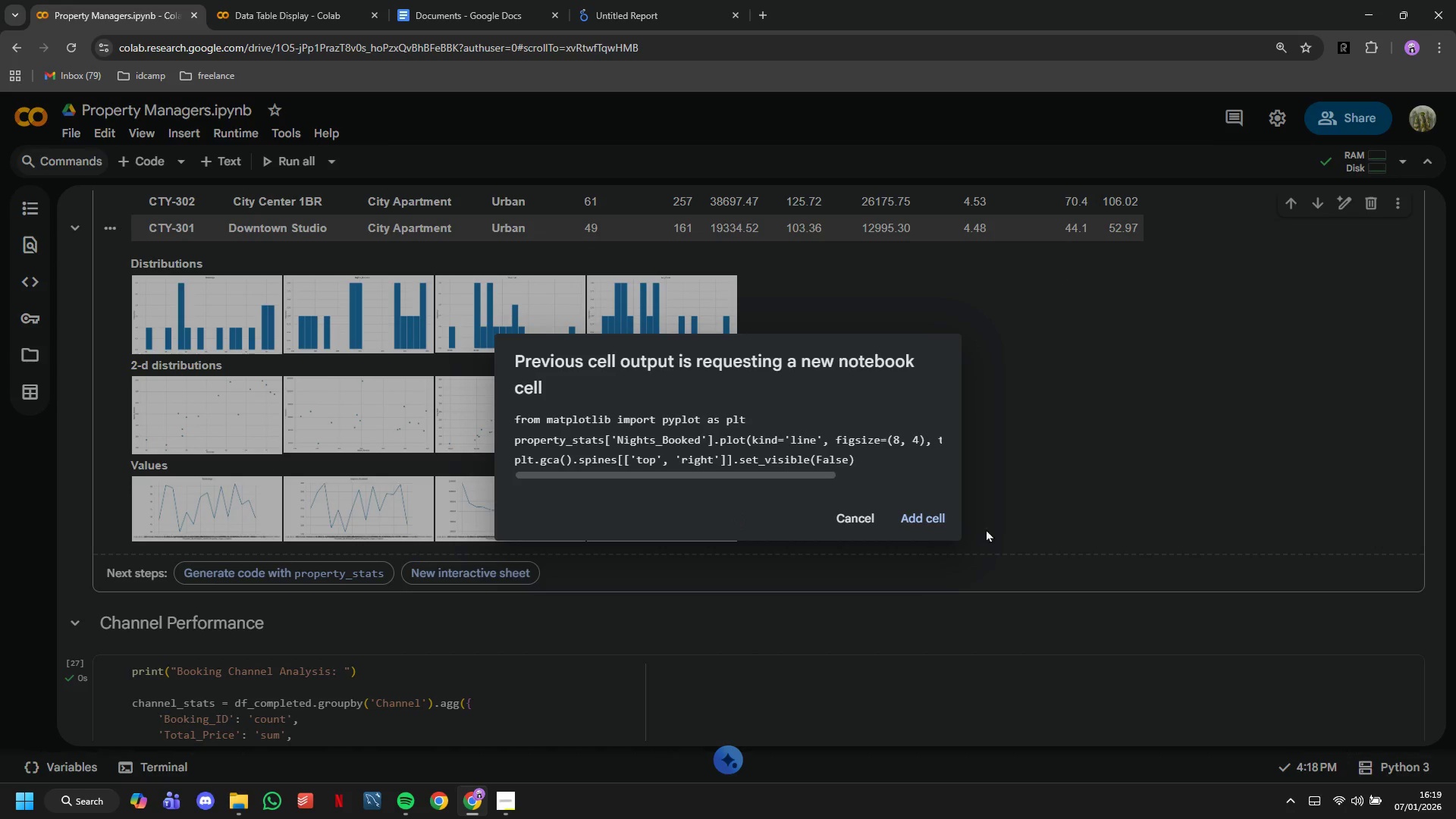 
left_click([908, 510])
 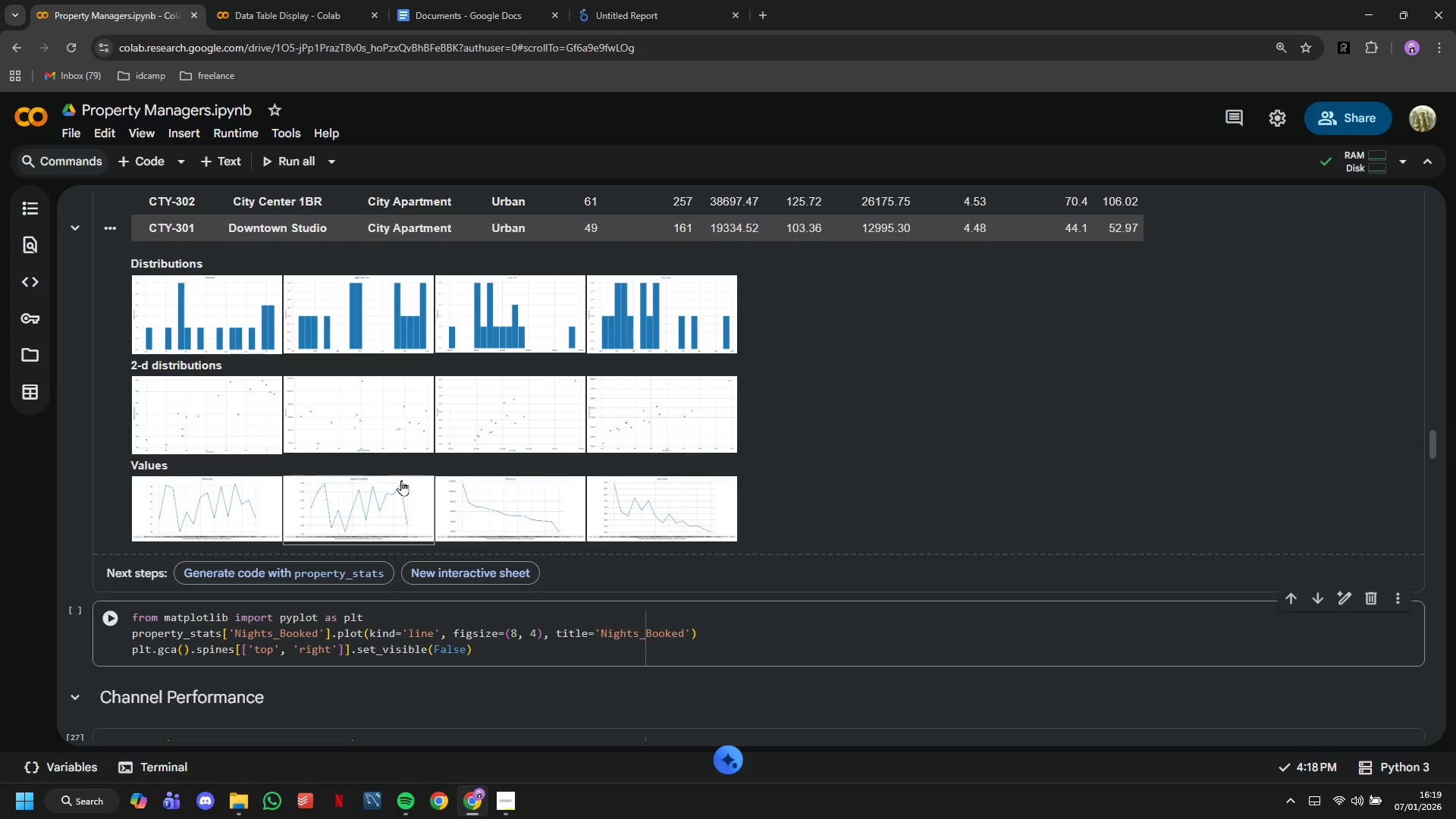 
scroll: coordinate [395, 452], scroll_direction: down, amount: 2.0
 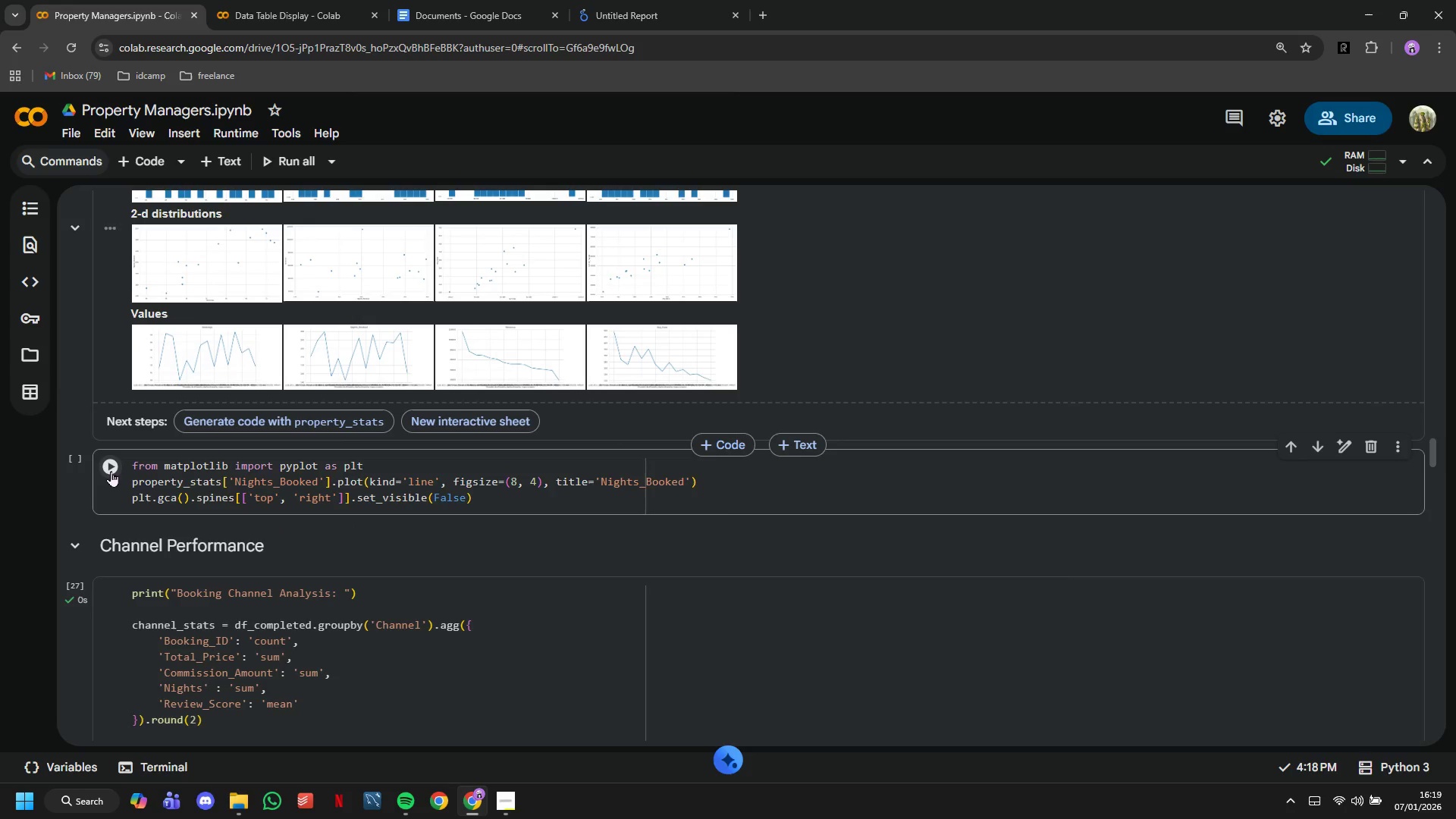 
left_click([110, 472])
 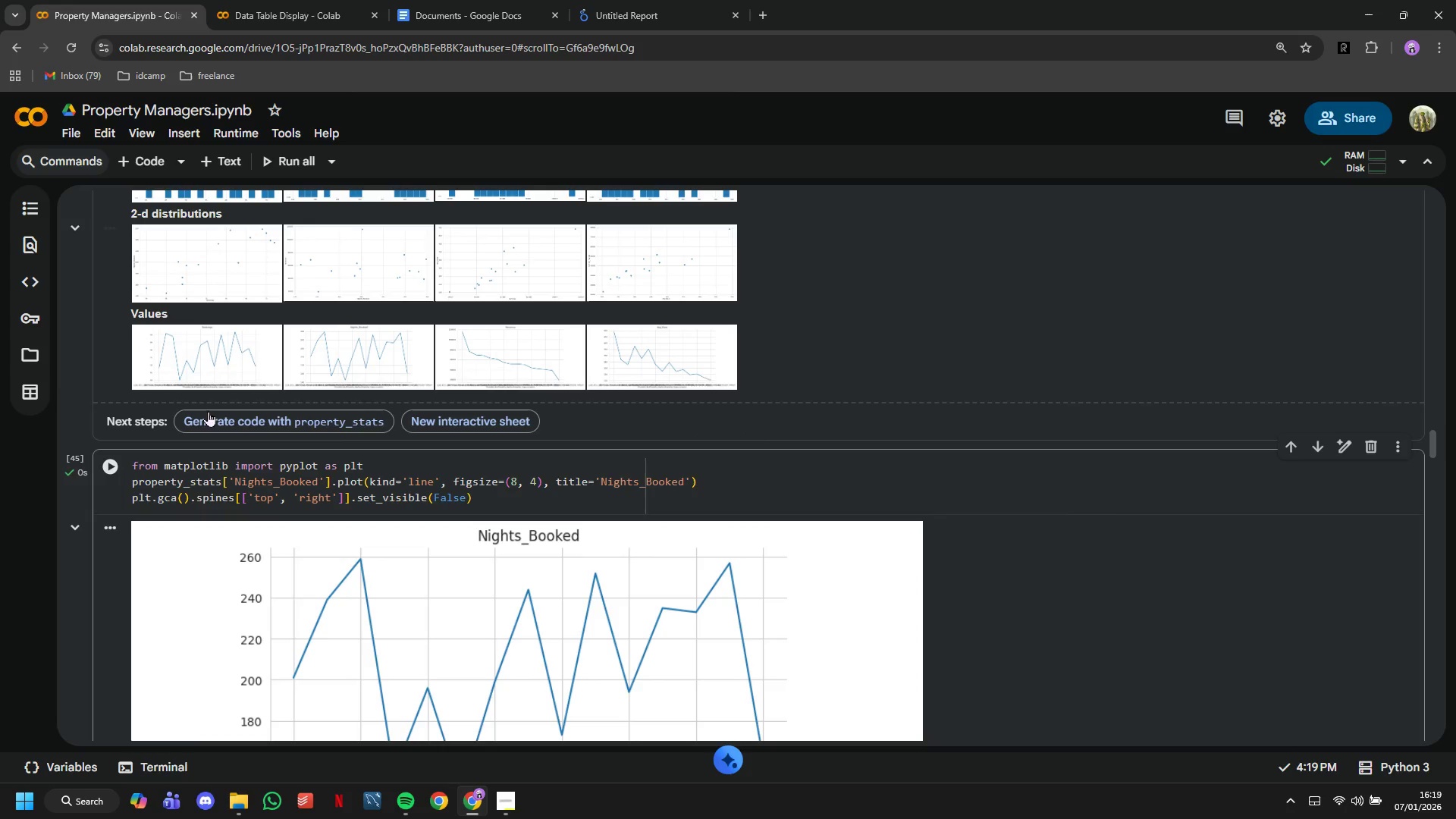 
scroll: coordinate [245, 366], scroll_direction: down, amount: 2.0
 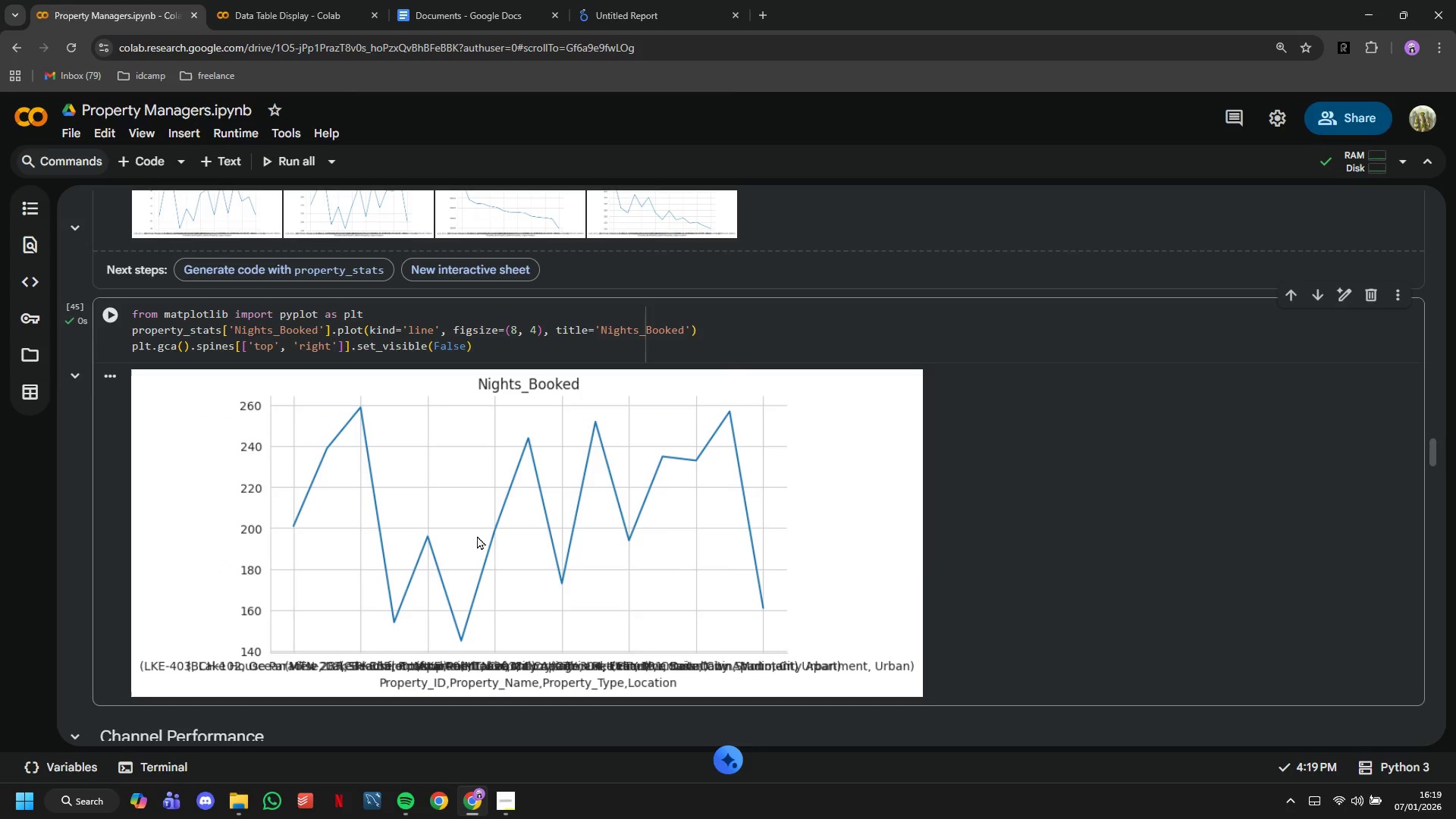 
scroll: coordinate [599, 520], scroll_direction: up, amount: 1.0
 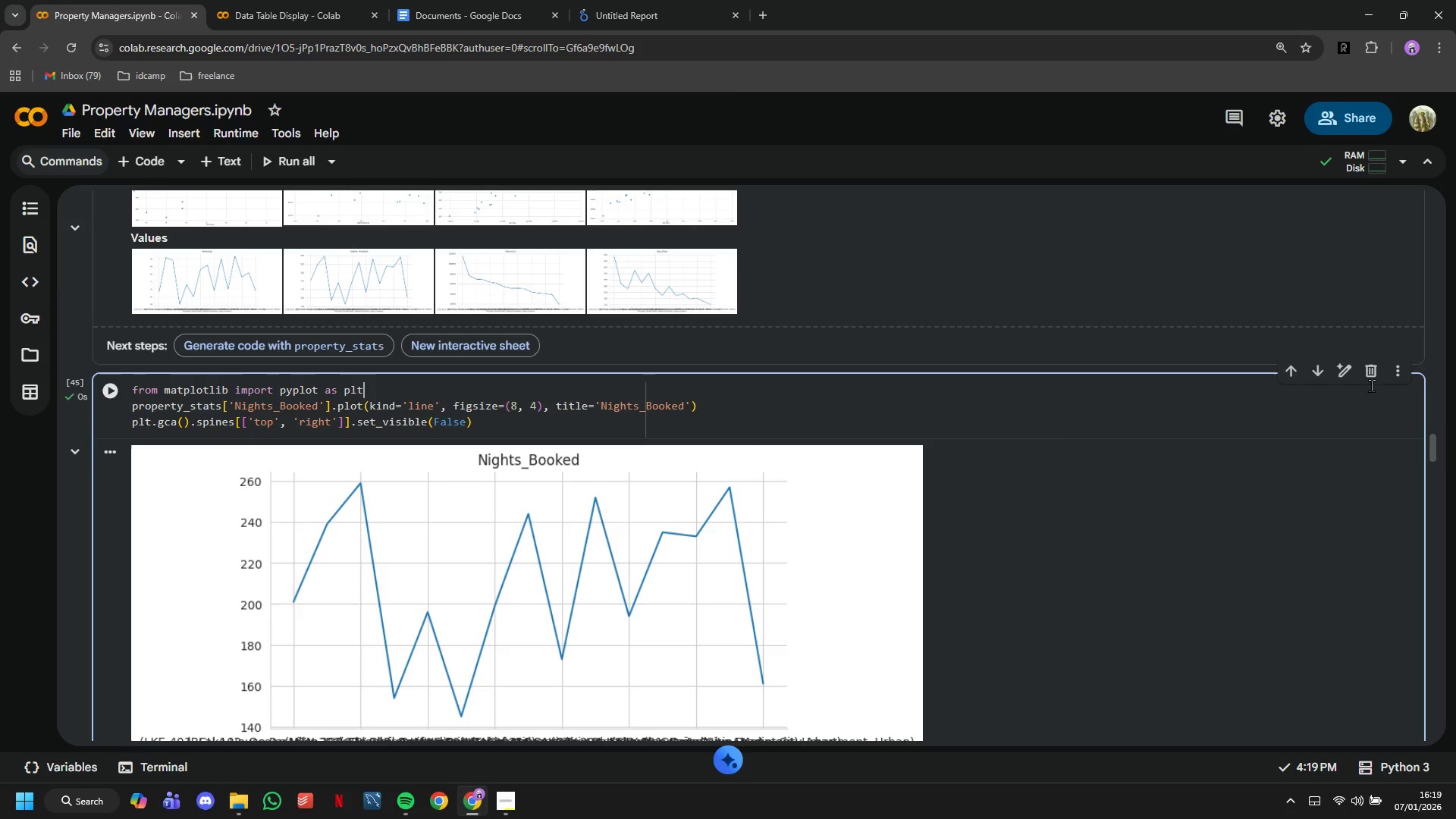 
double_click([1371, 378])
 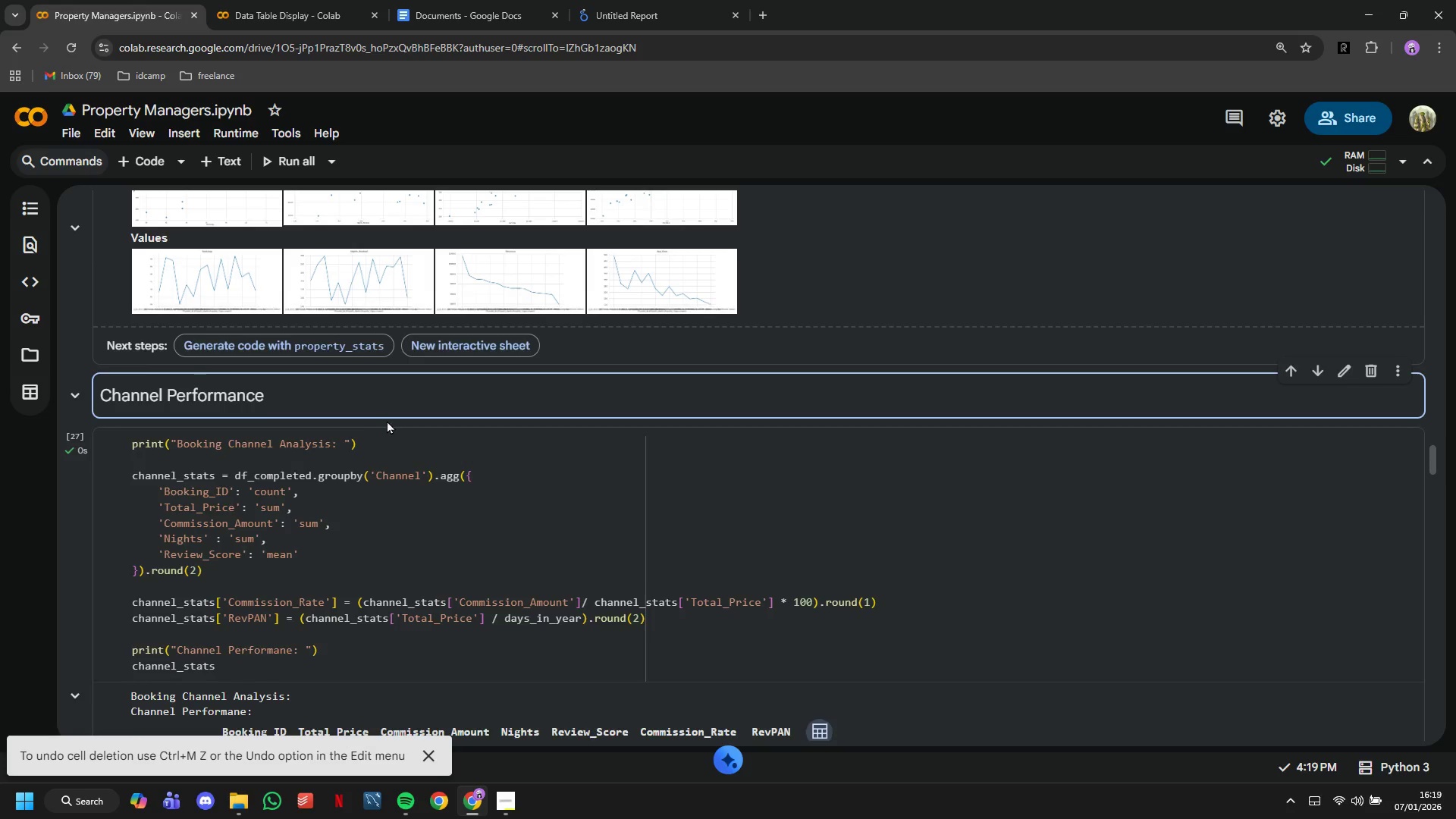 
scroll: coordinate [387, 420], scroll_direction: up, amount: 5.0
 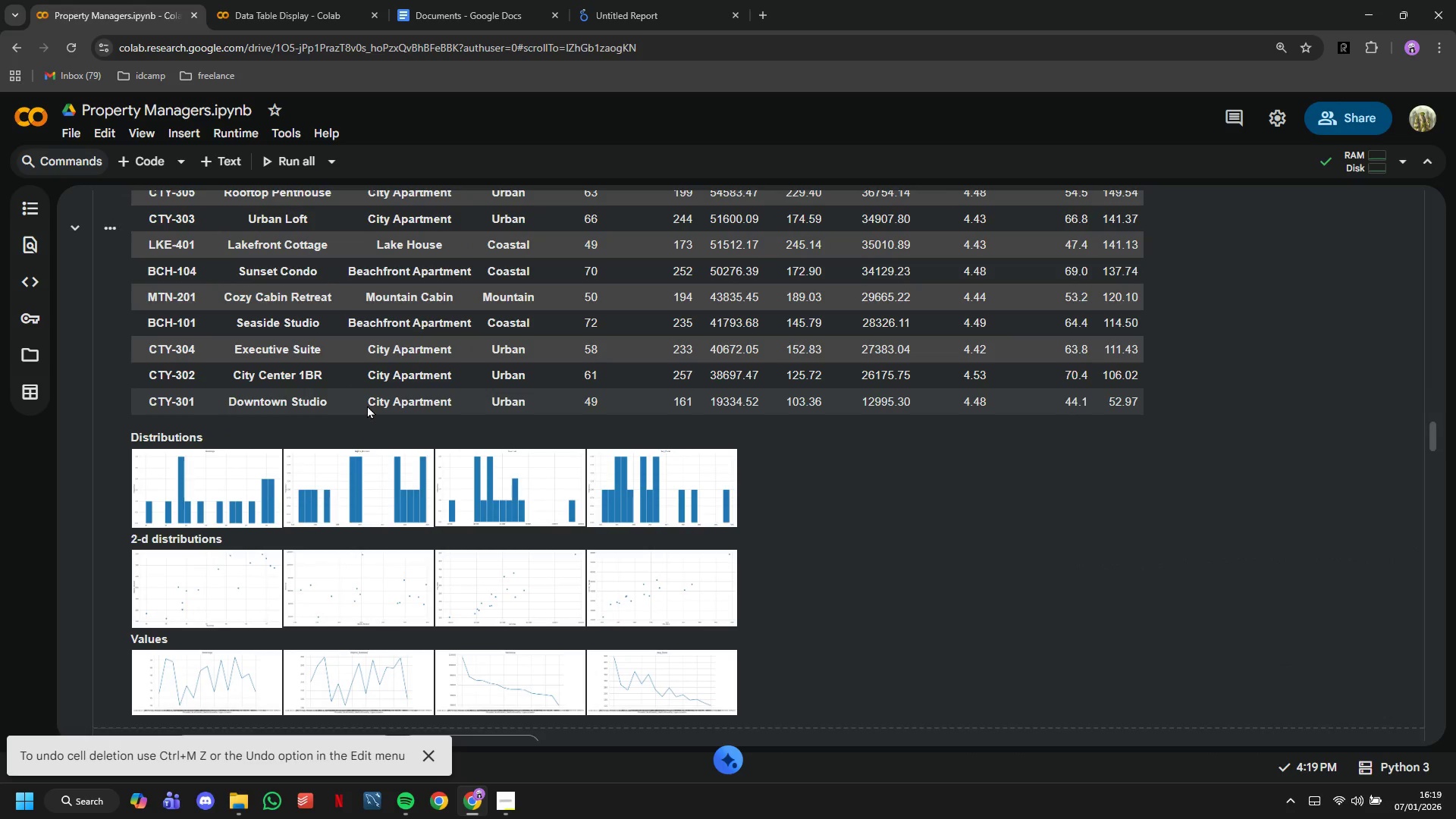 
left_click([367, 405])
 